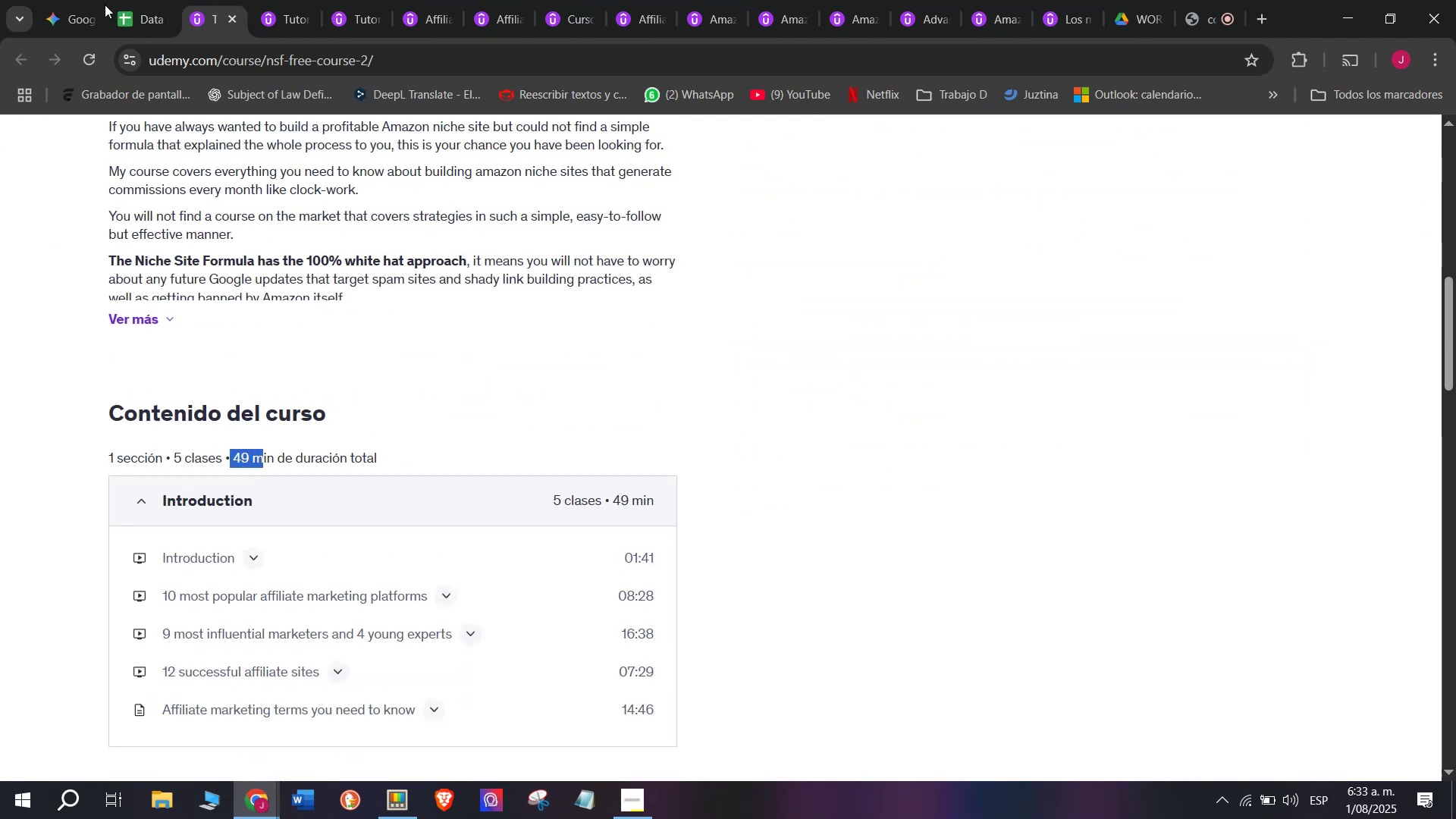 
key(Break)
 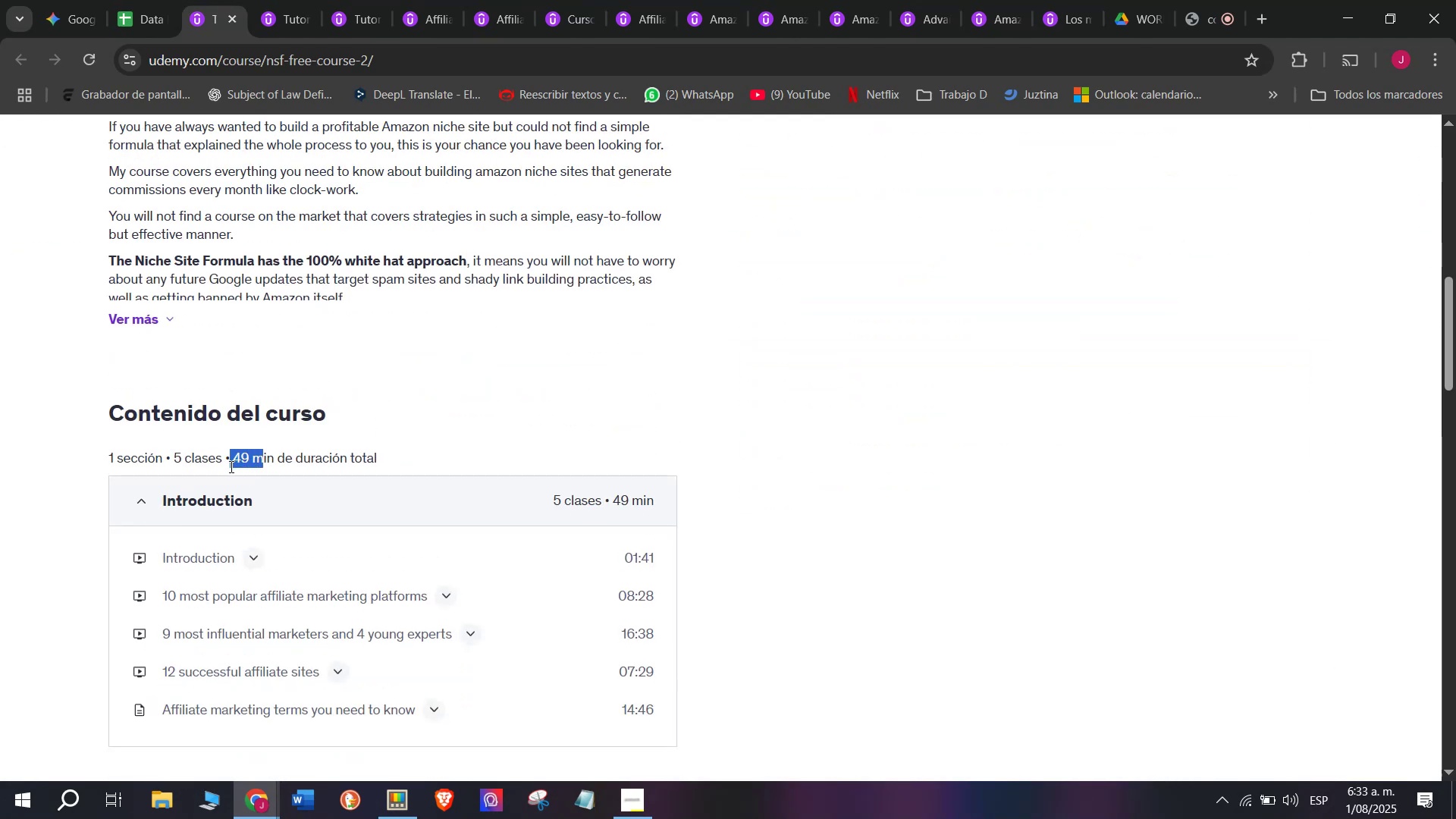 
key(Control+C)
 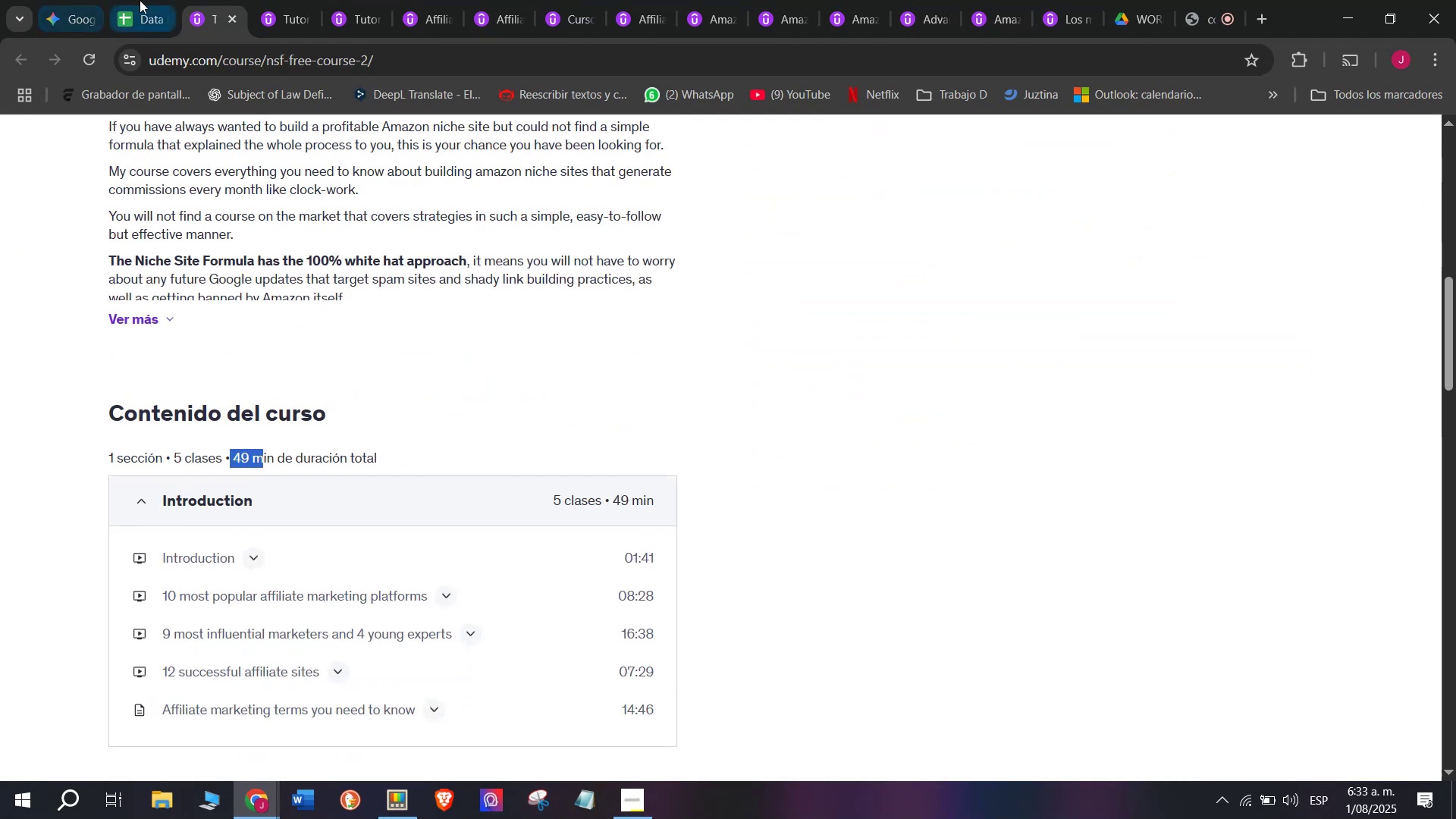 
left_click([149, 0])
 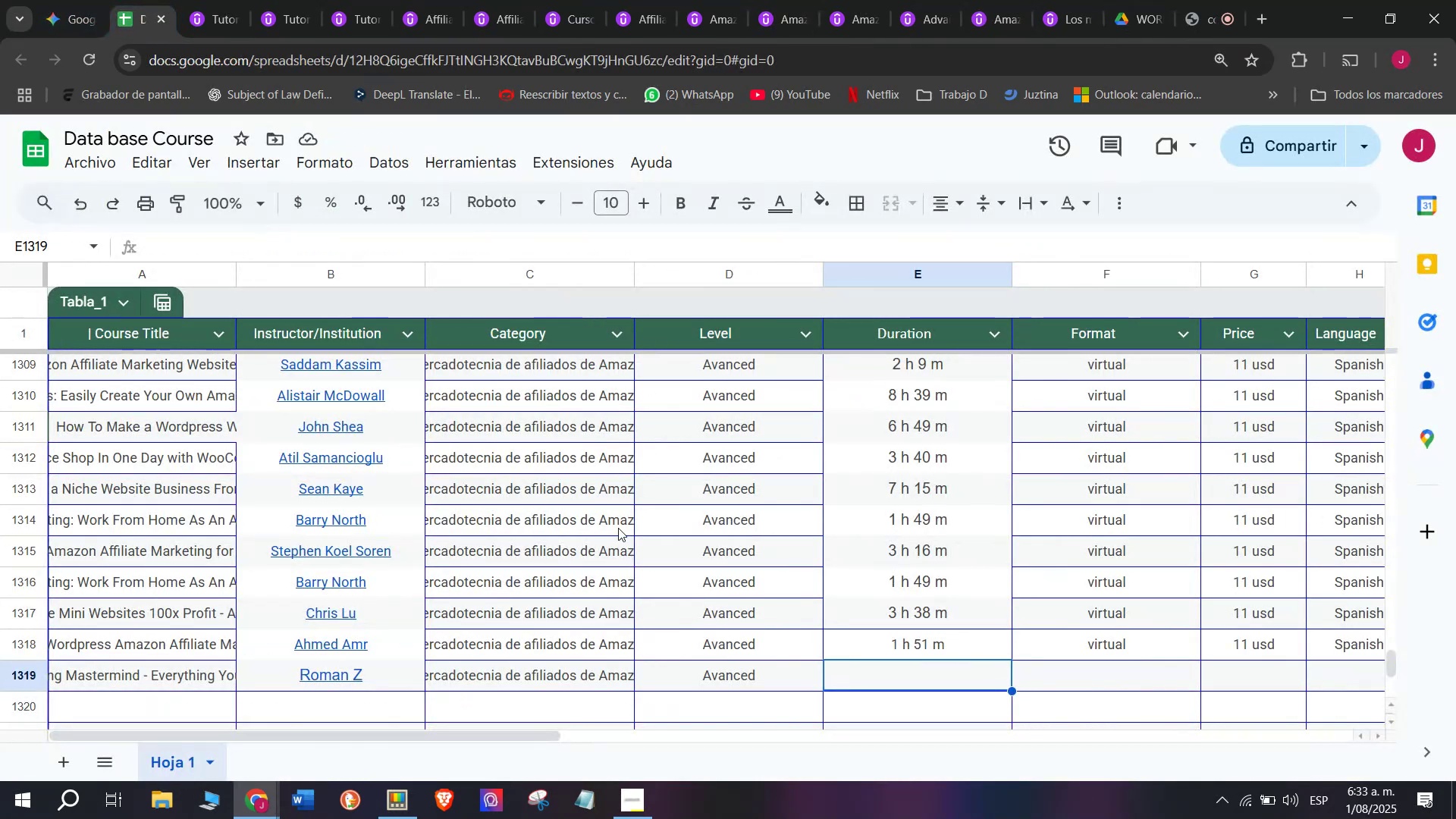 
key(Z)
 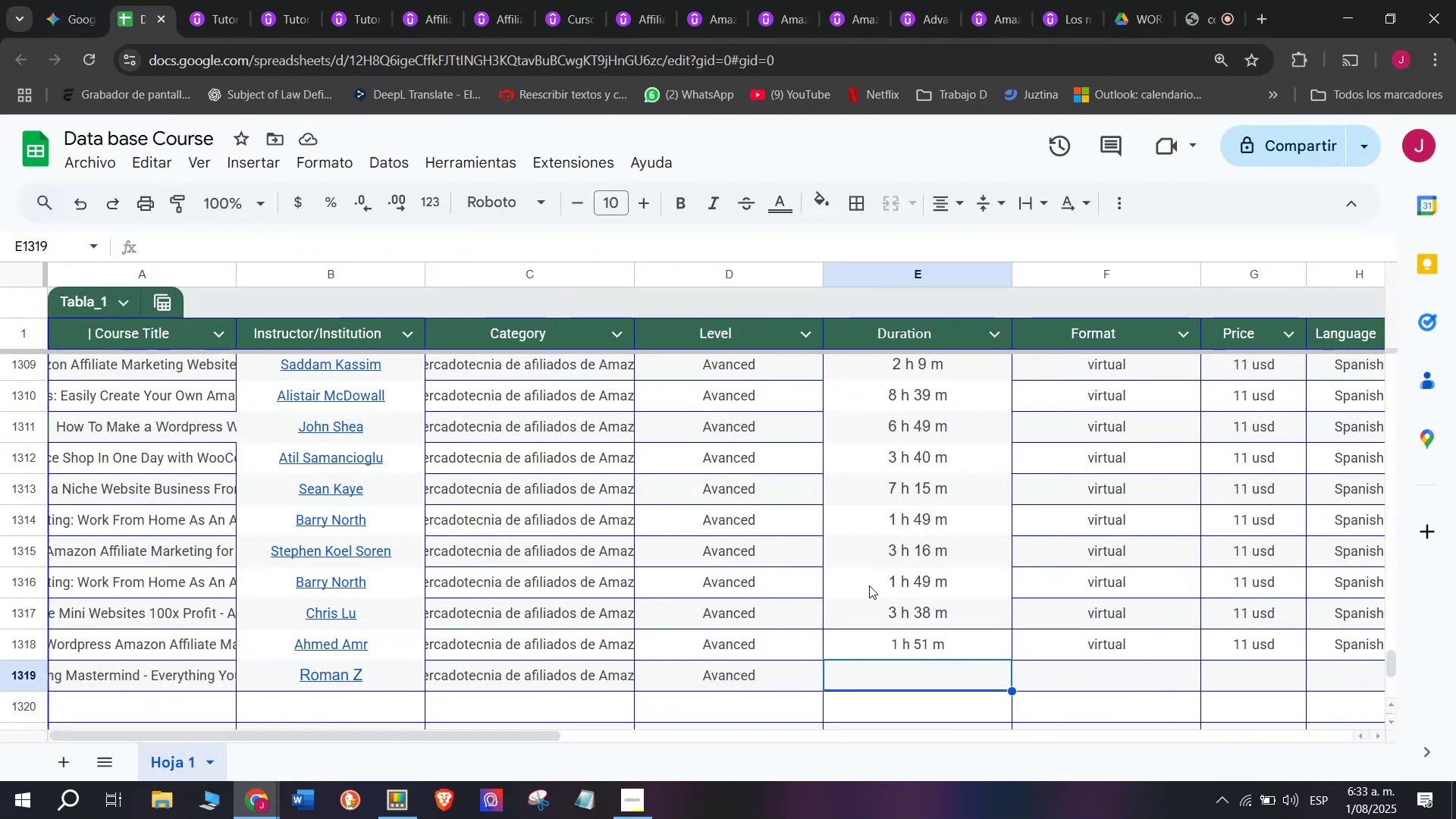 
key(Control+ControlLeft)
 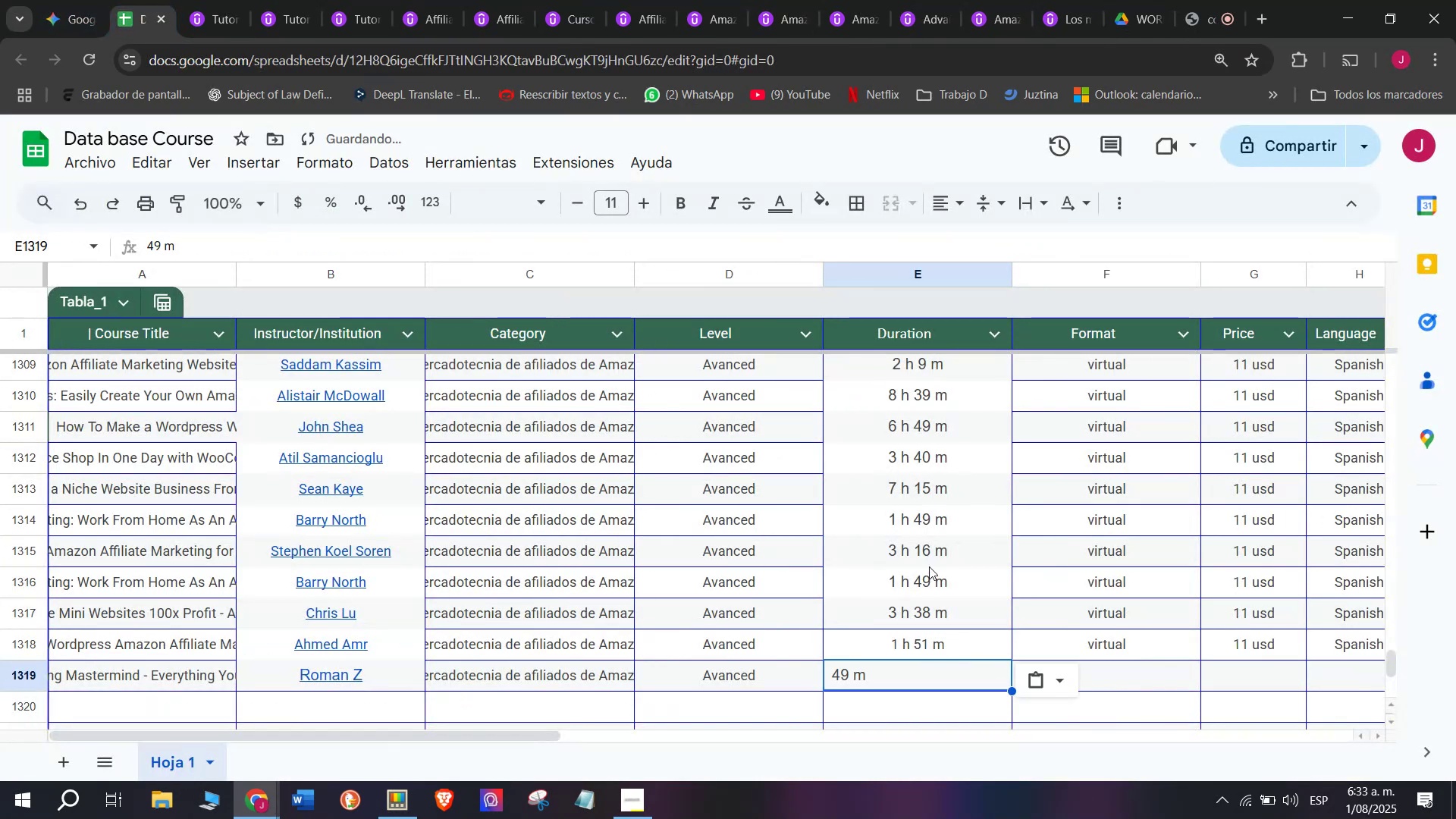 
key(Control+V)
 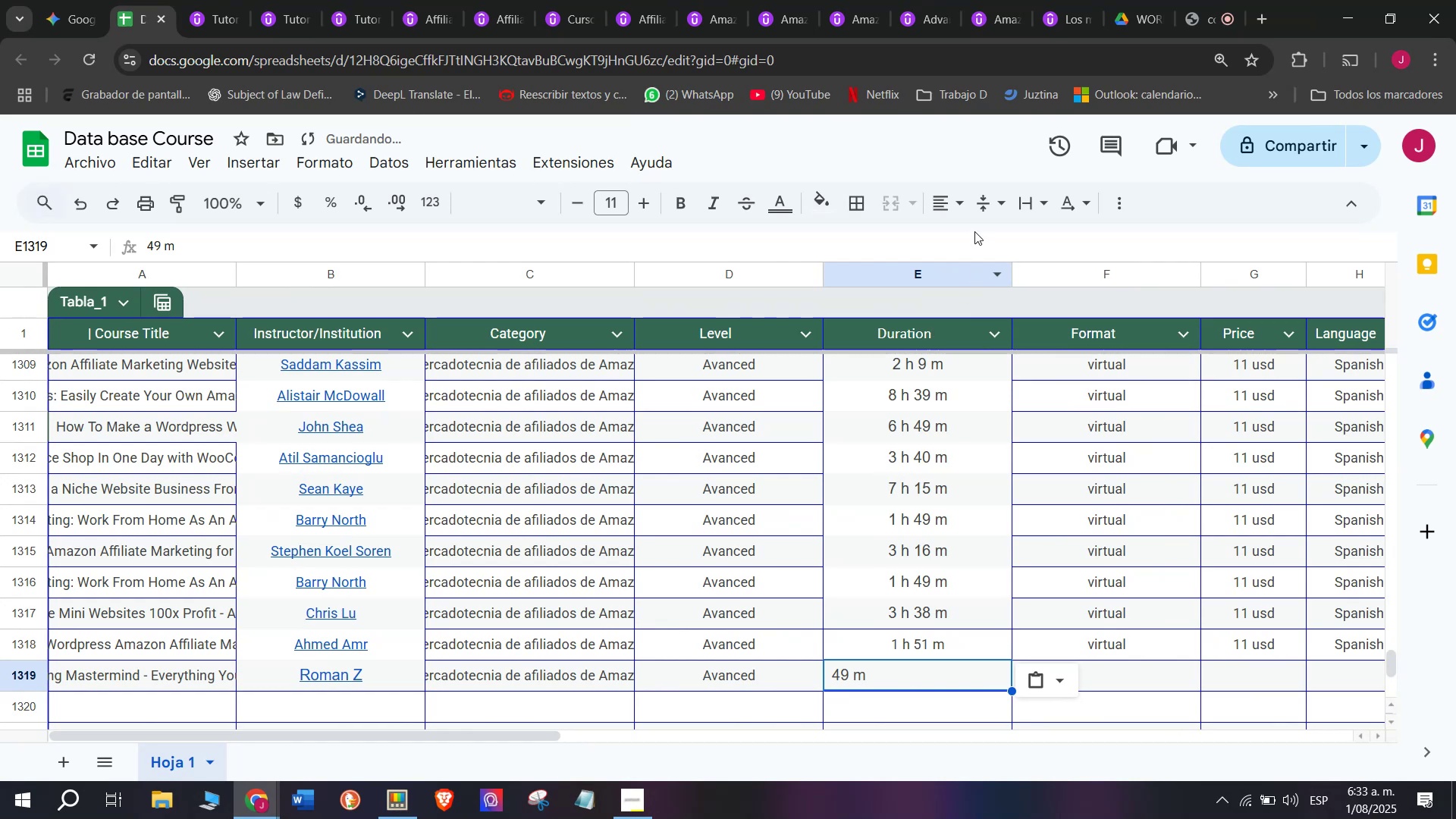 
left_click([949, 199])
 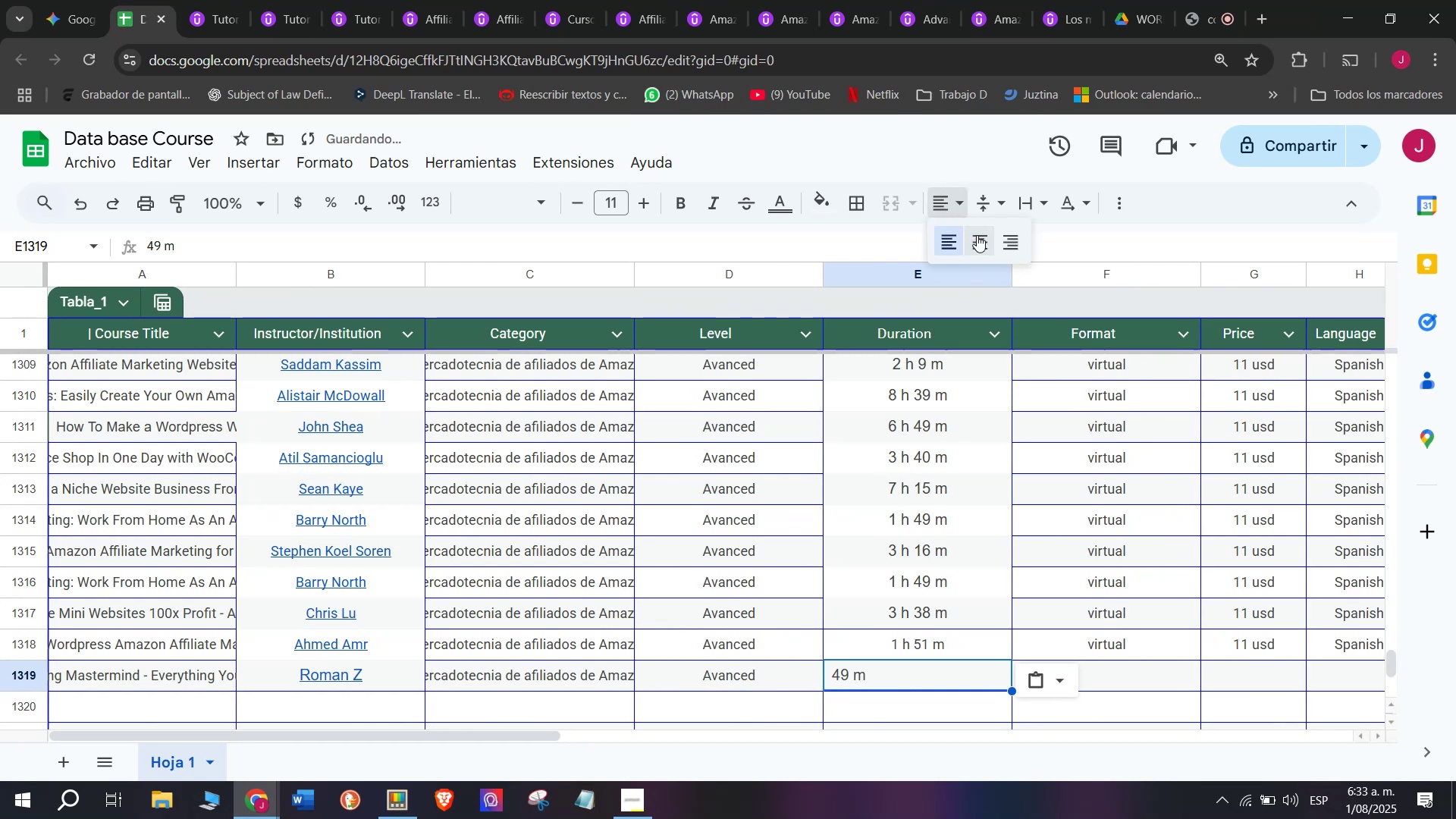 
left_click([980, 236])
 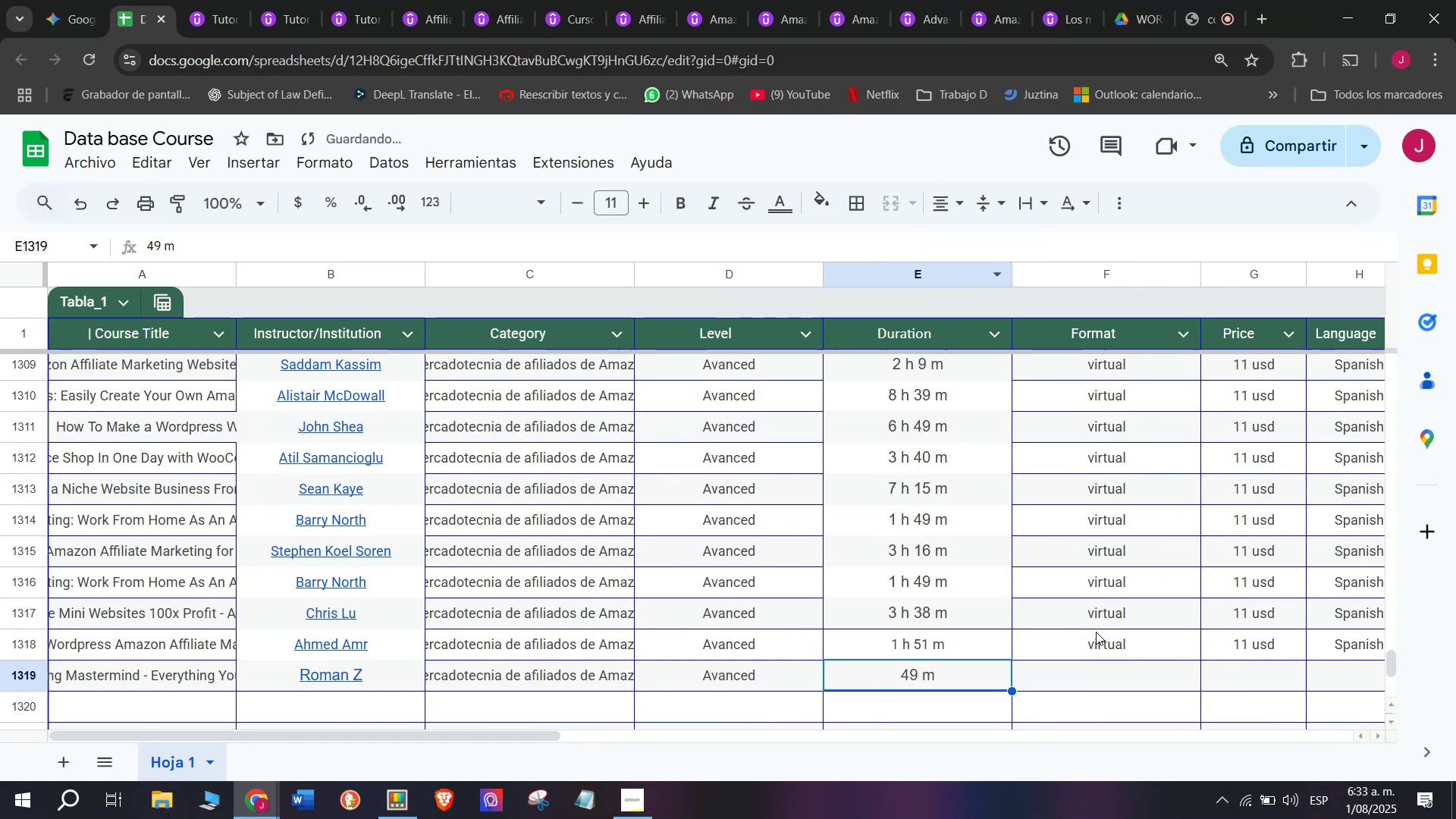 
left_click([1102, 642])
 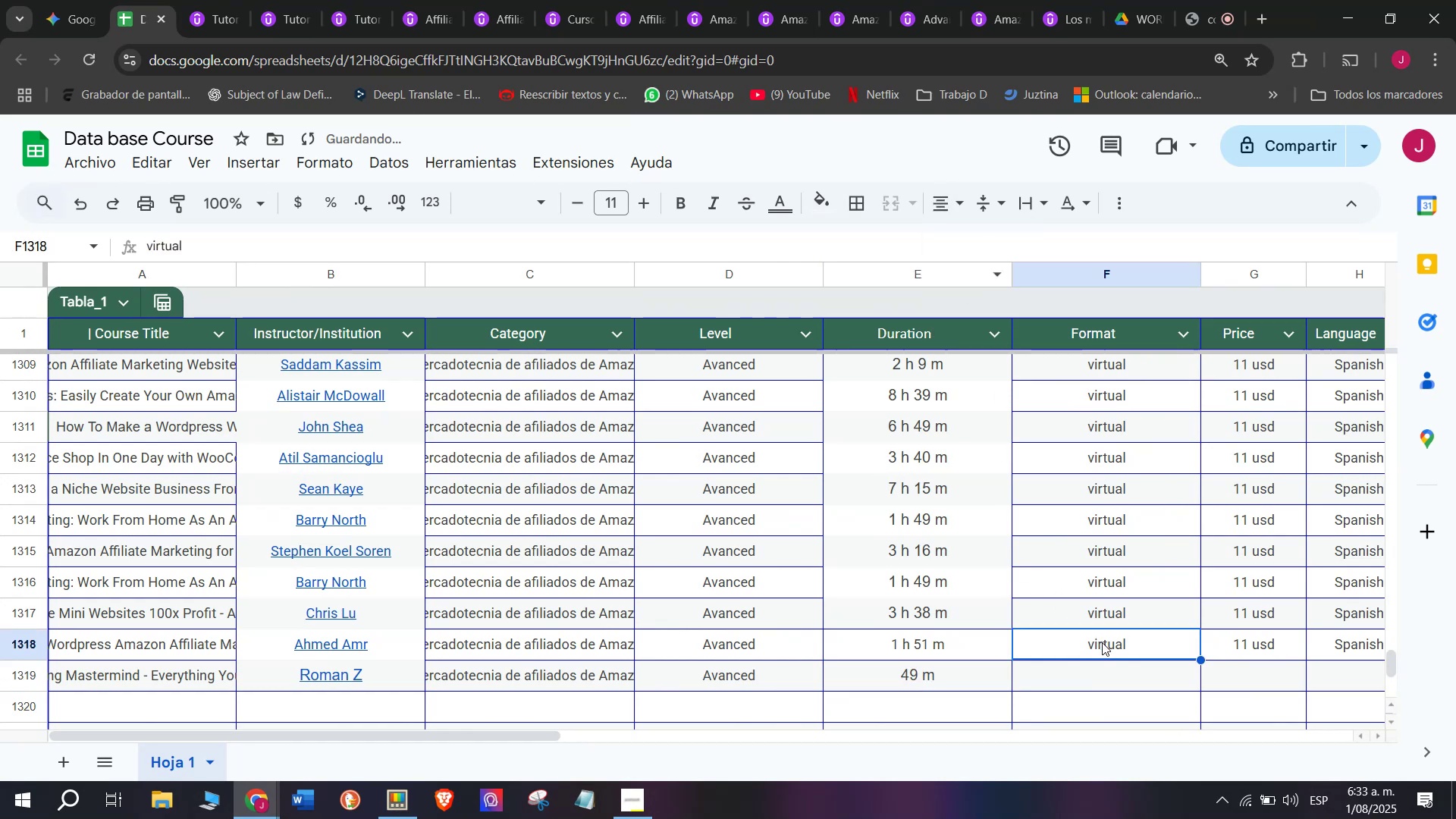 
key(Control+ControlLeft)
 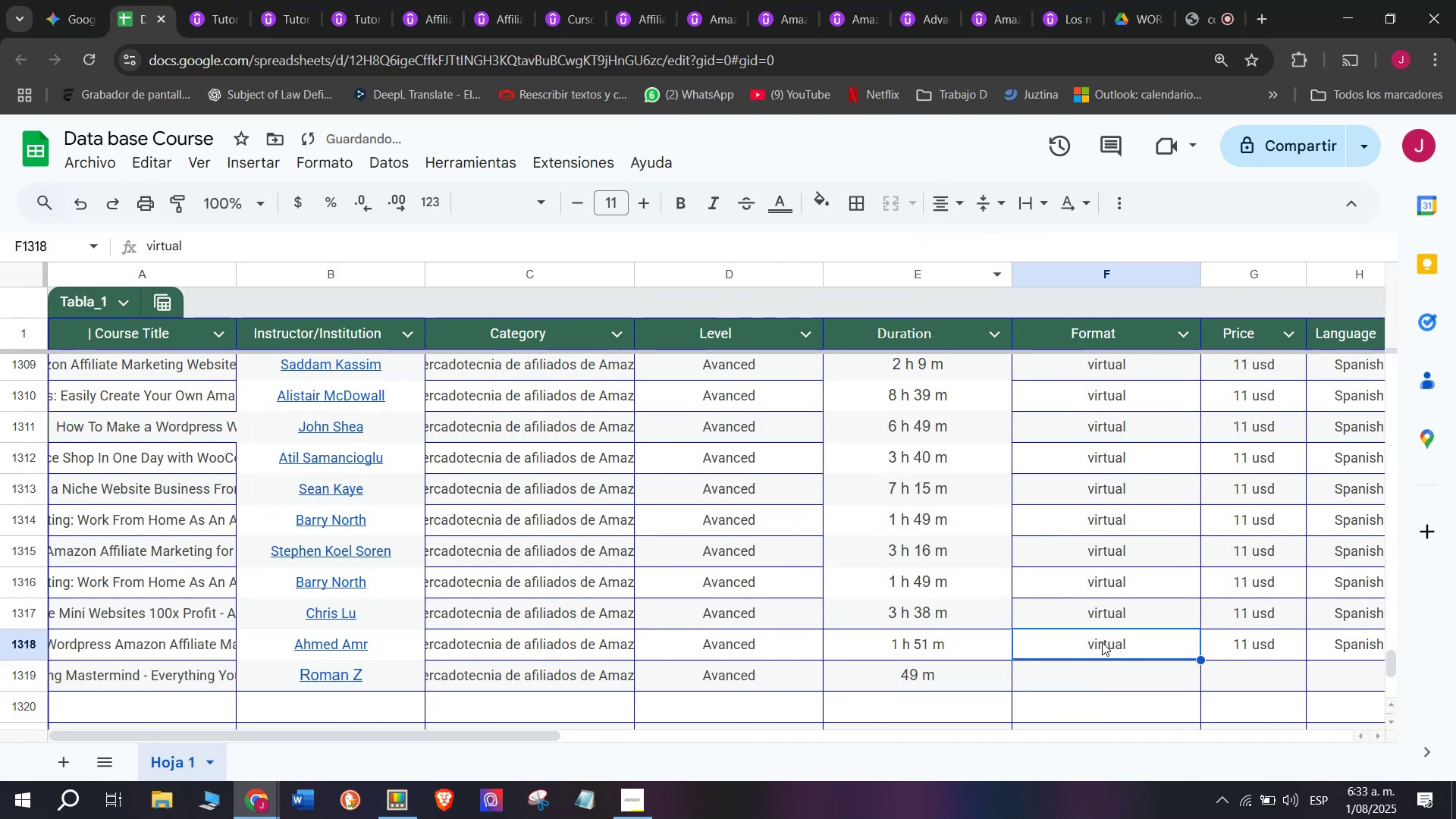 
key(Break)
 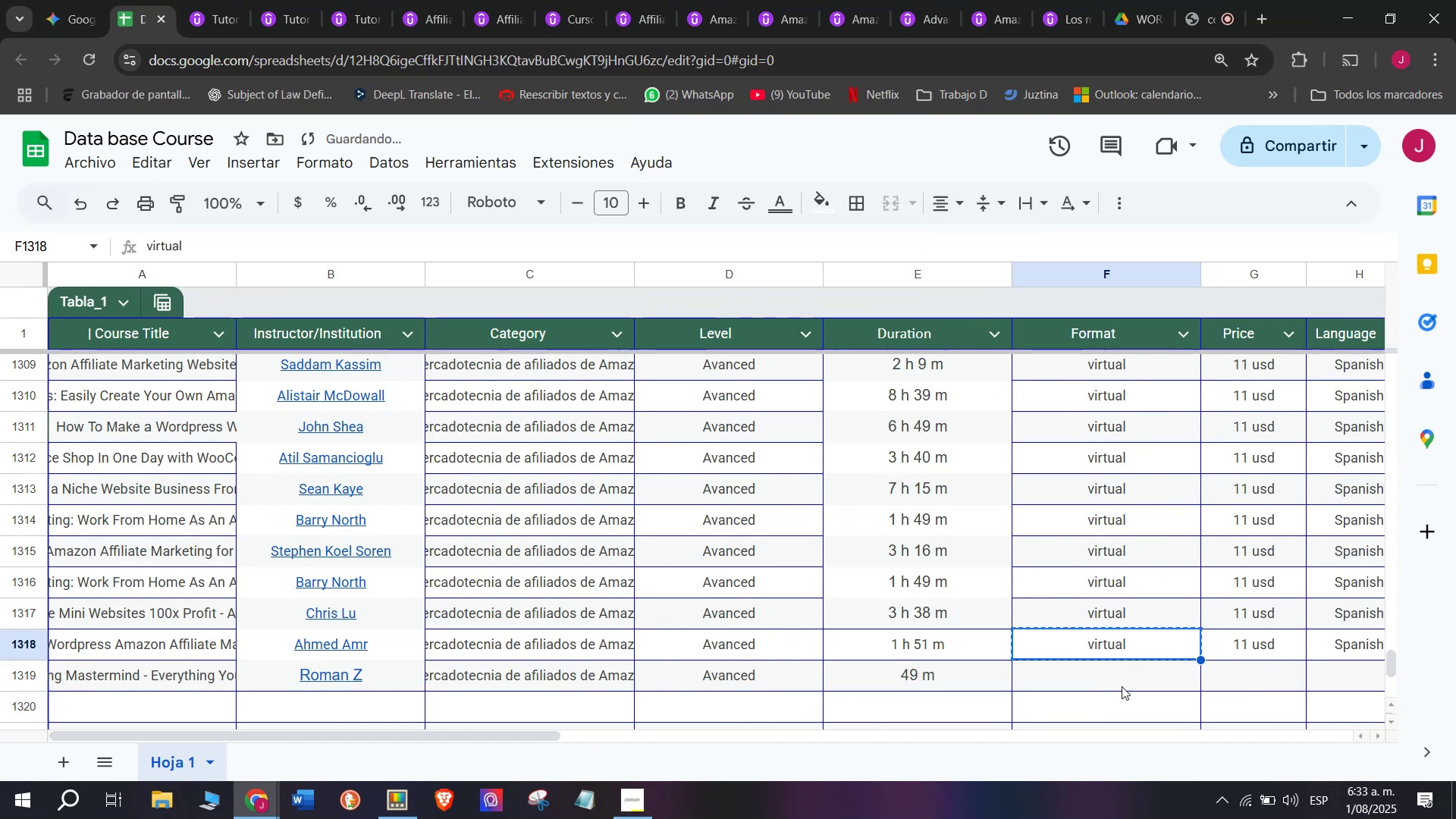 
key(Control+C)
 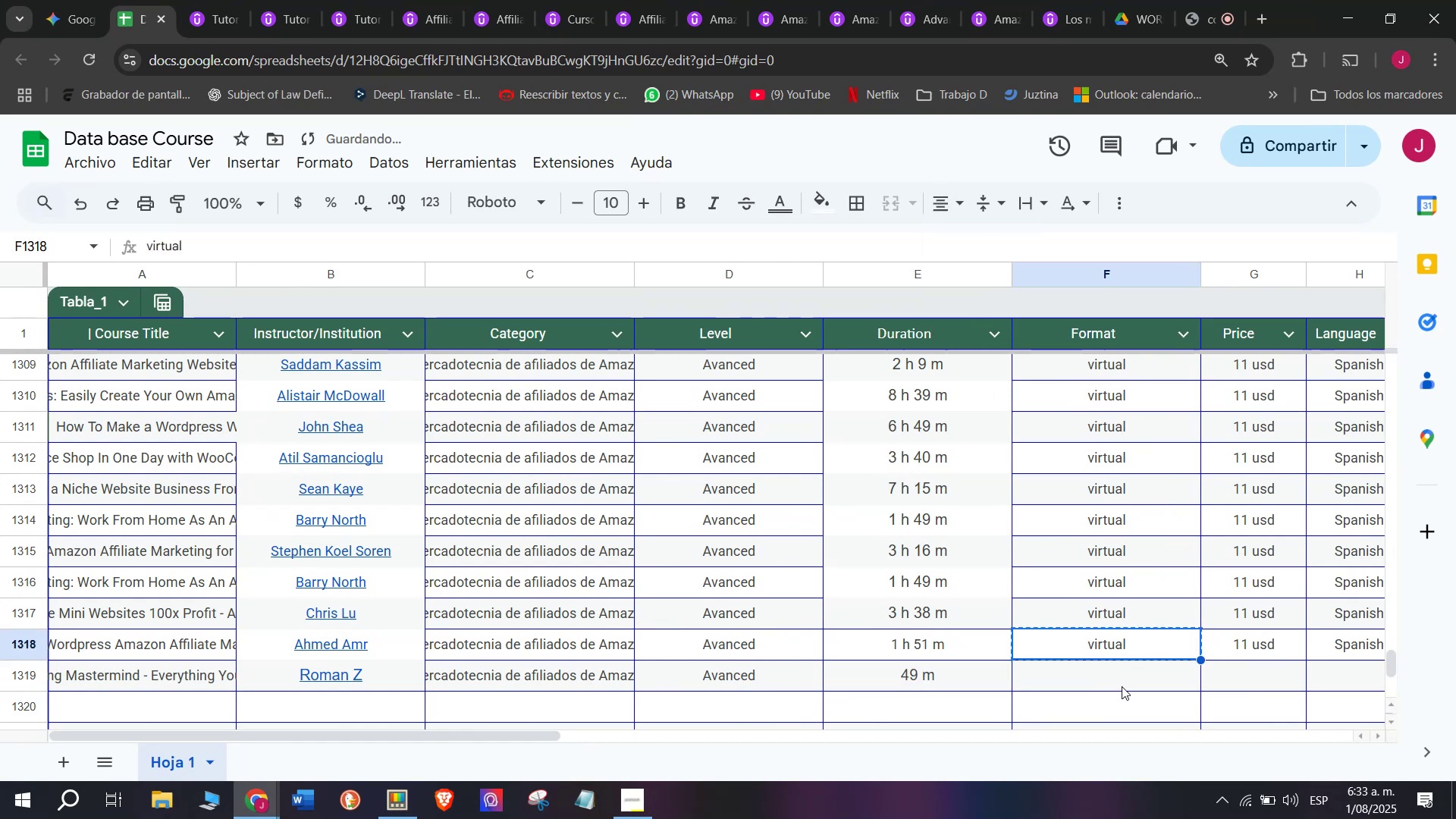 
left_click([1122, 686])
 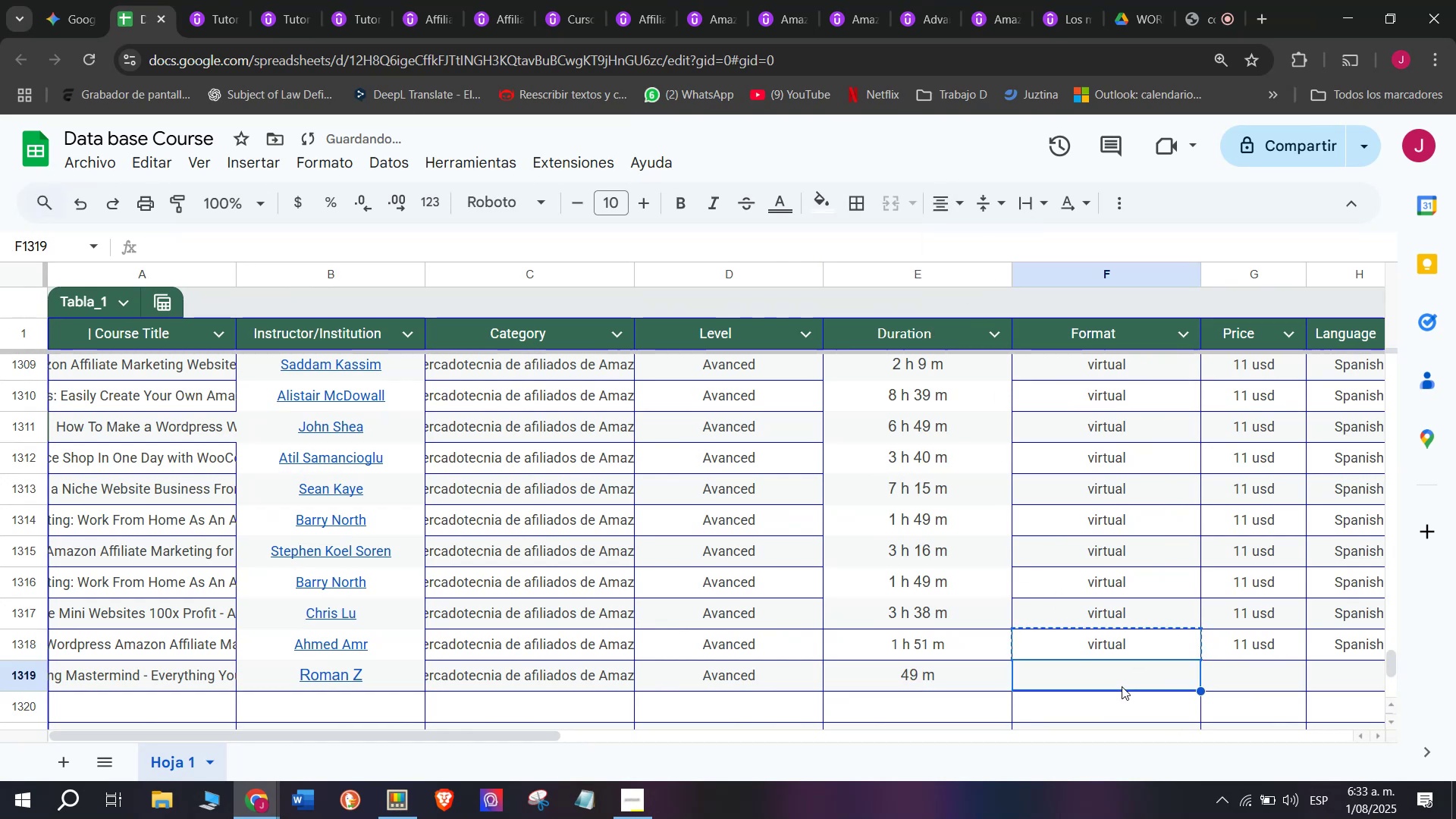 
key(Z)
 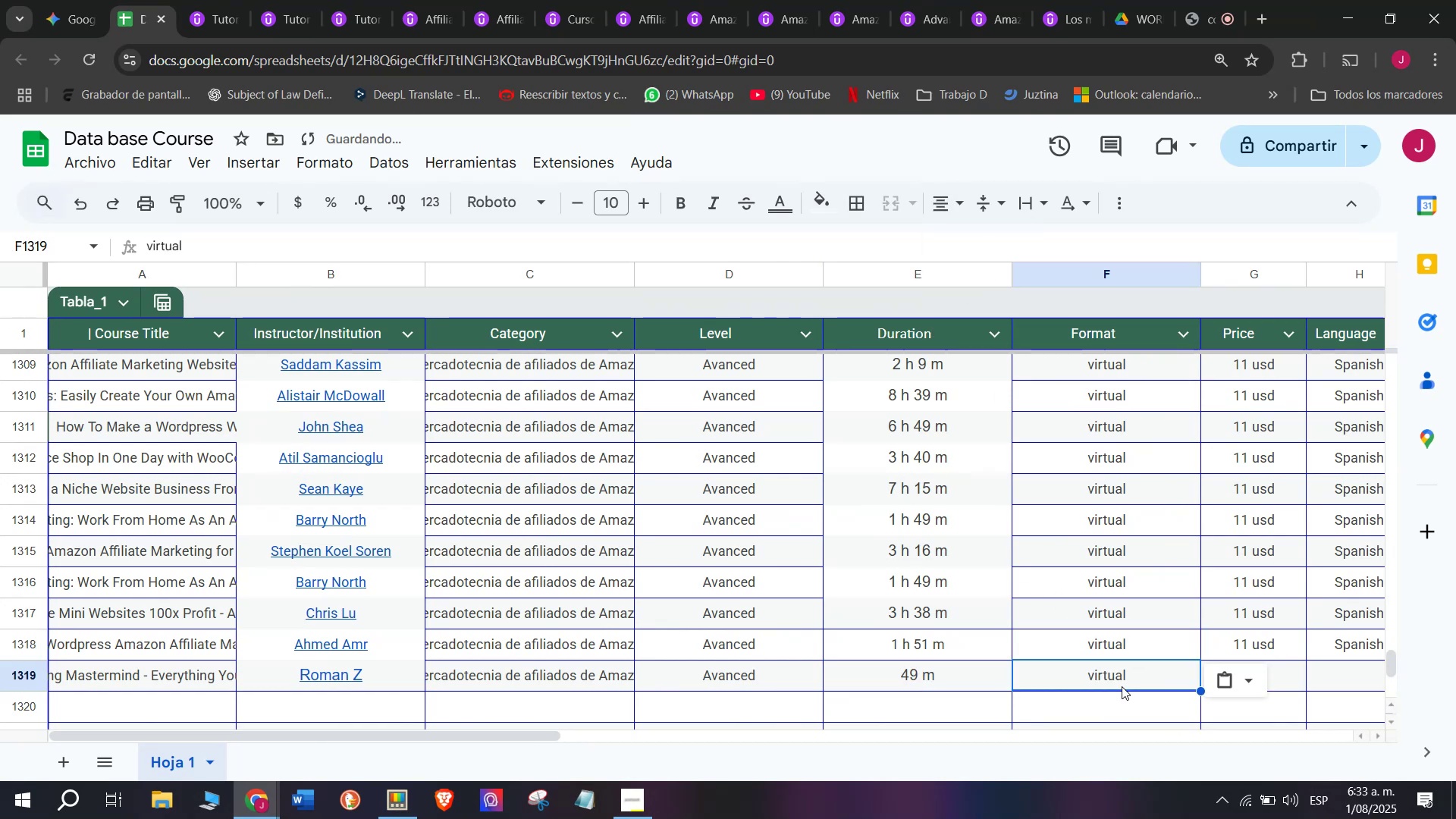 
key(Control+ControlLeft)
 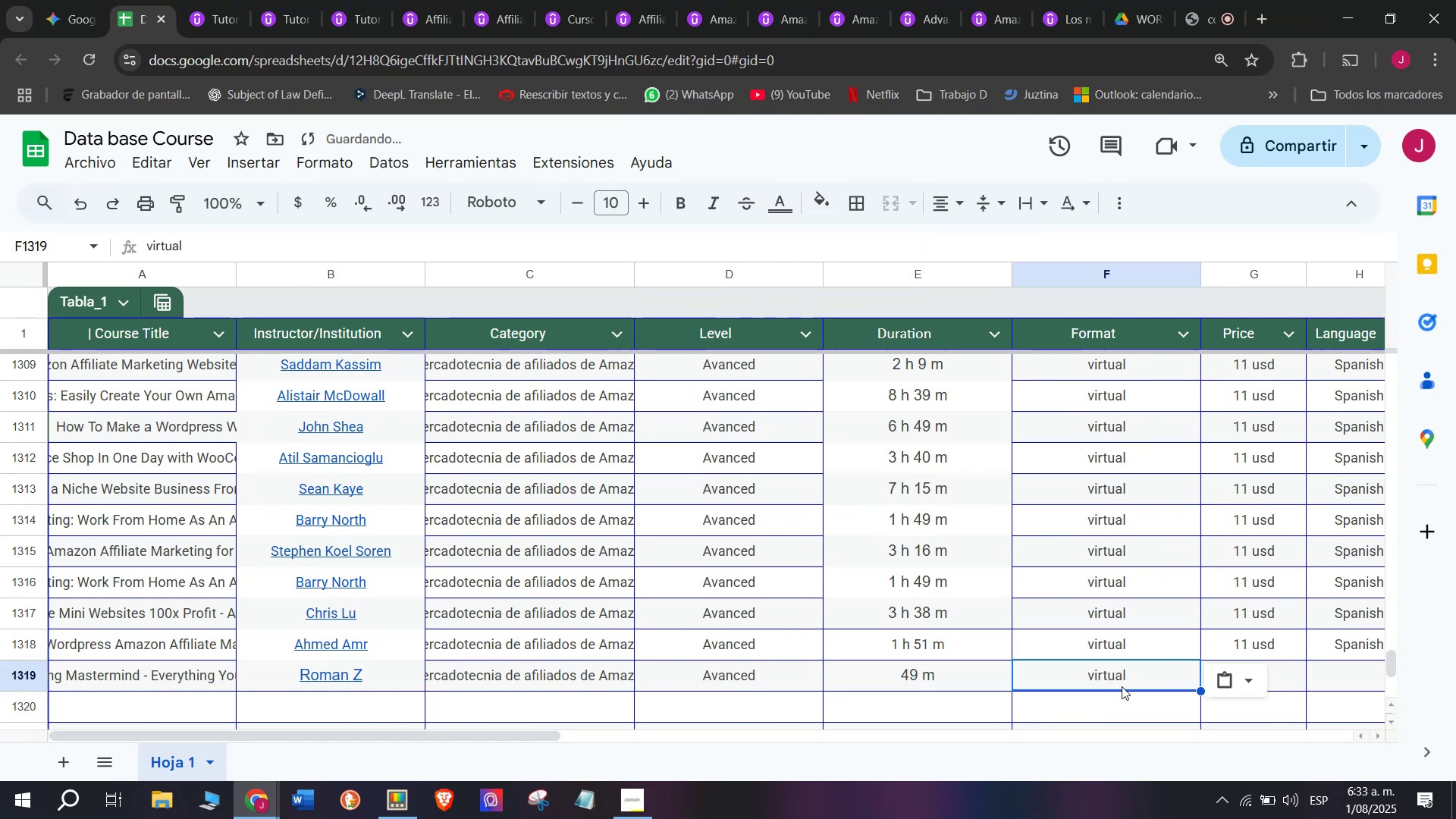 
key(Control+V)
 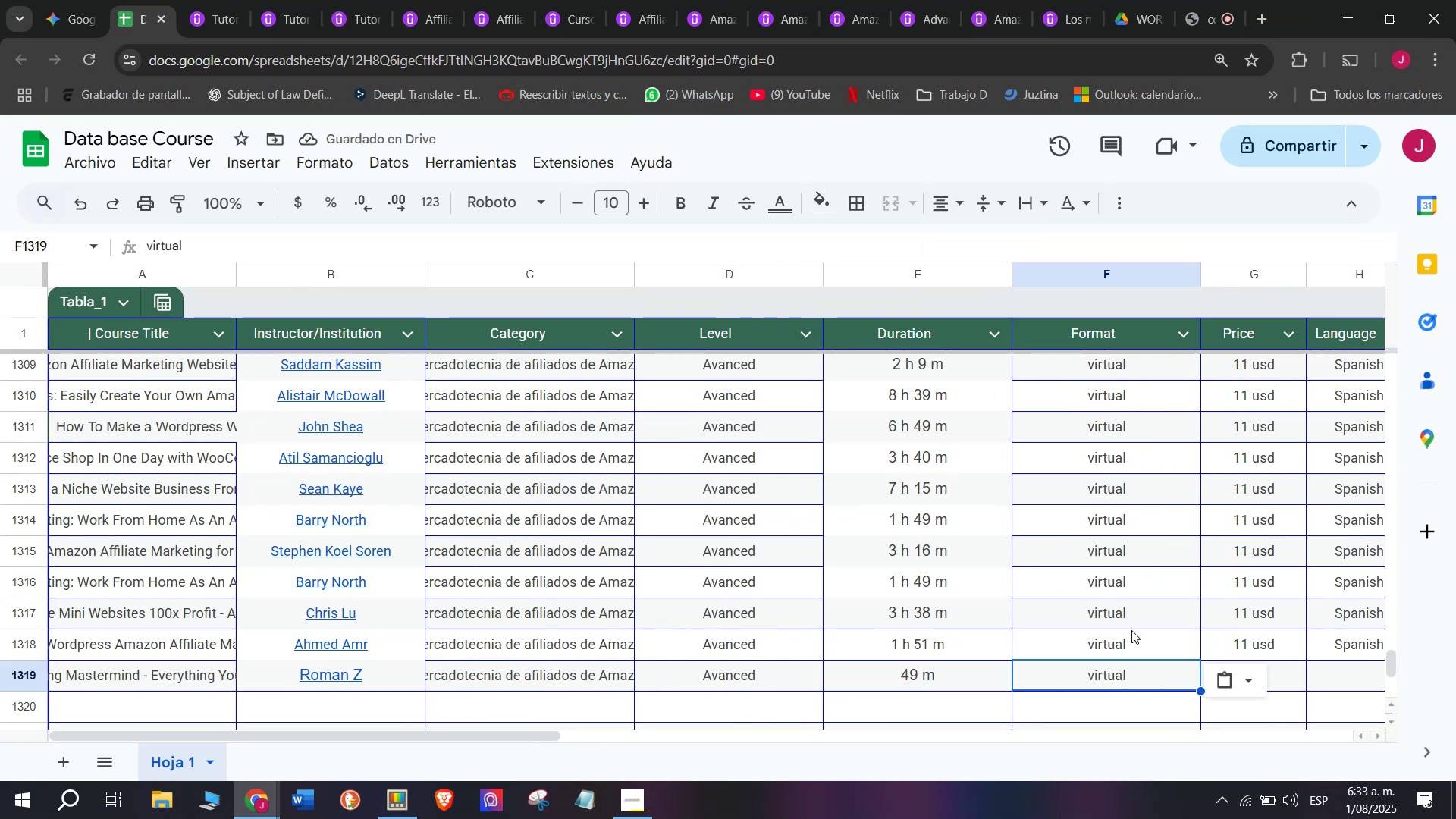 
left_click([1254, 642])
 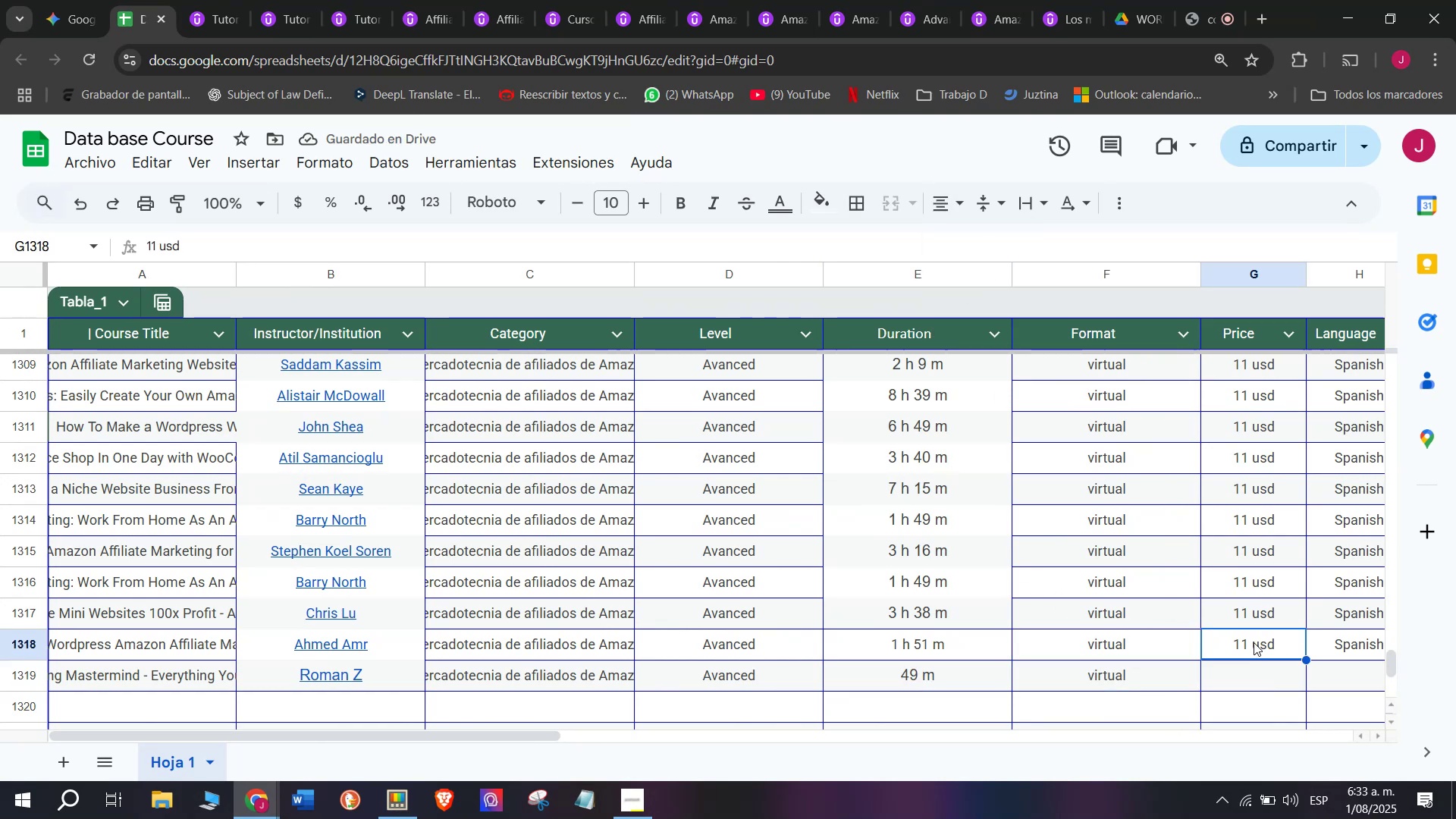 
key(Break)
 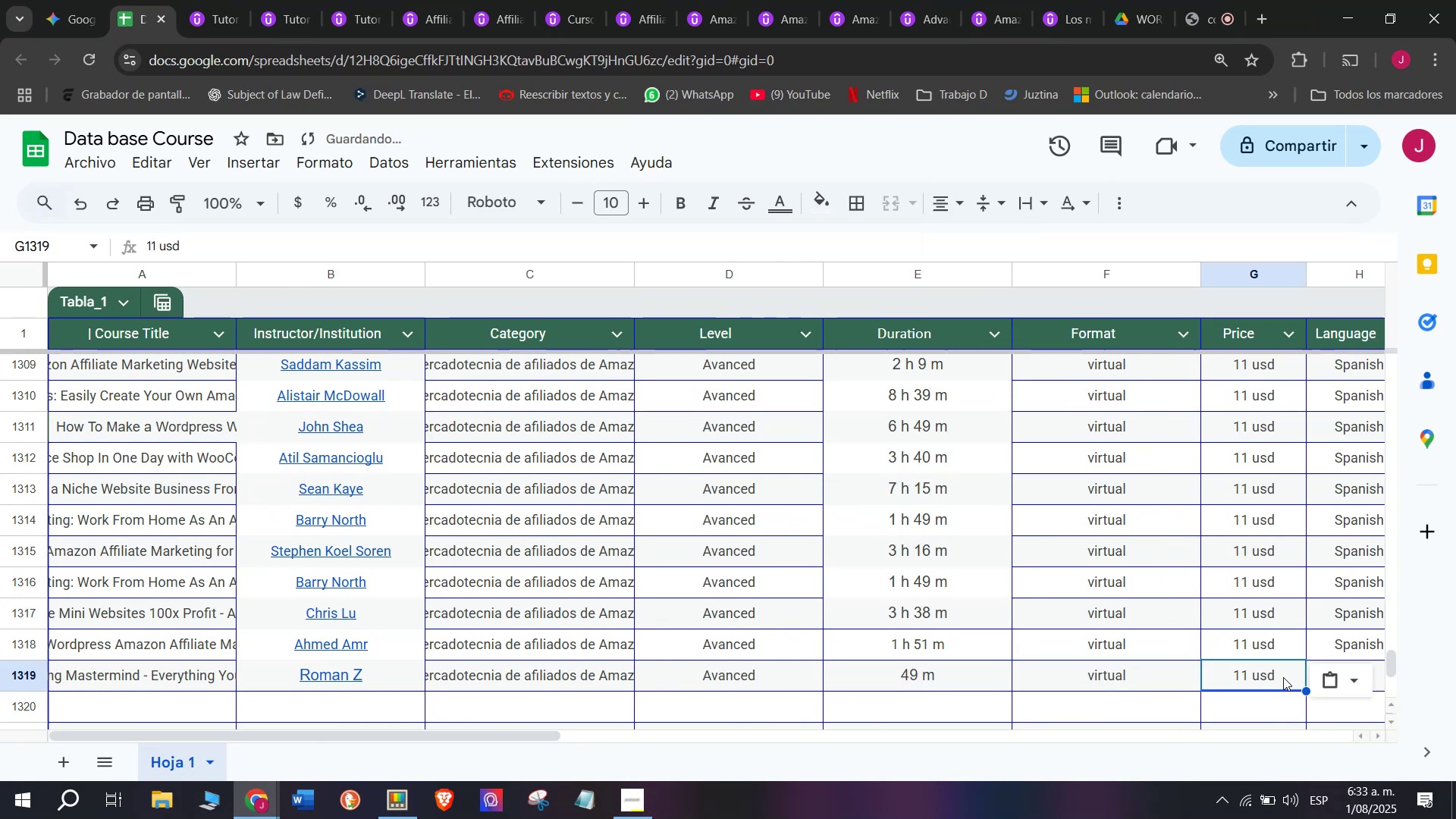 
key(Control+ControlLeft)
 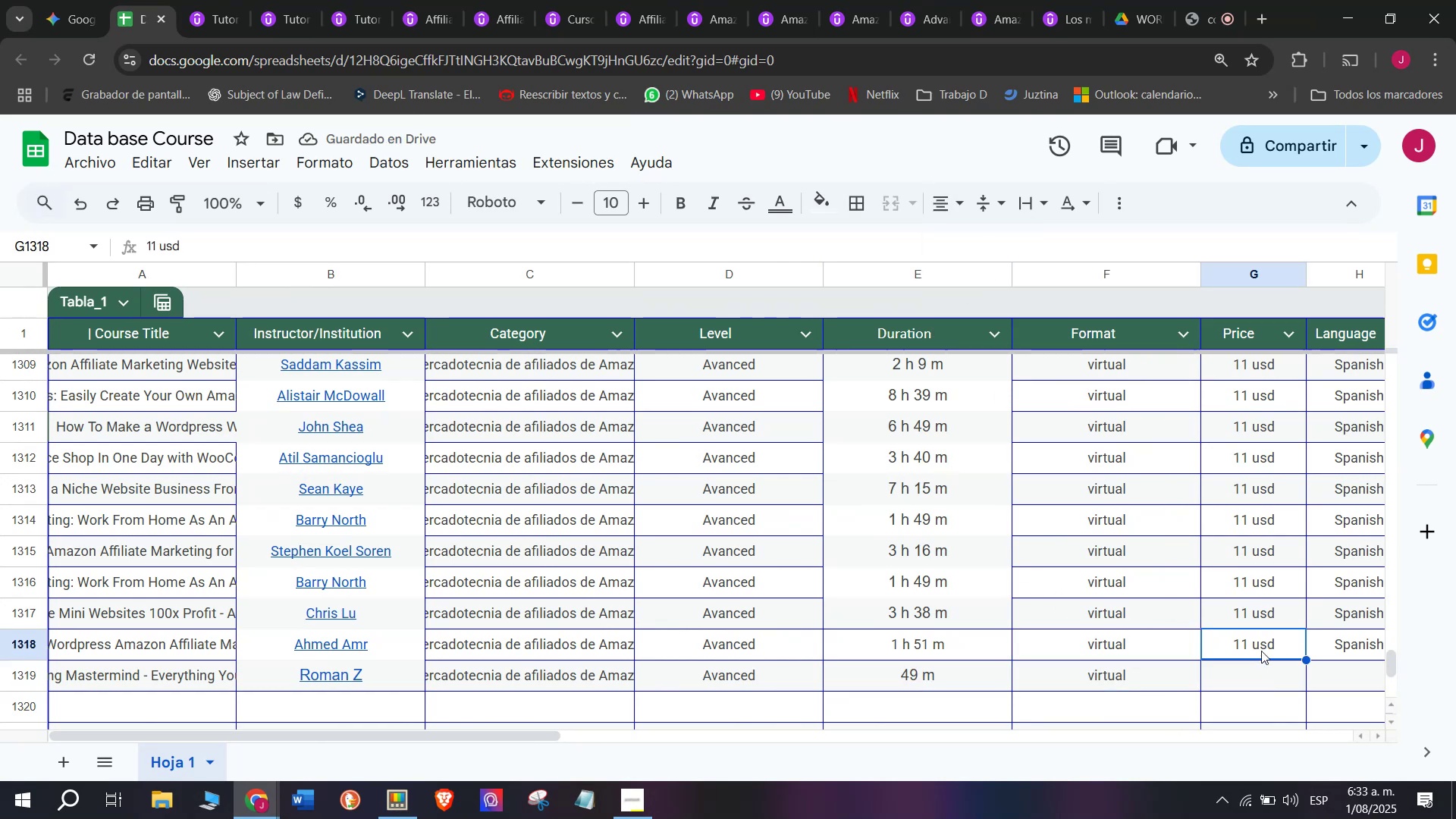 
key(Control+C)
 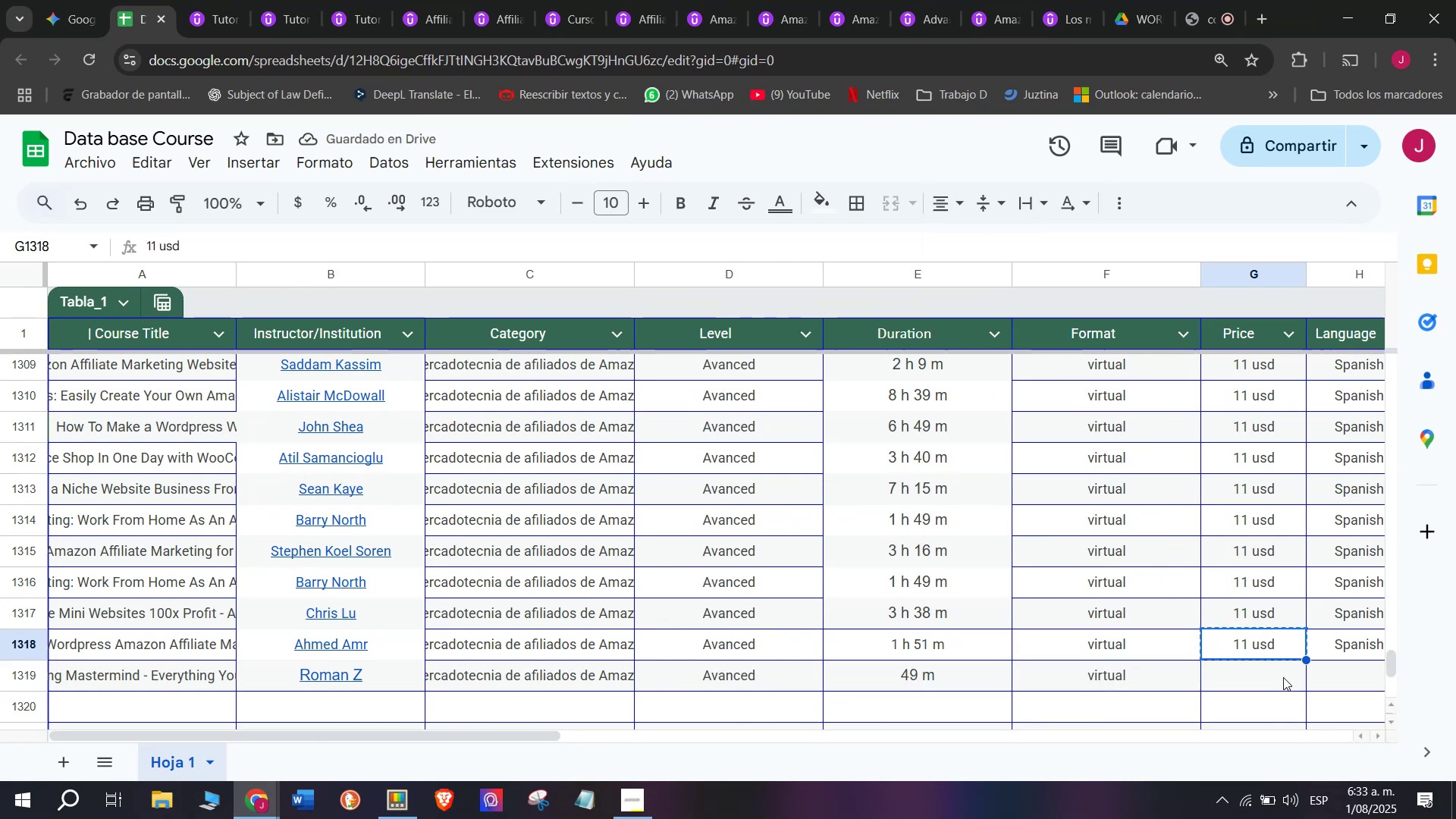 
key(Control+ControlLeft)
 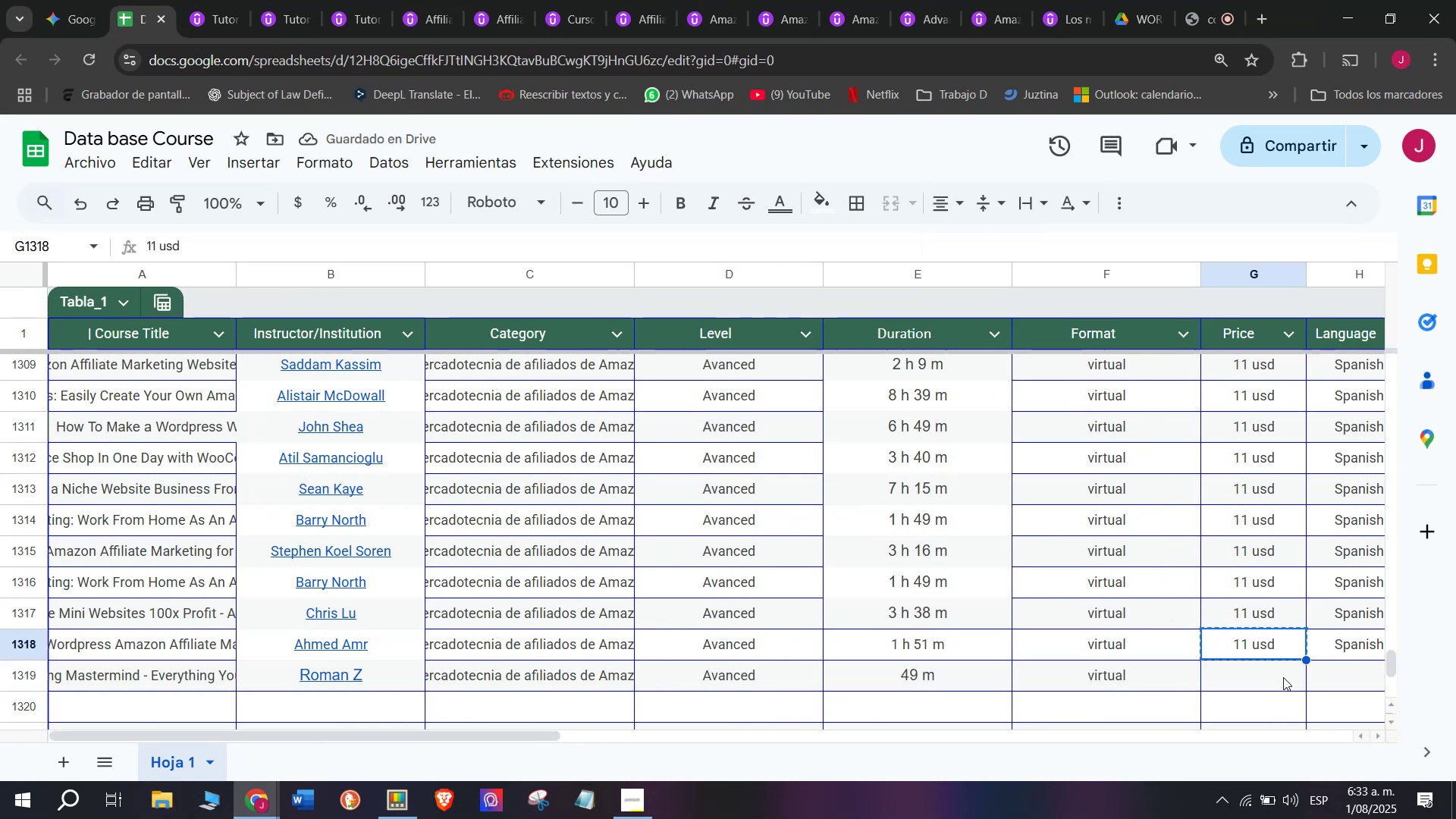 
key(Z)
 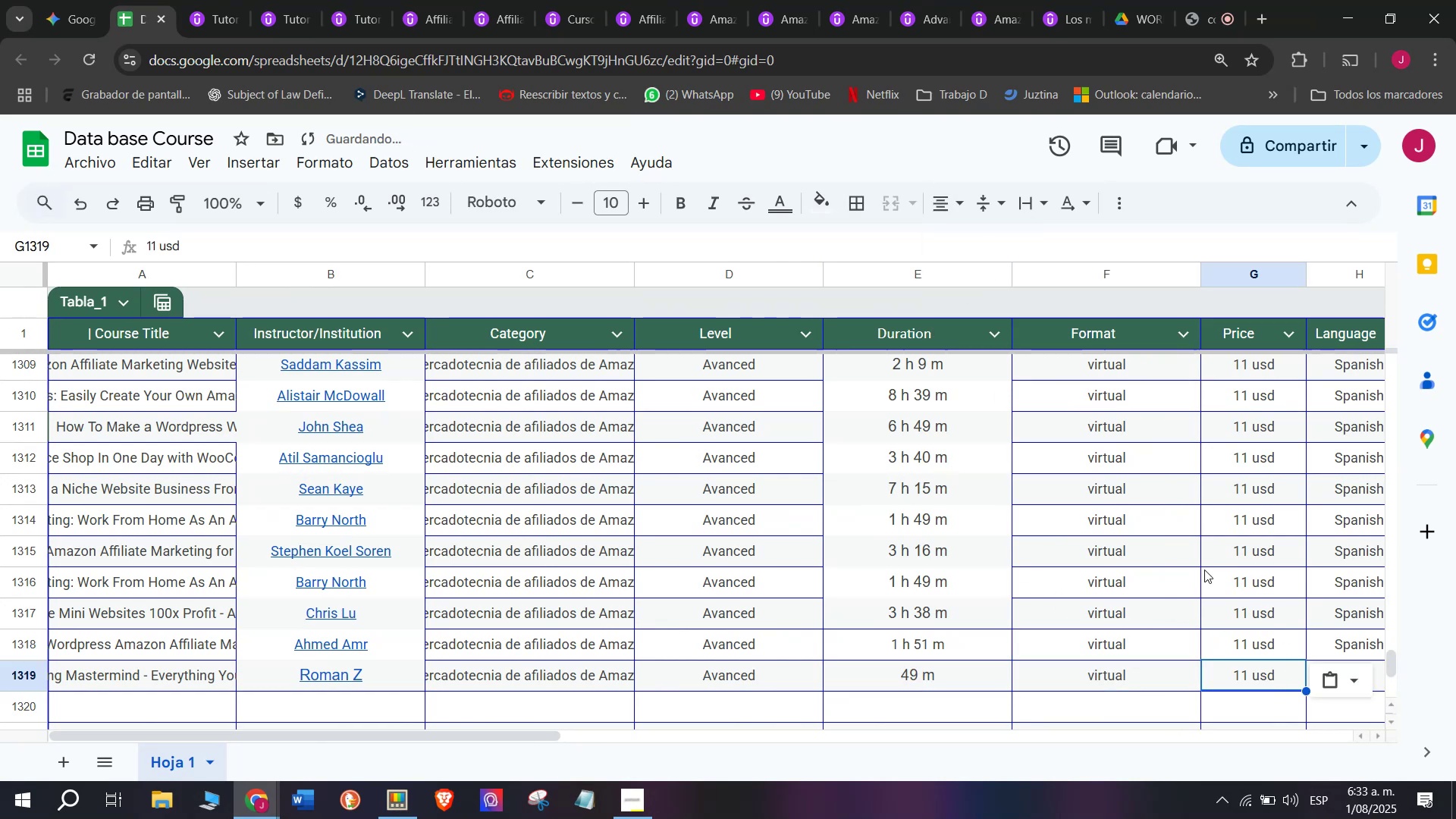 
key(Control+V)
 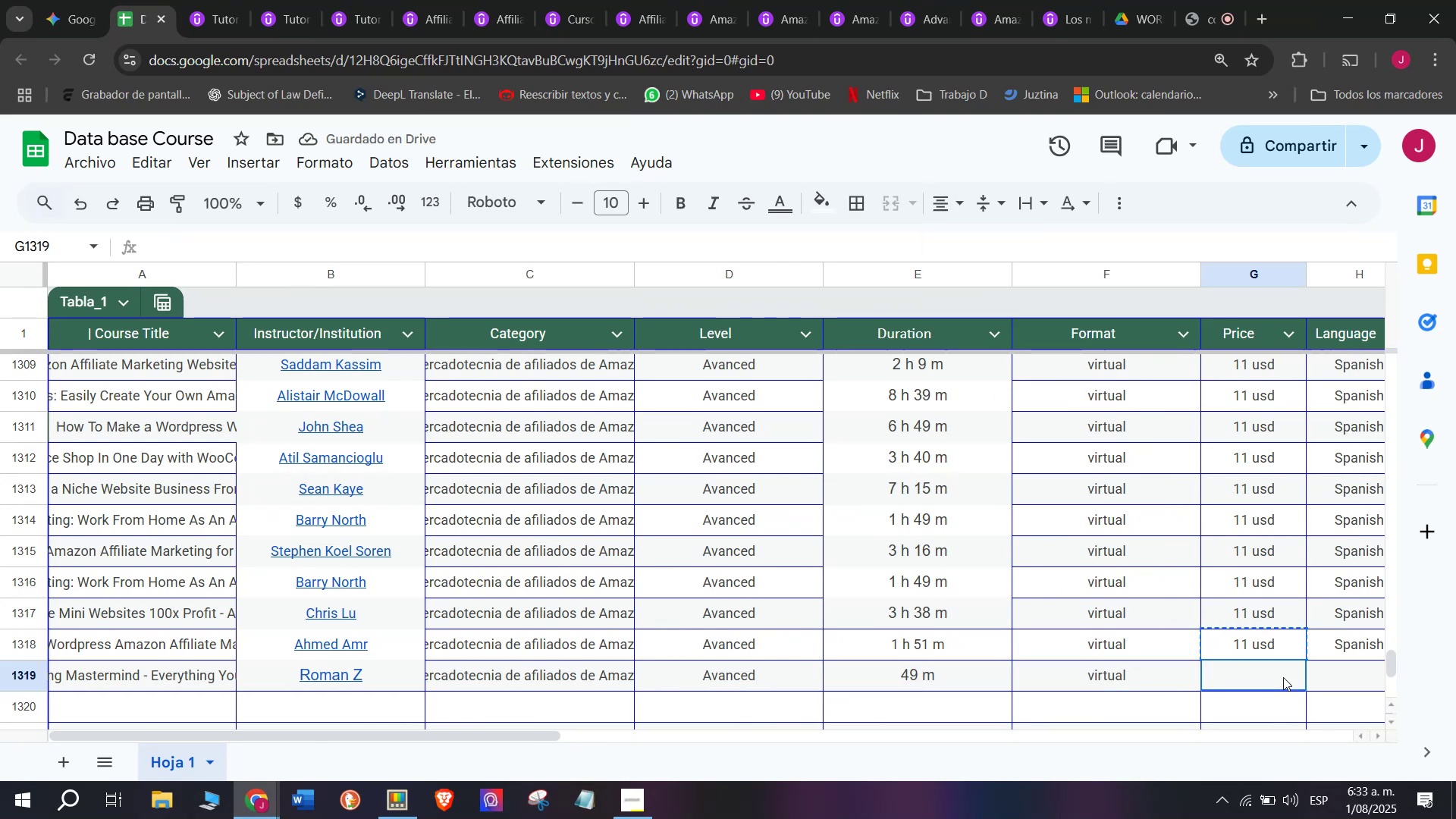 
left_click([1283, 677])
 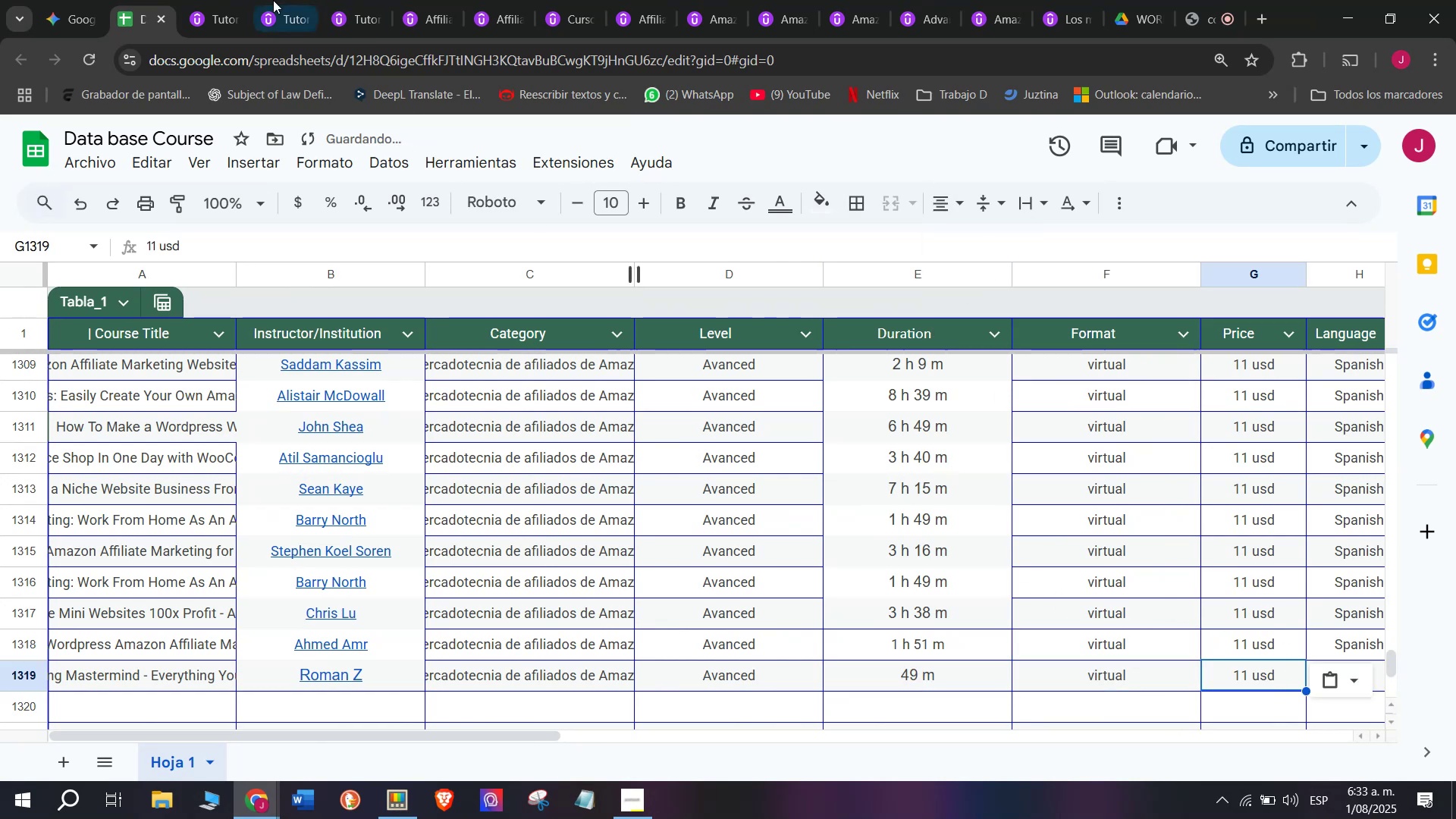 
left_click([216, 0])
 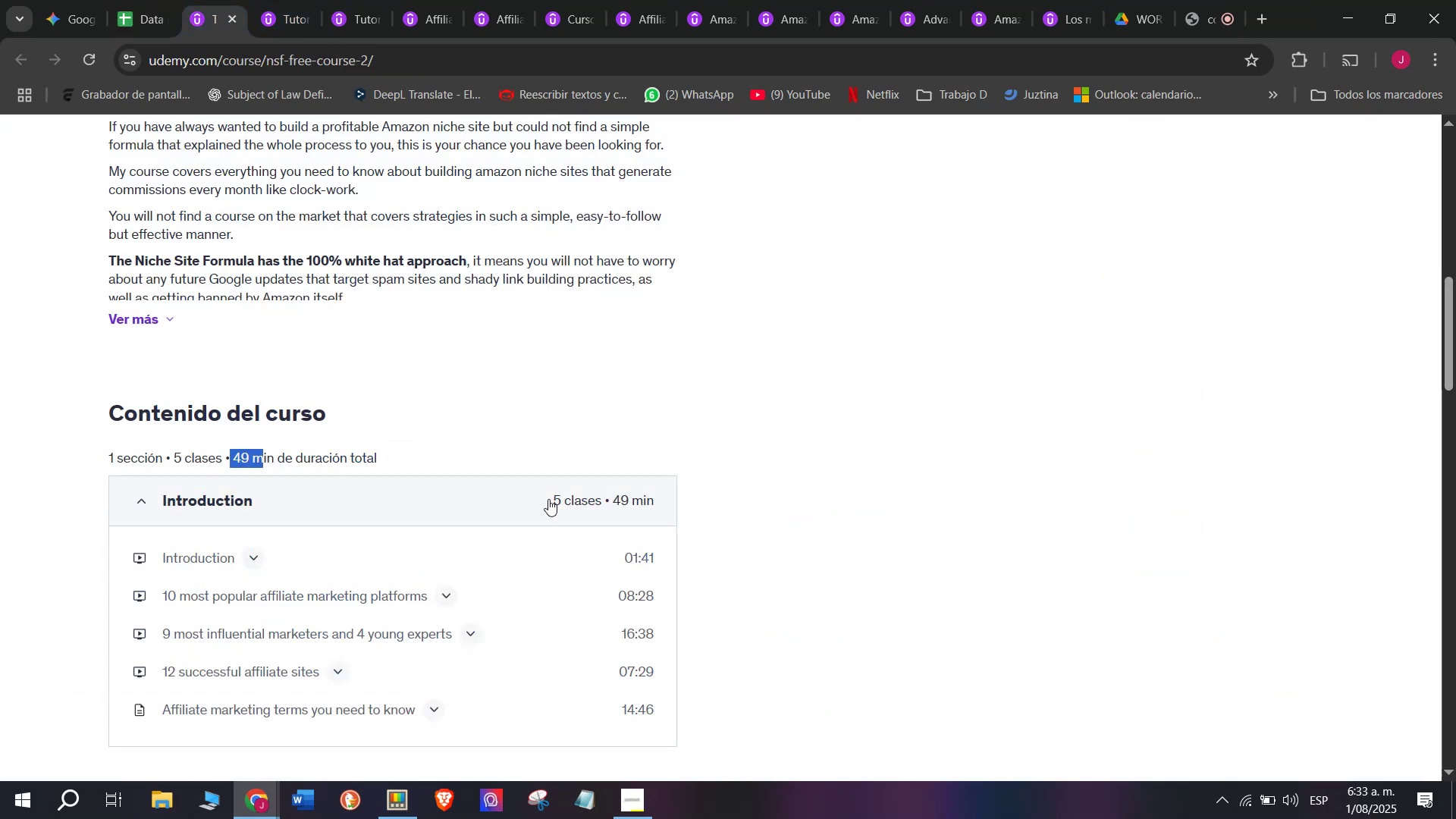 
scroll: coordinate [548, 494], scroll_direction: up, amount: 4.0
 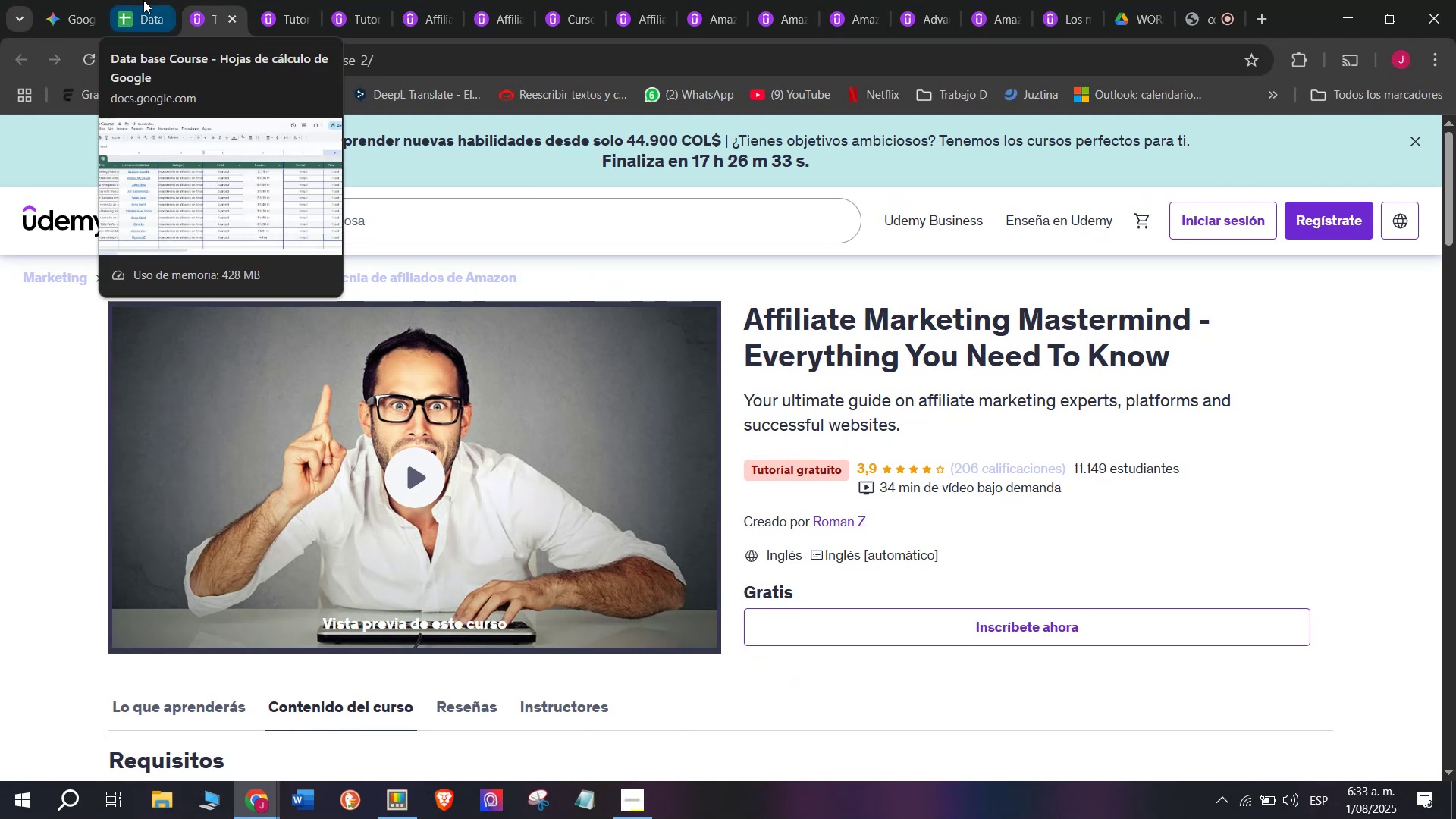 
left_click([143, 0])
 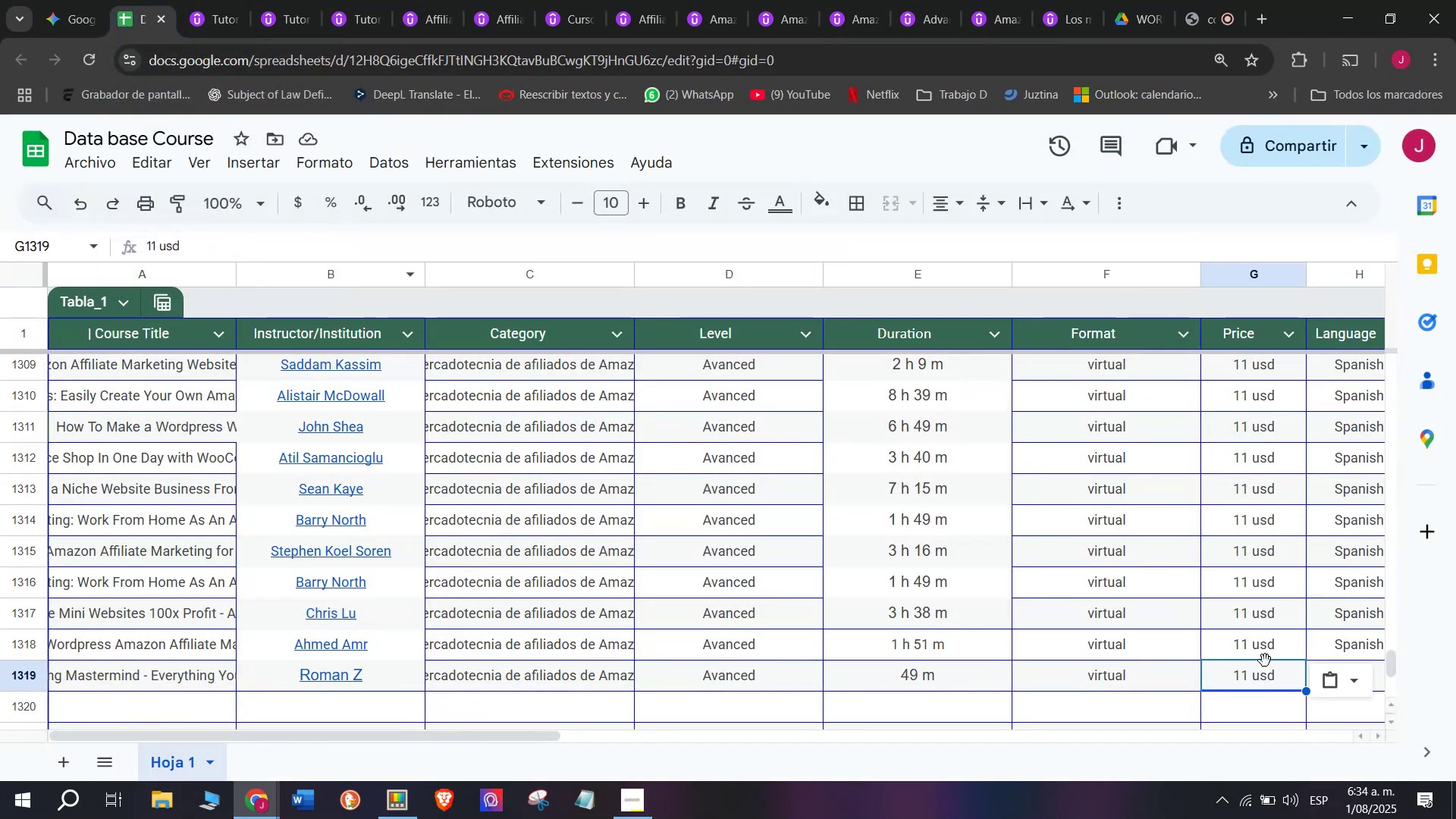 
left_click_drag(start_coordinate=[1323, 655], to_coordinate=[1323, 651])
 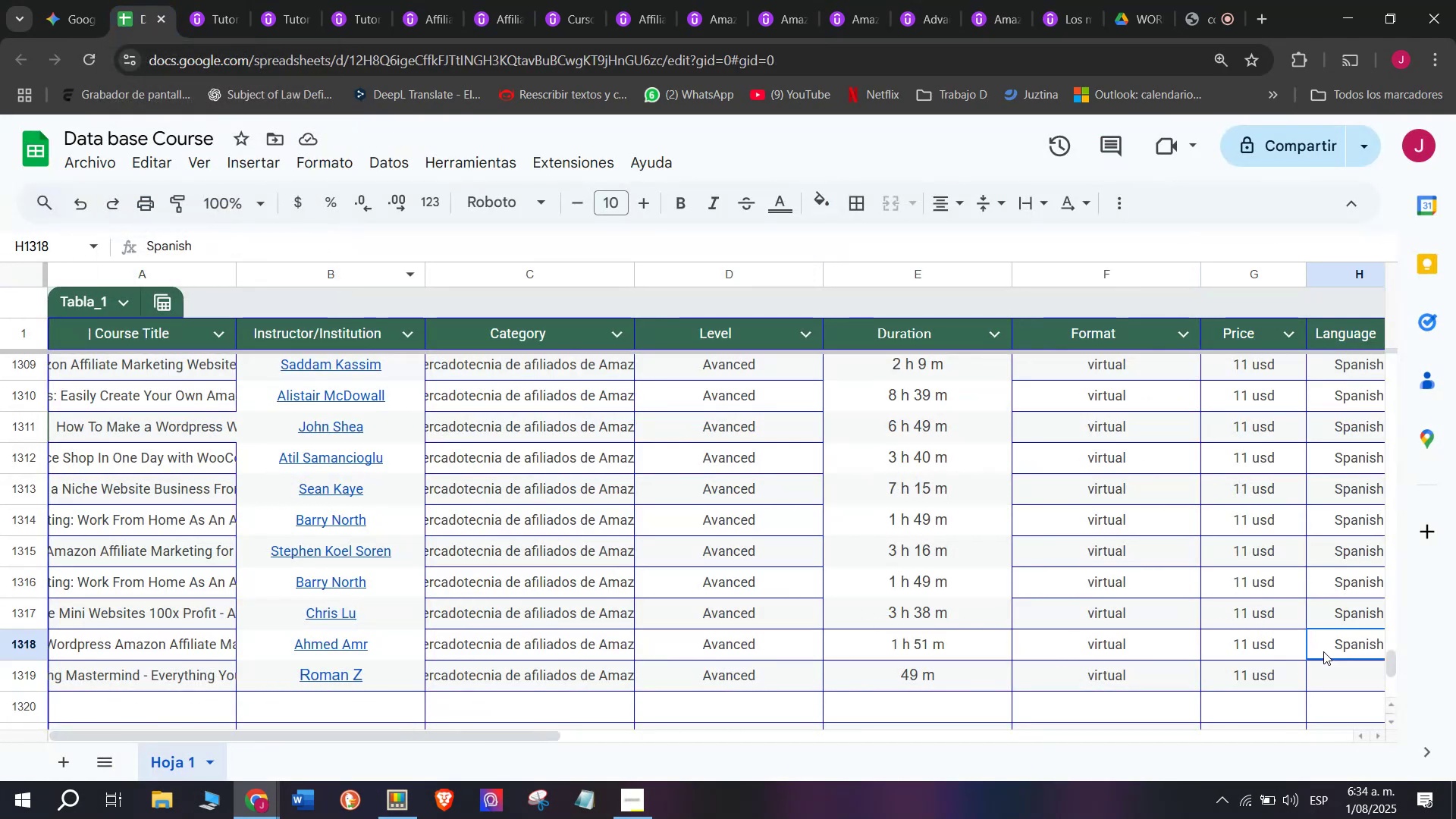 
key(Break)
 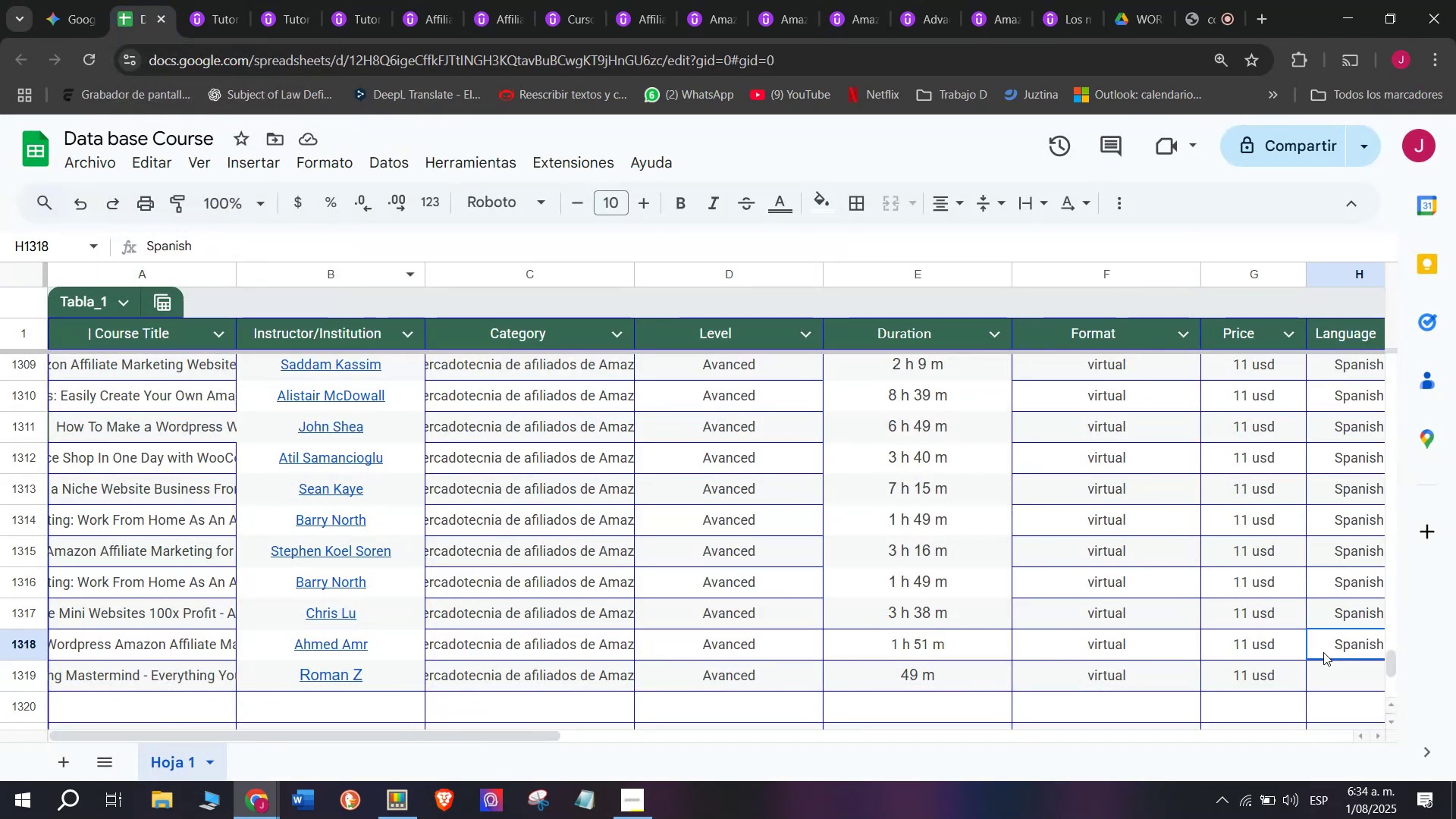 
key(Control+ControlLeft)
 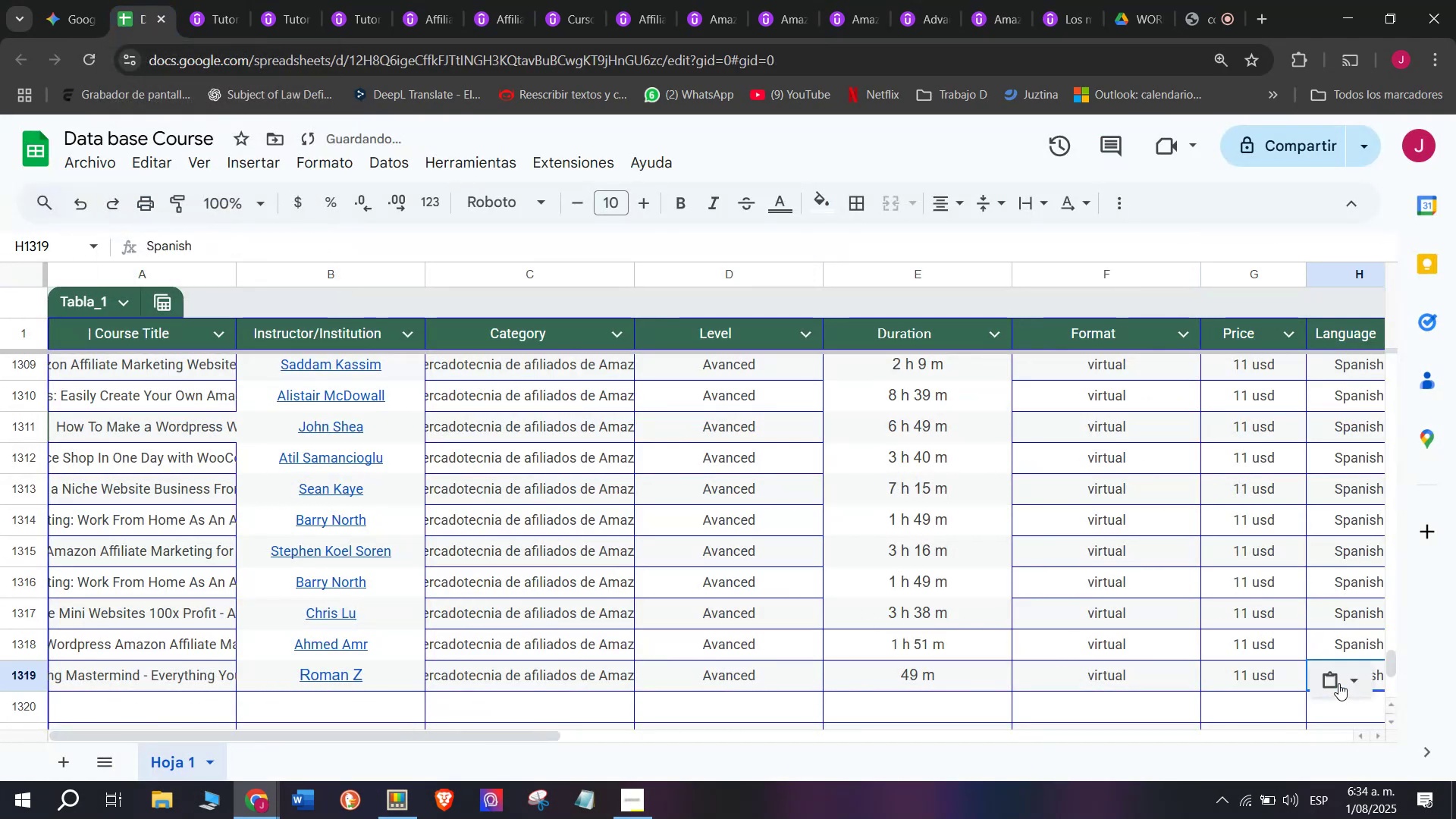 
key(Control+C)
 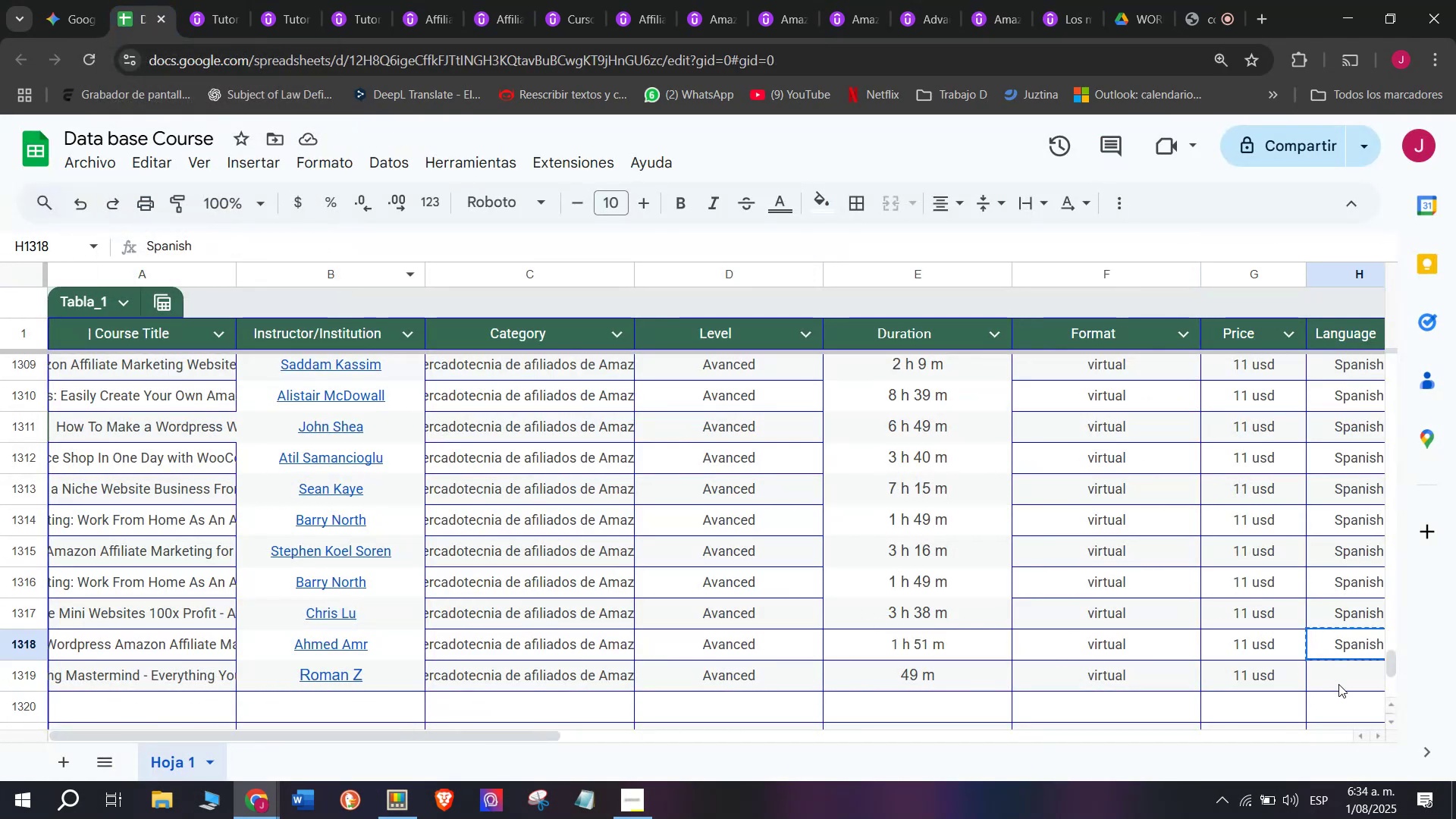 
double_click([1338, 684])
 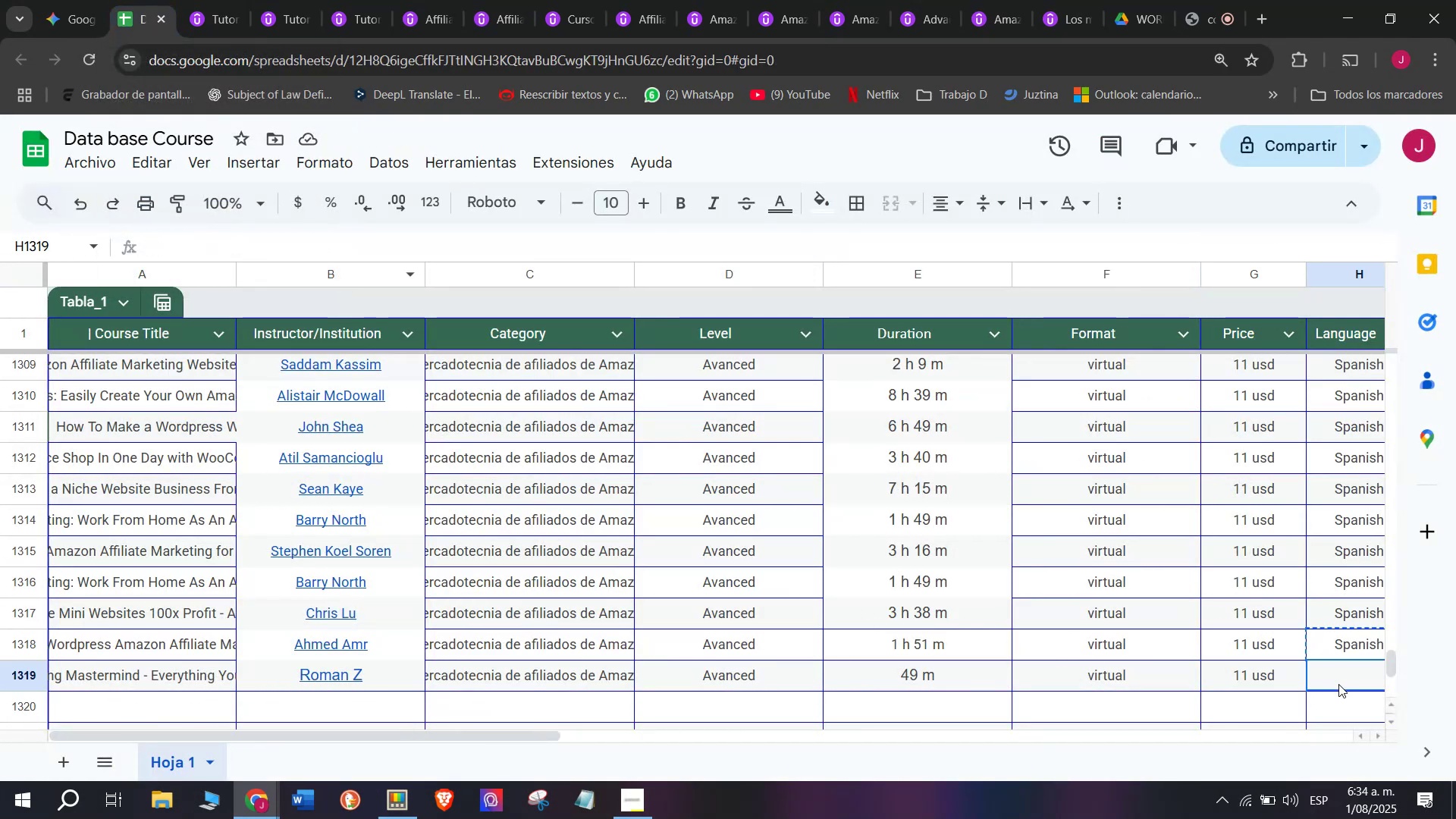 
key(Control+ControlLeft)
 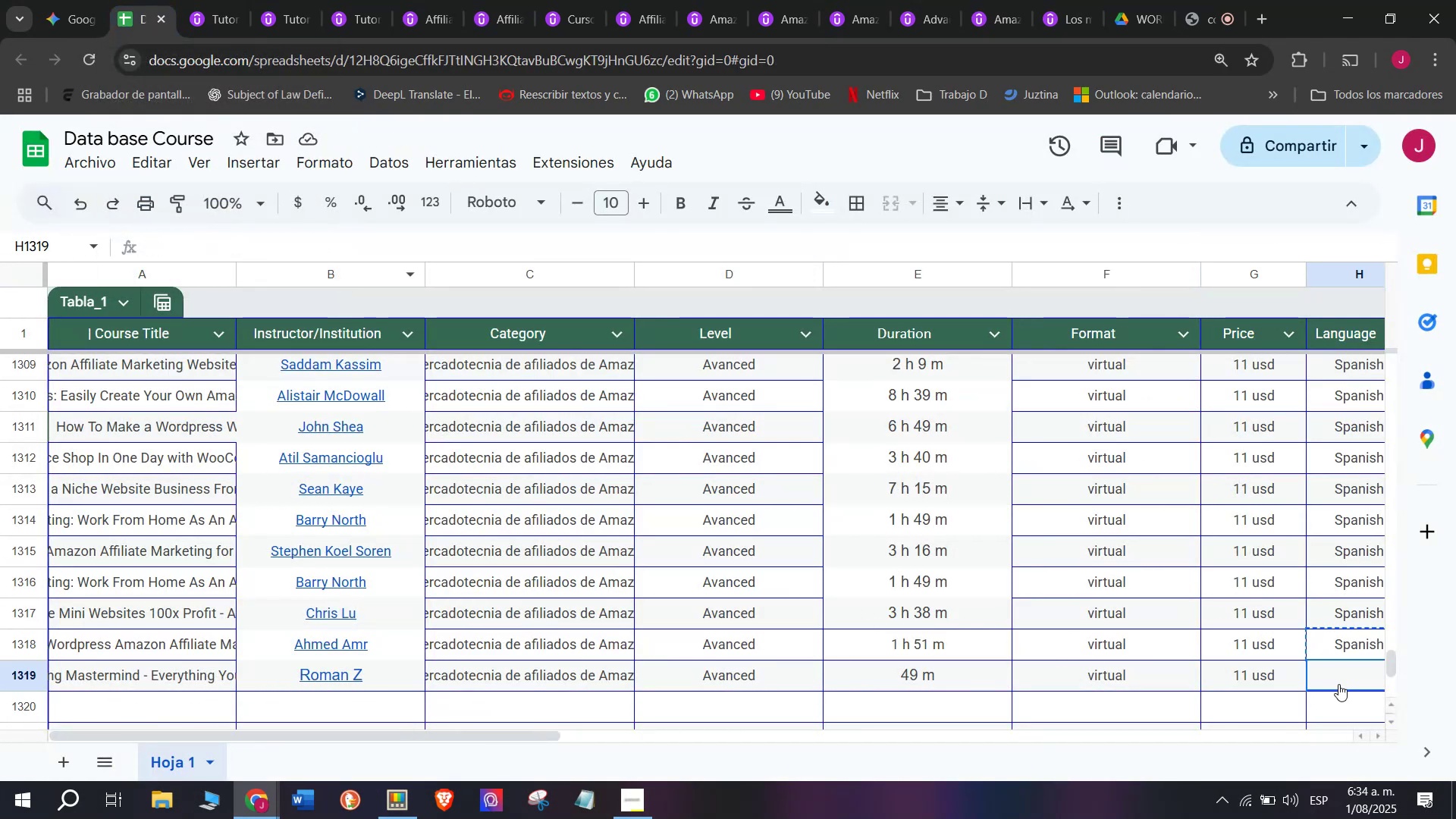 
key(Z)
 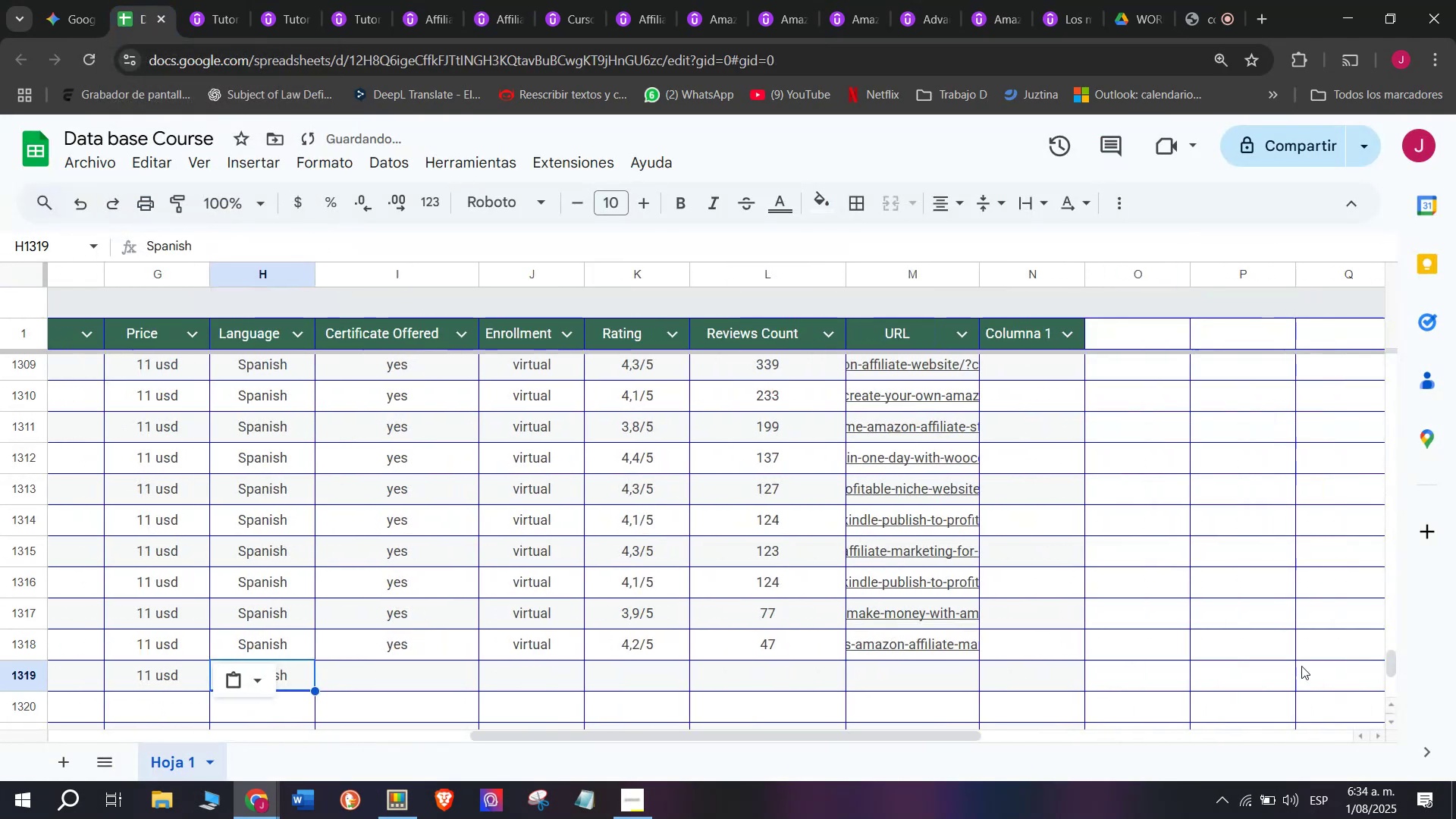 
key(Control+V)
 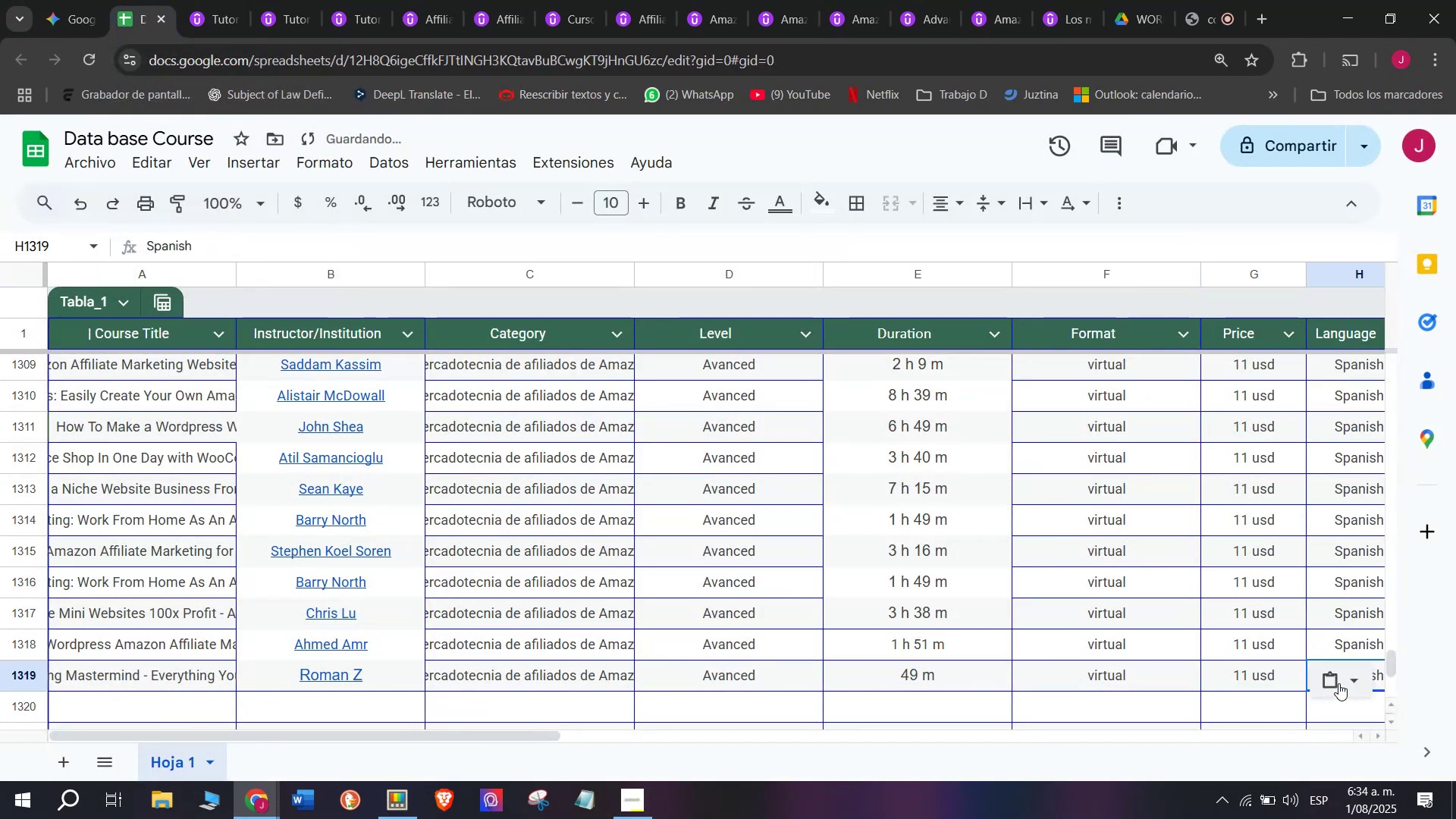 
scroll: coordinate [328, 571], scroll_direction: down, amount: 3.0
 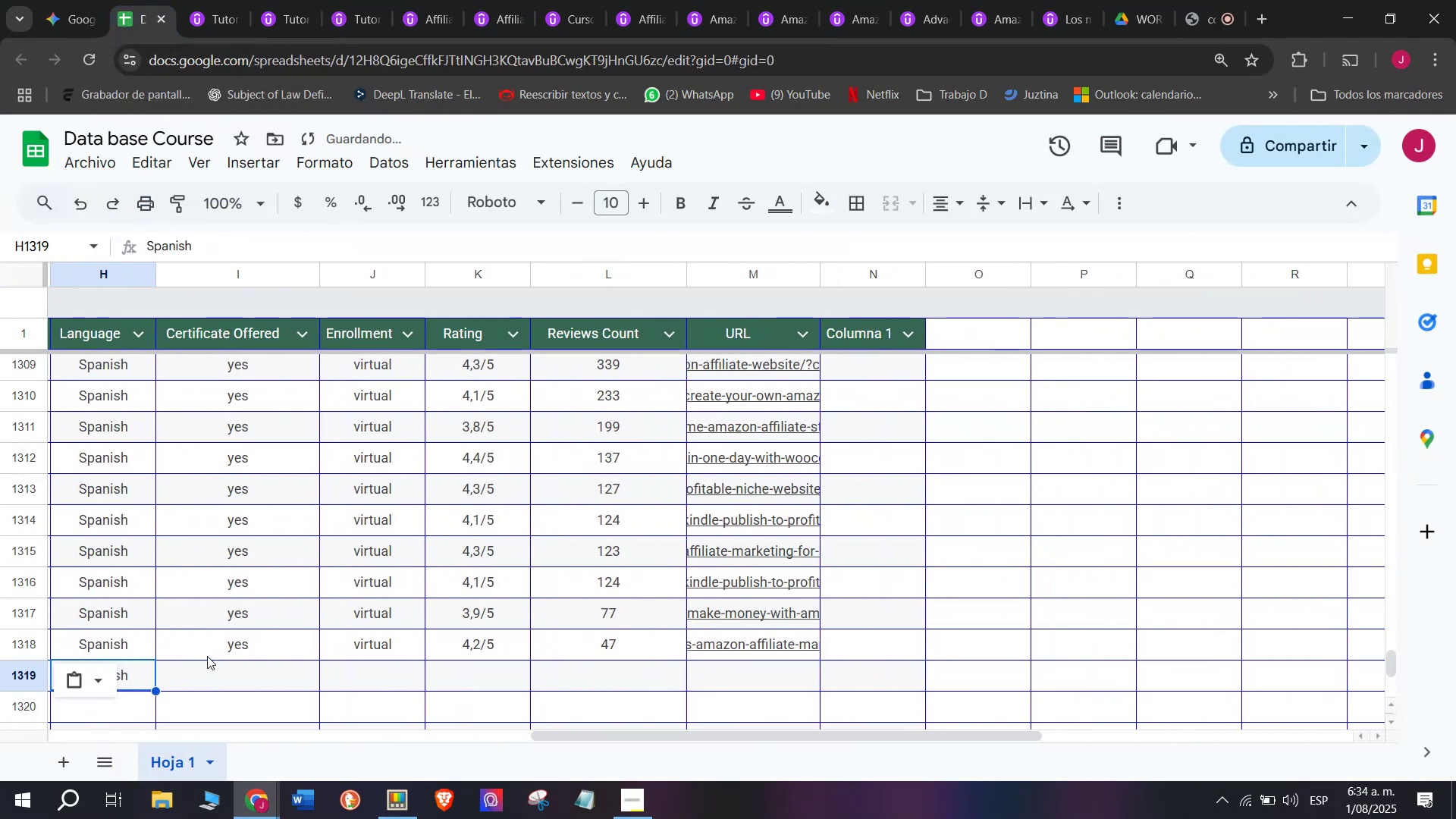 
key(Control+ControlLeft)
 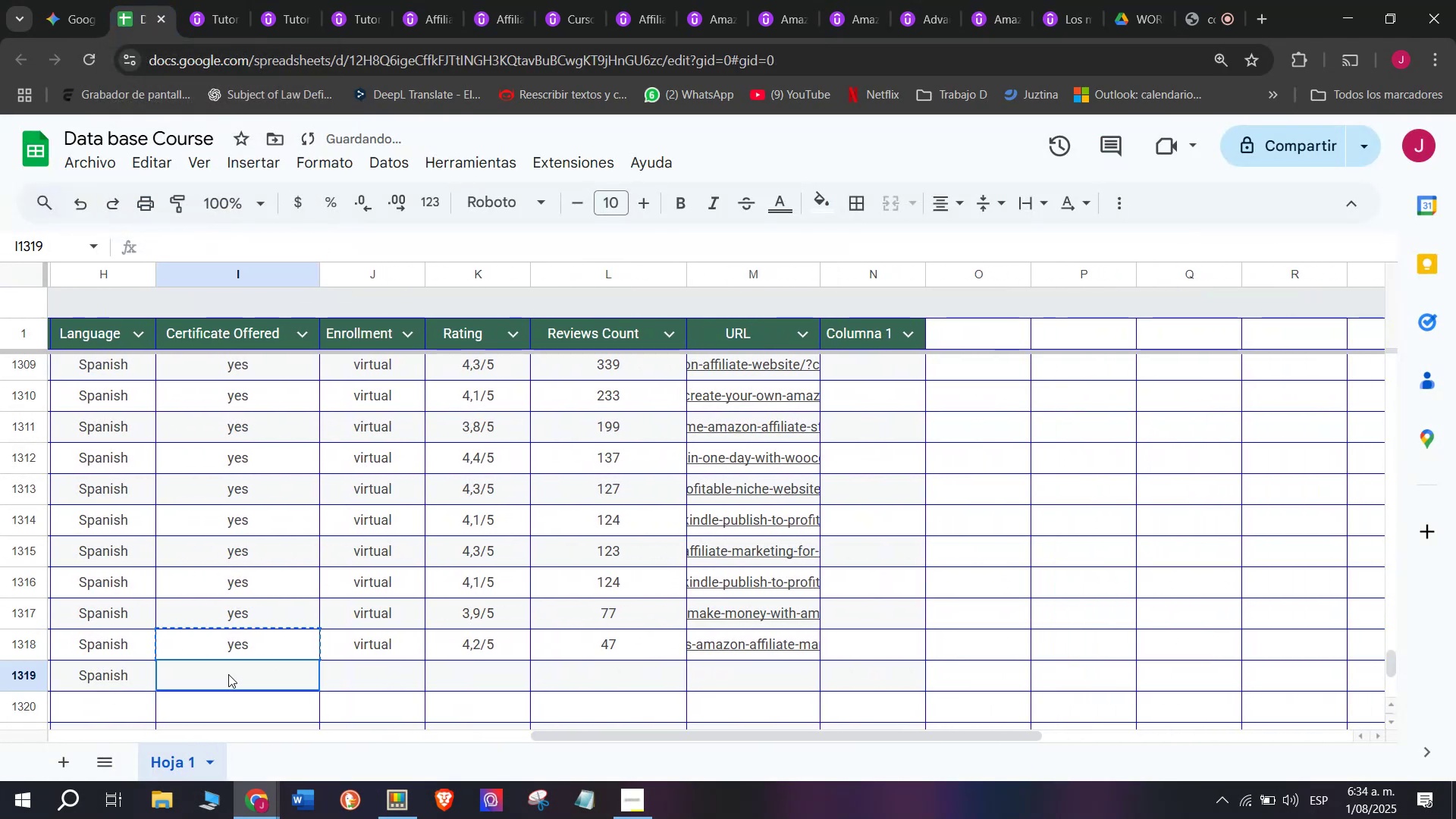 
key(Break)
 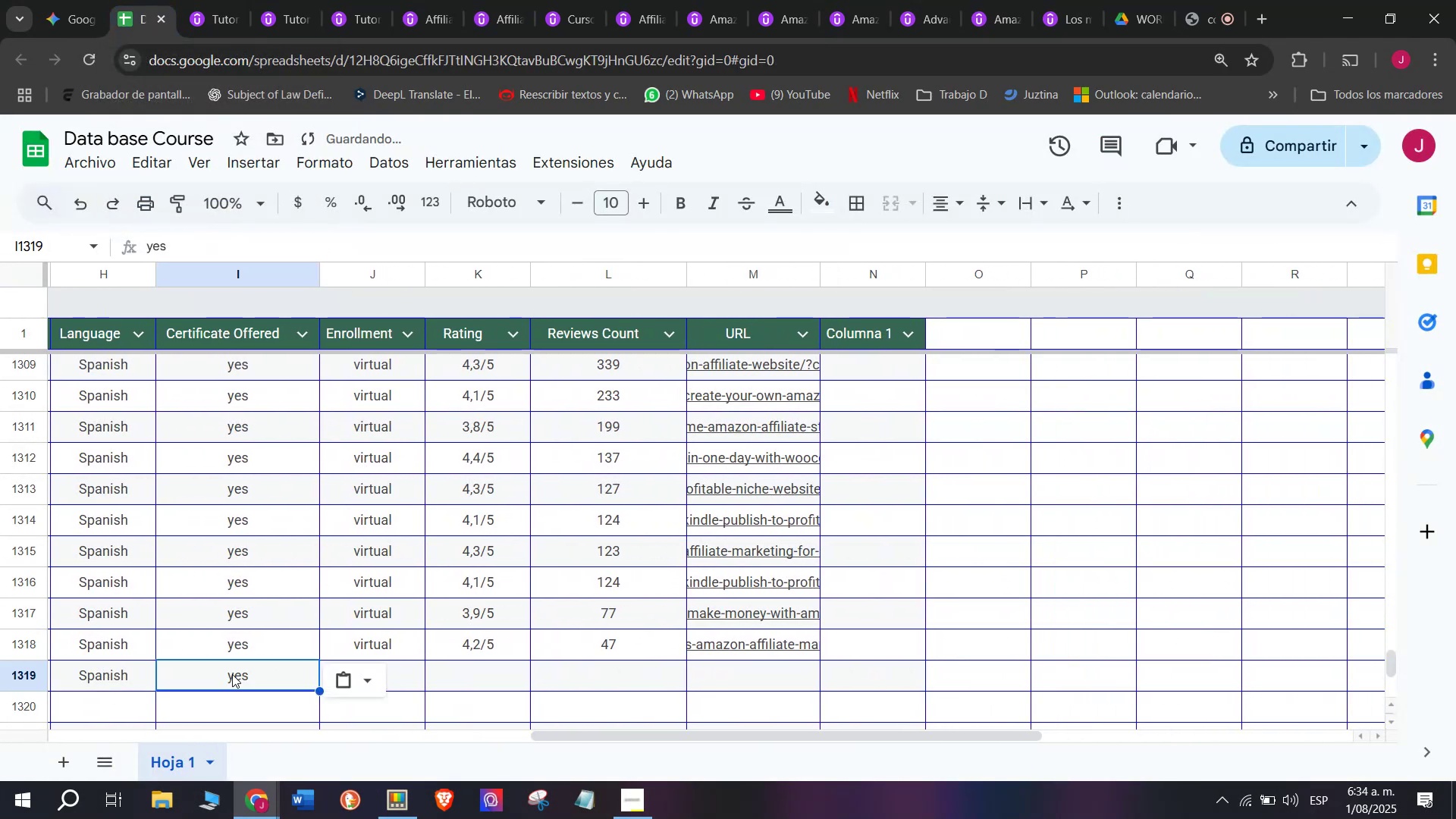 
key(Control+C)
 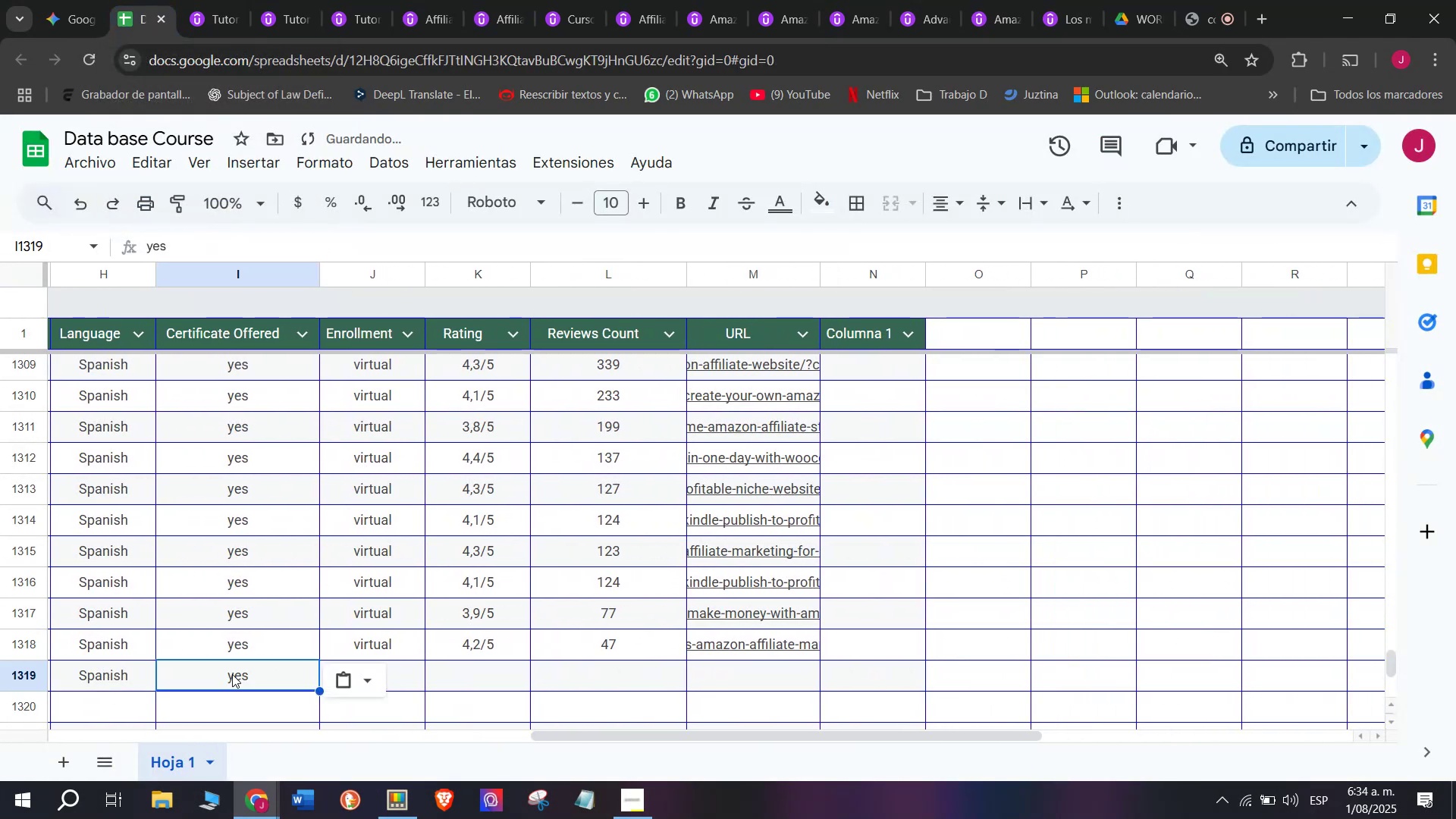 
double_click([228, 674])
 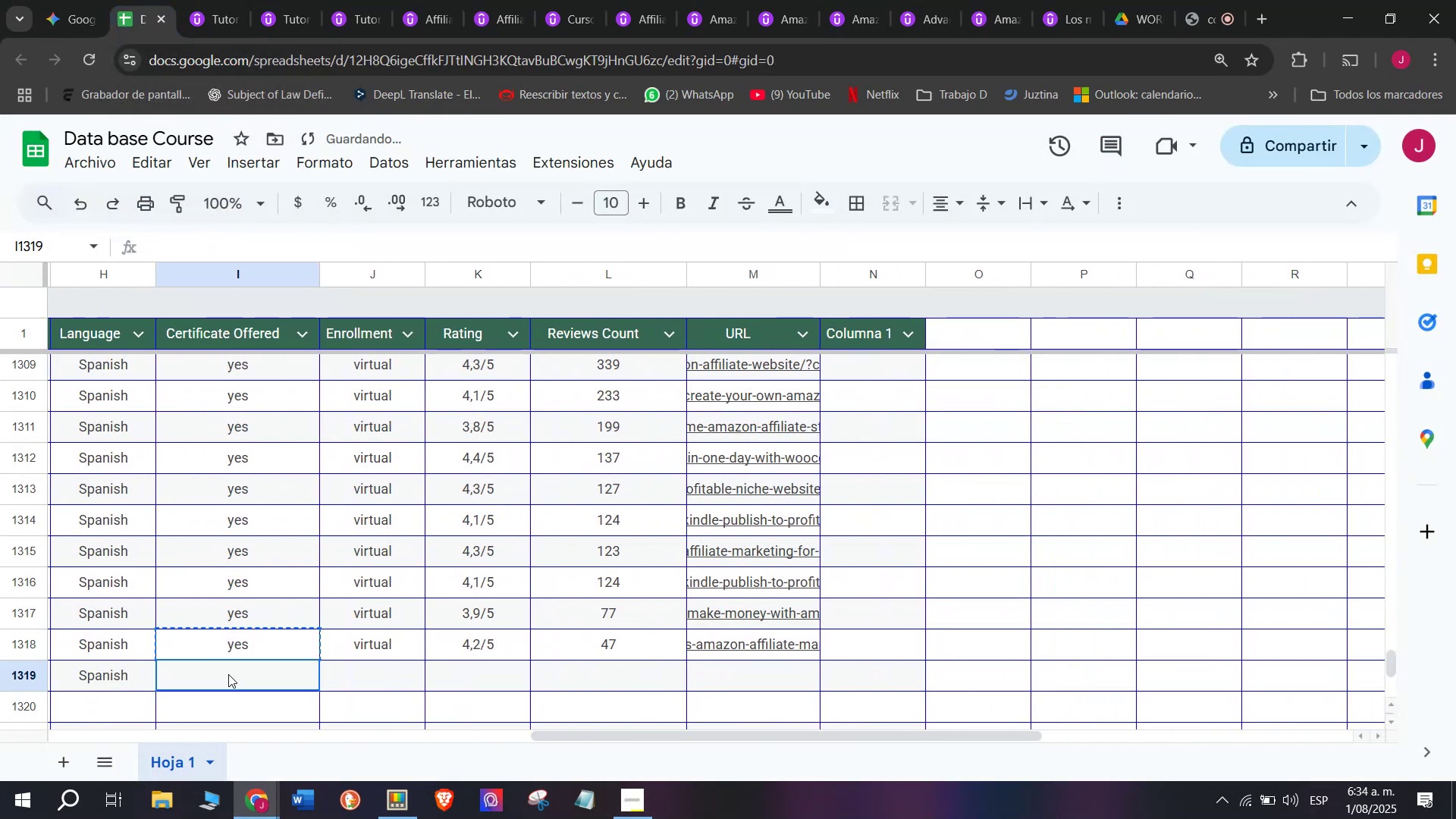 
key(Control+ControlLeft)
 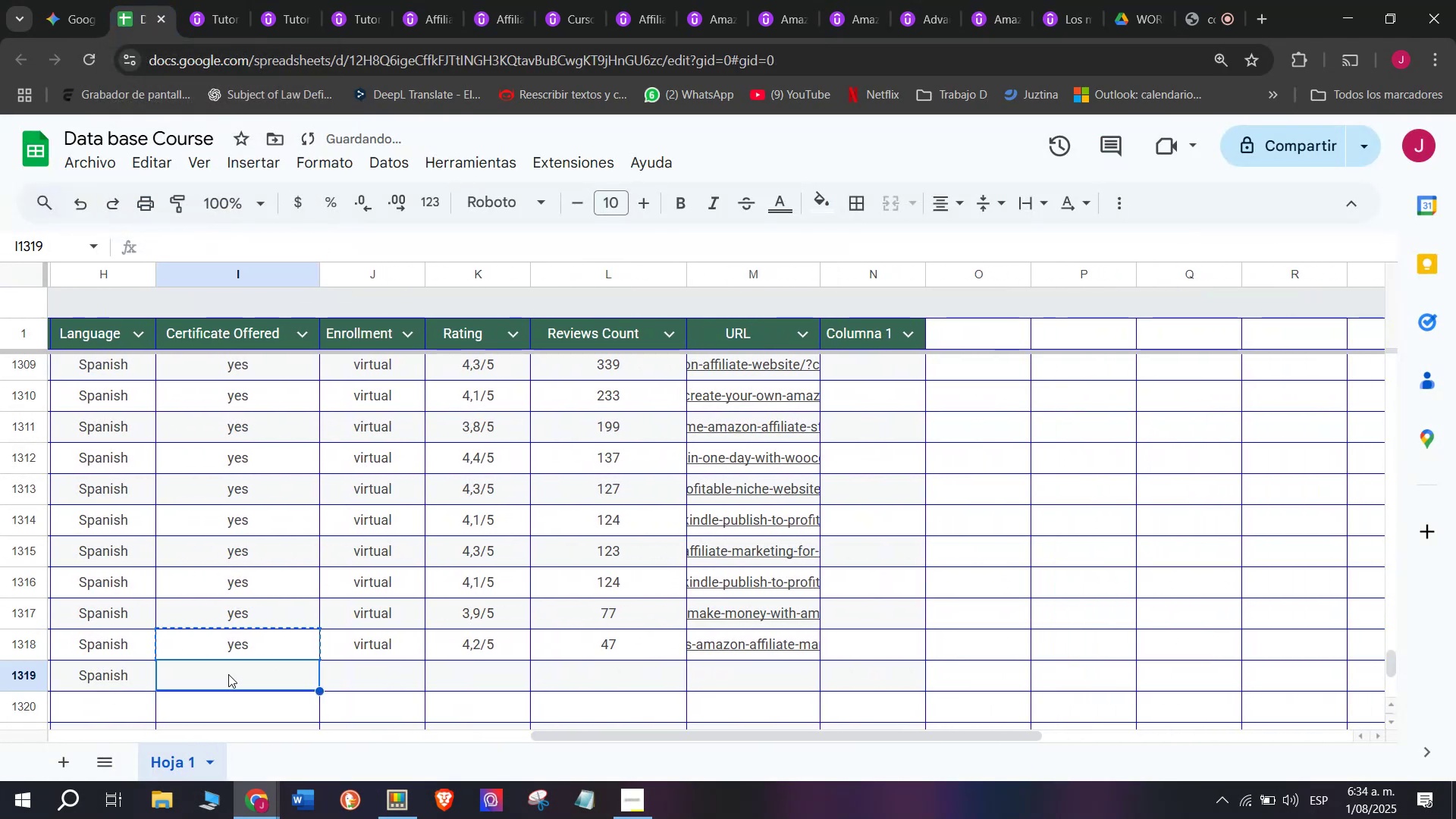 
key(Z)
 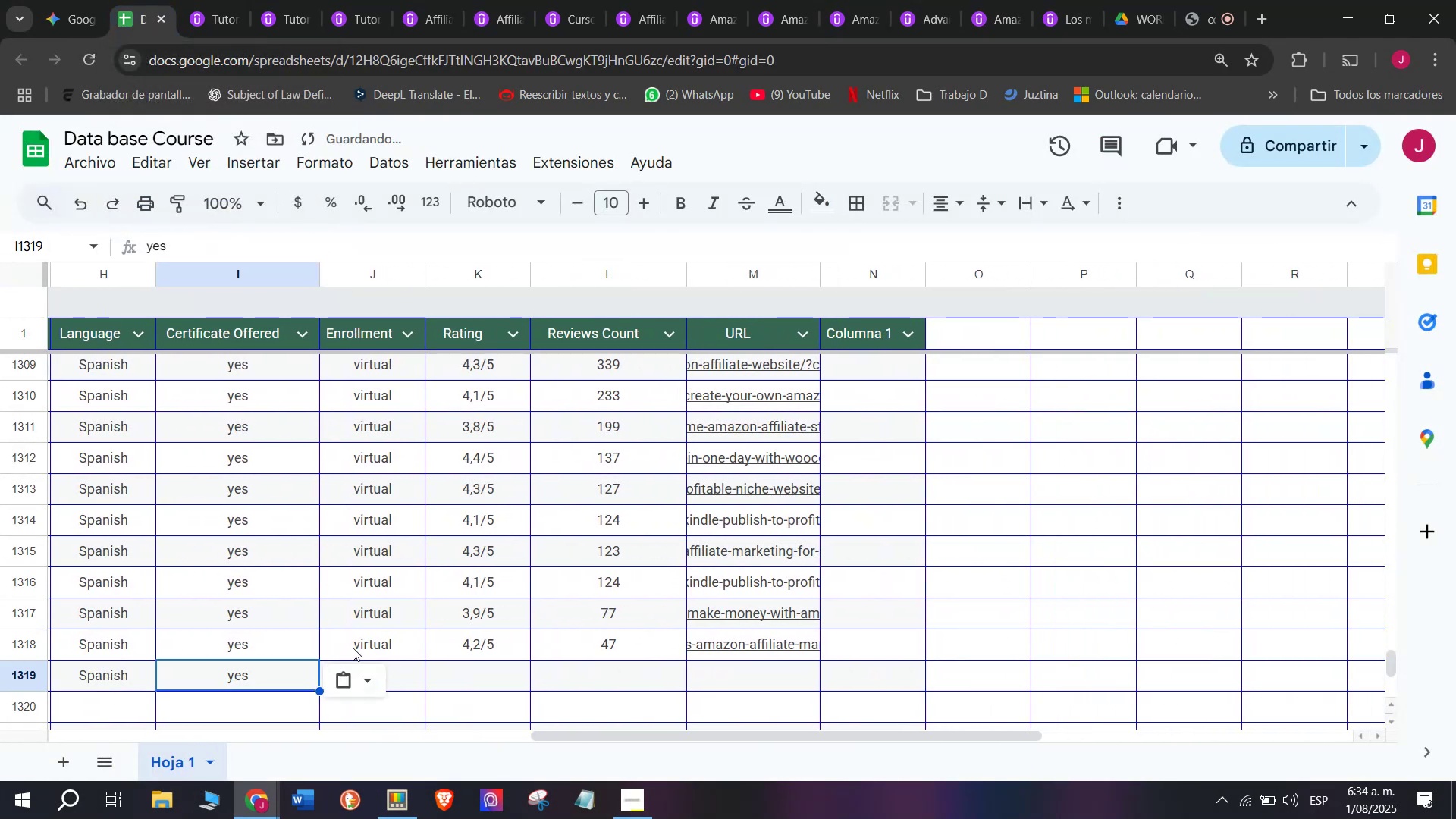 
key(Control+V)
 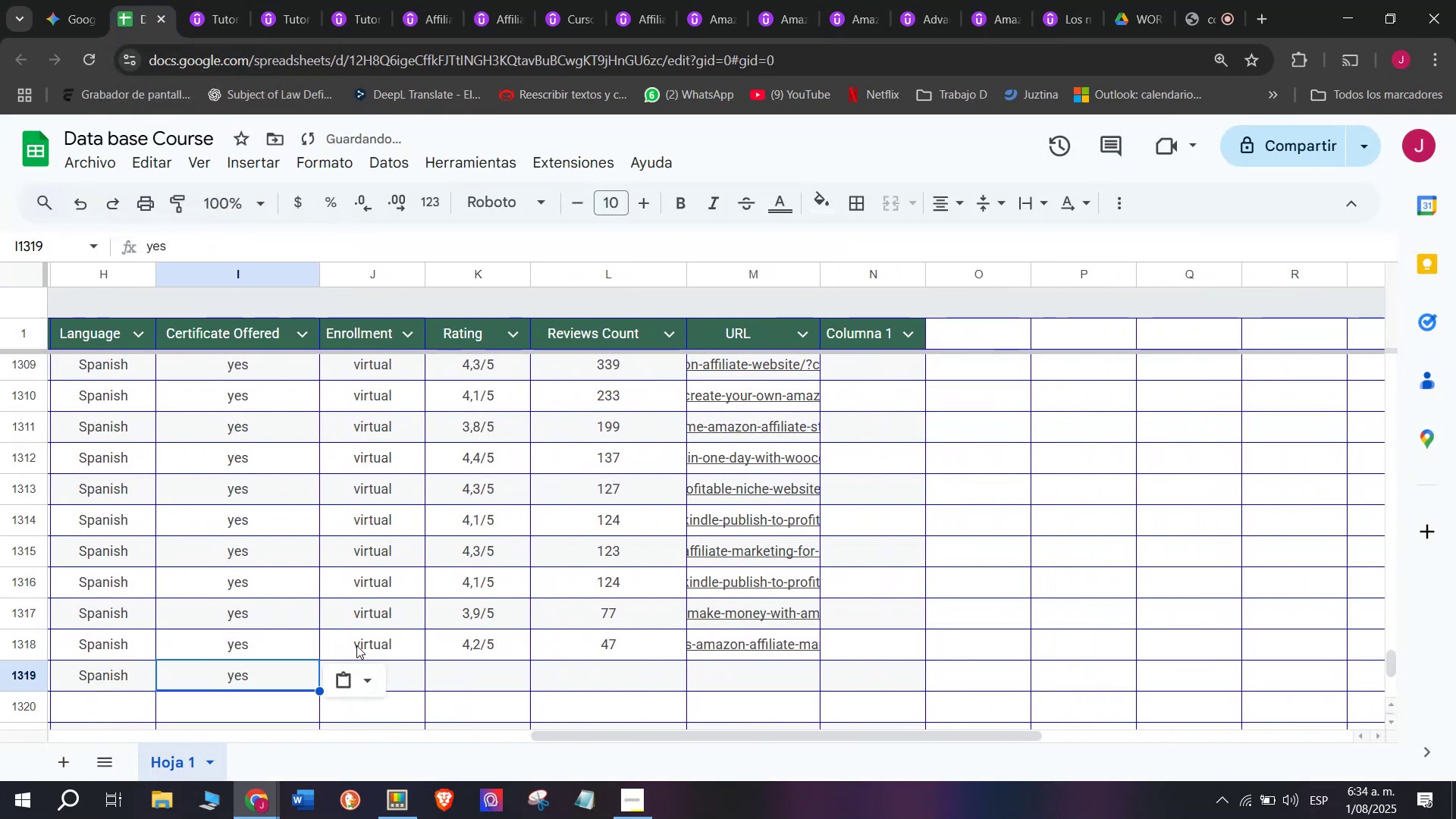 
key(Control+ControlLeft)
 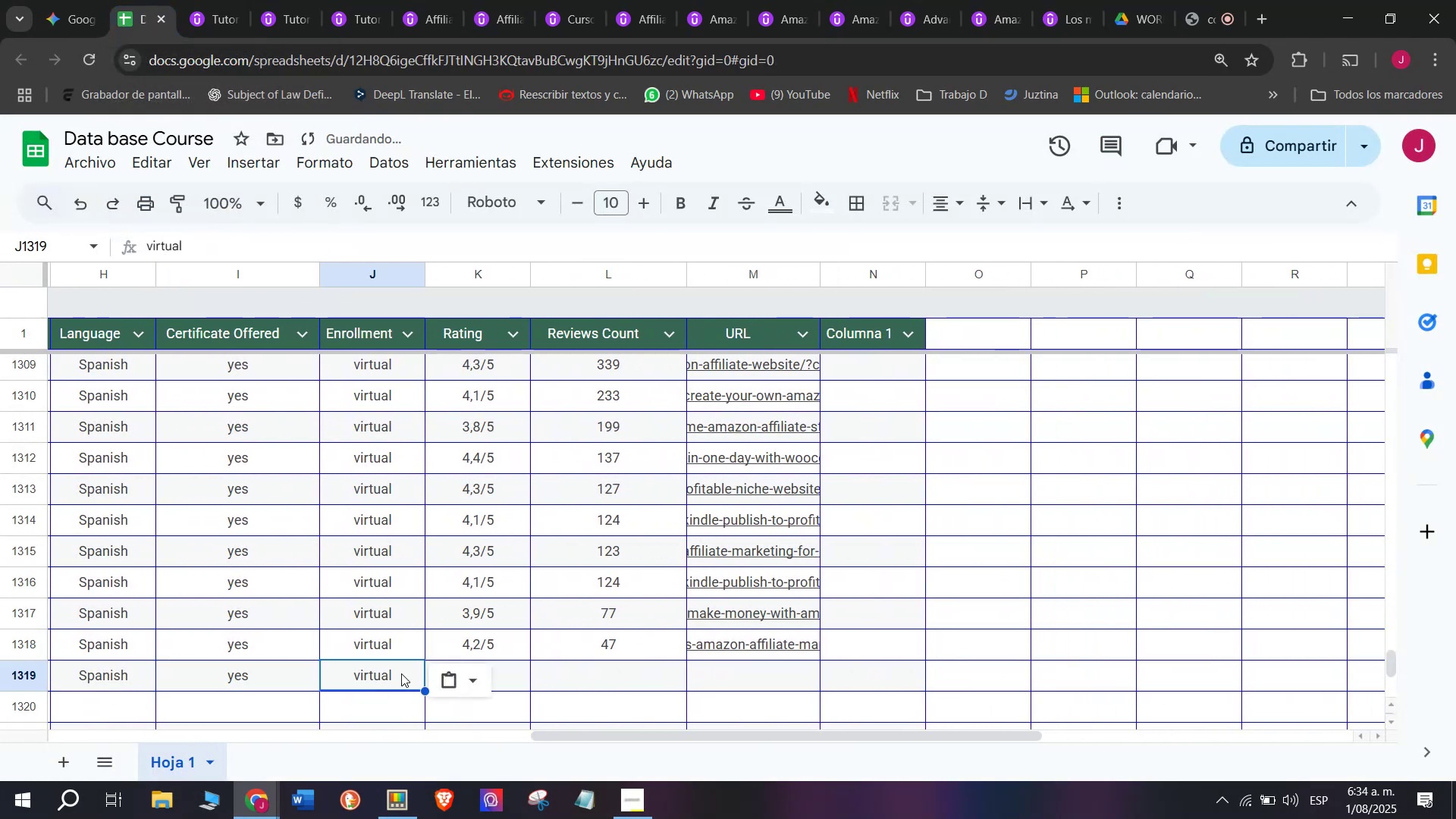 
key(Break)
 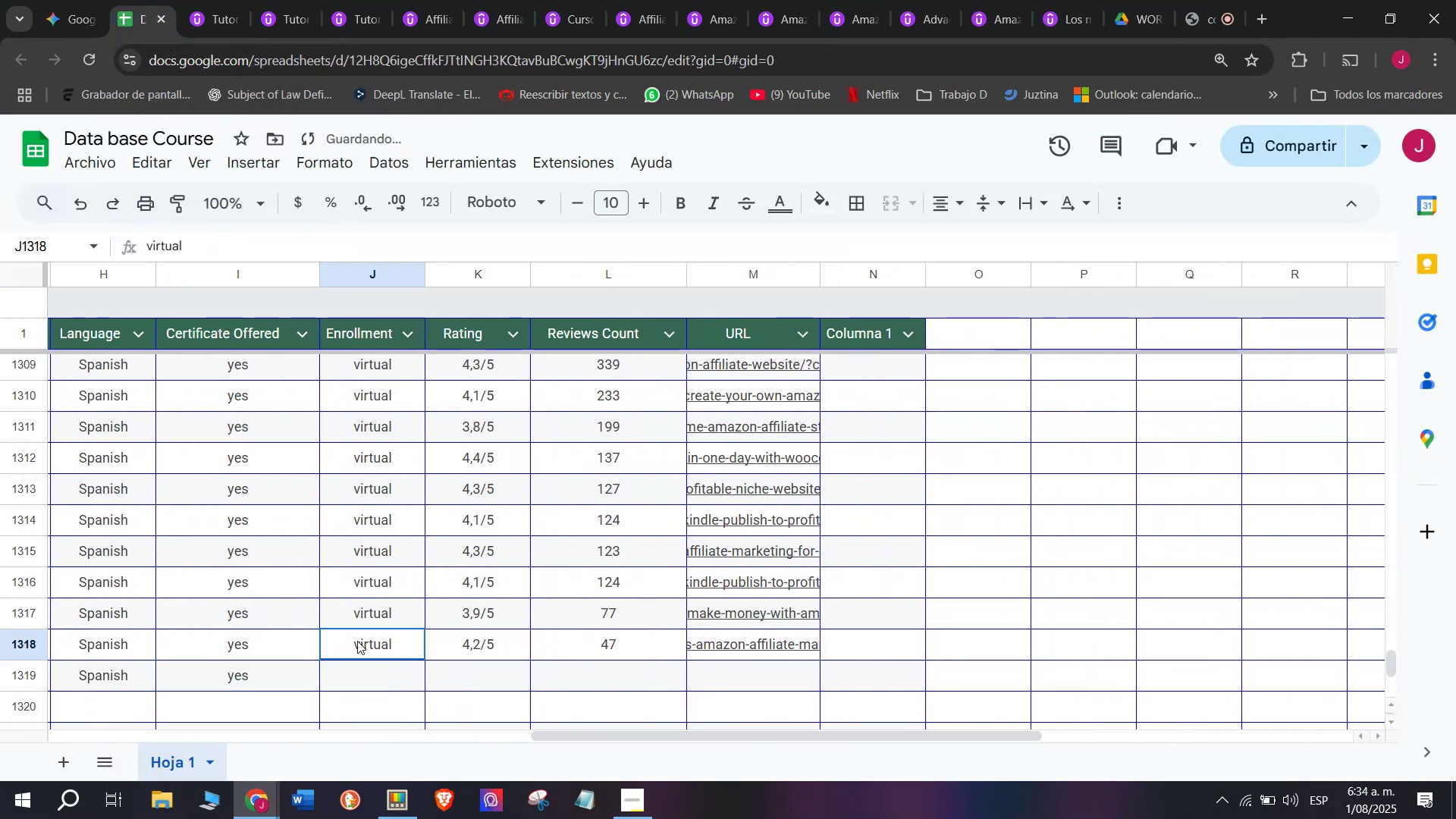 
key(Control+C)
 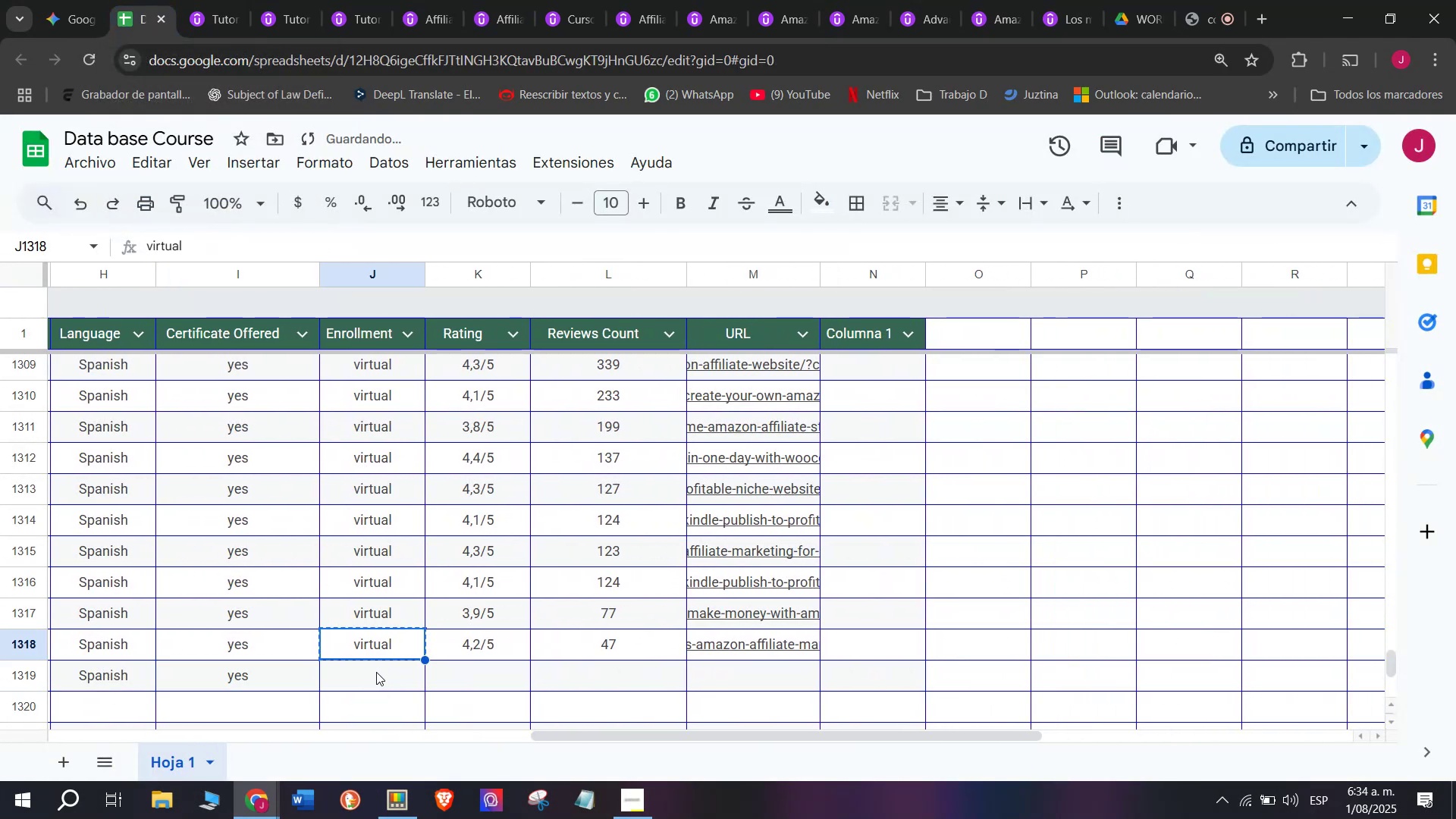 
double_click([376, 672])
 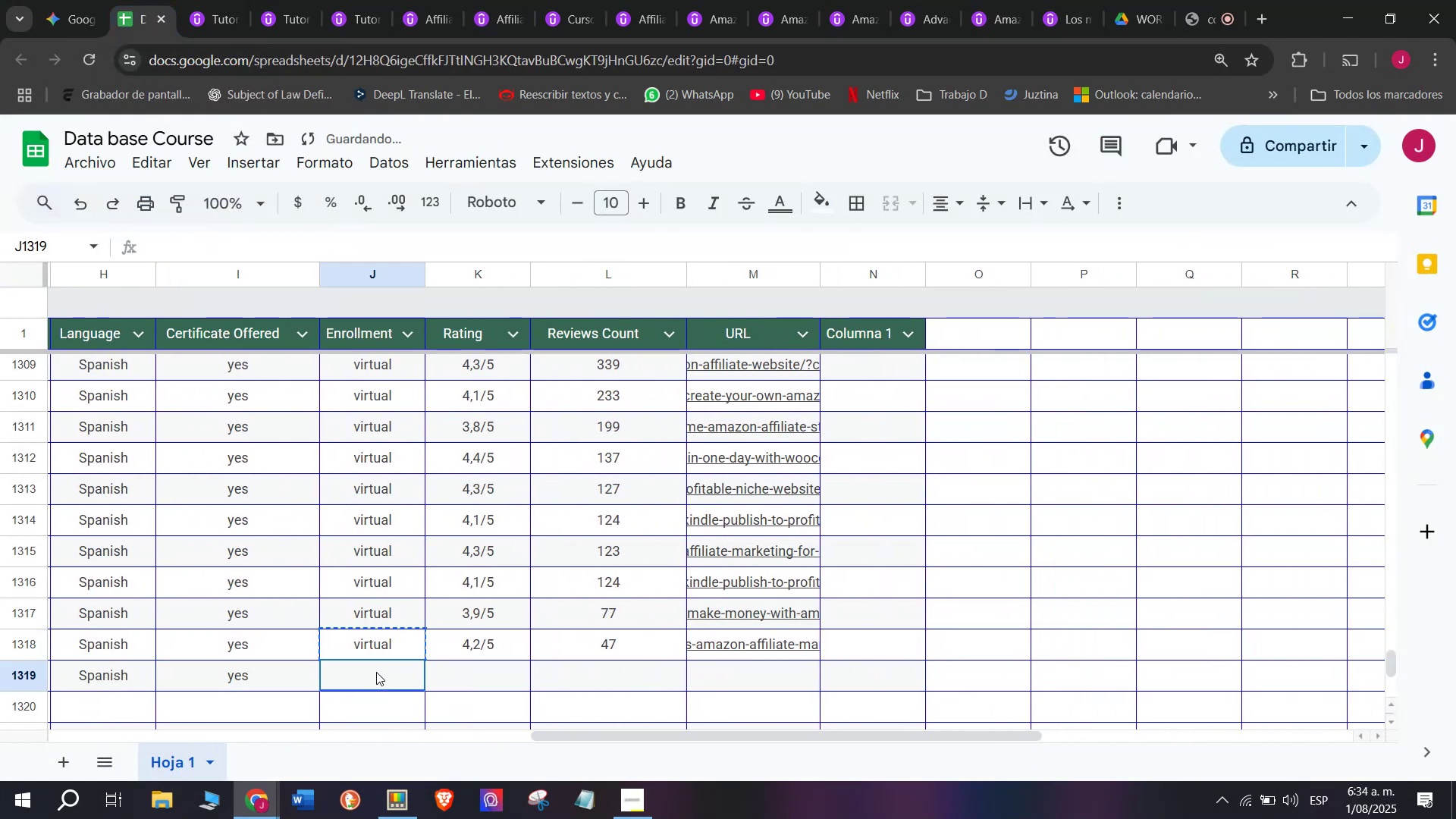 
key(Z)
 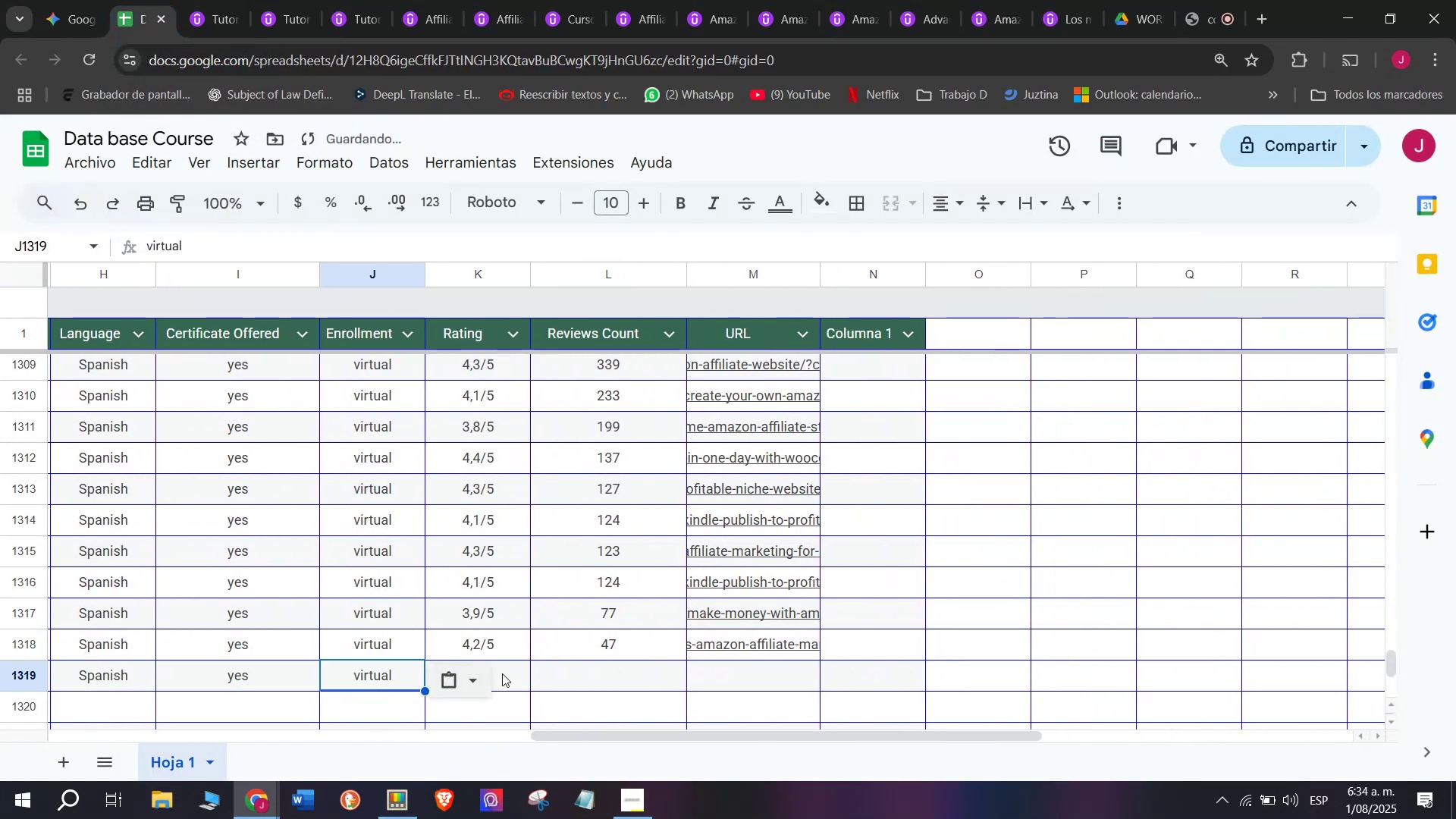 
key(Control+ControlLeft)
 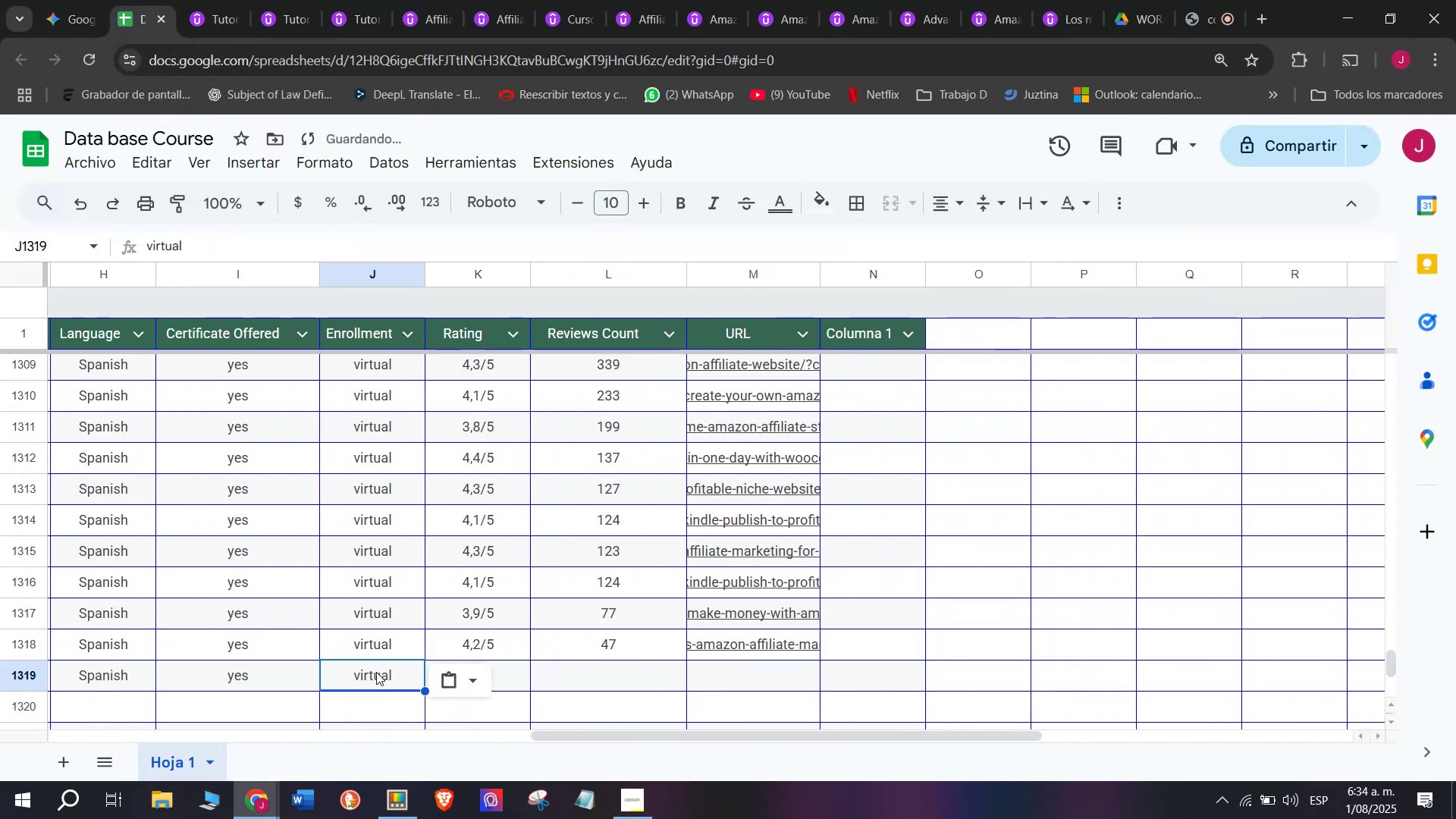 
key(Control+V)
 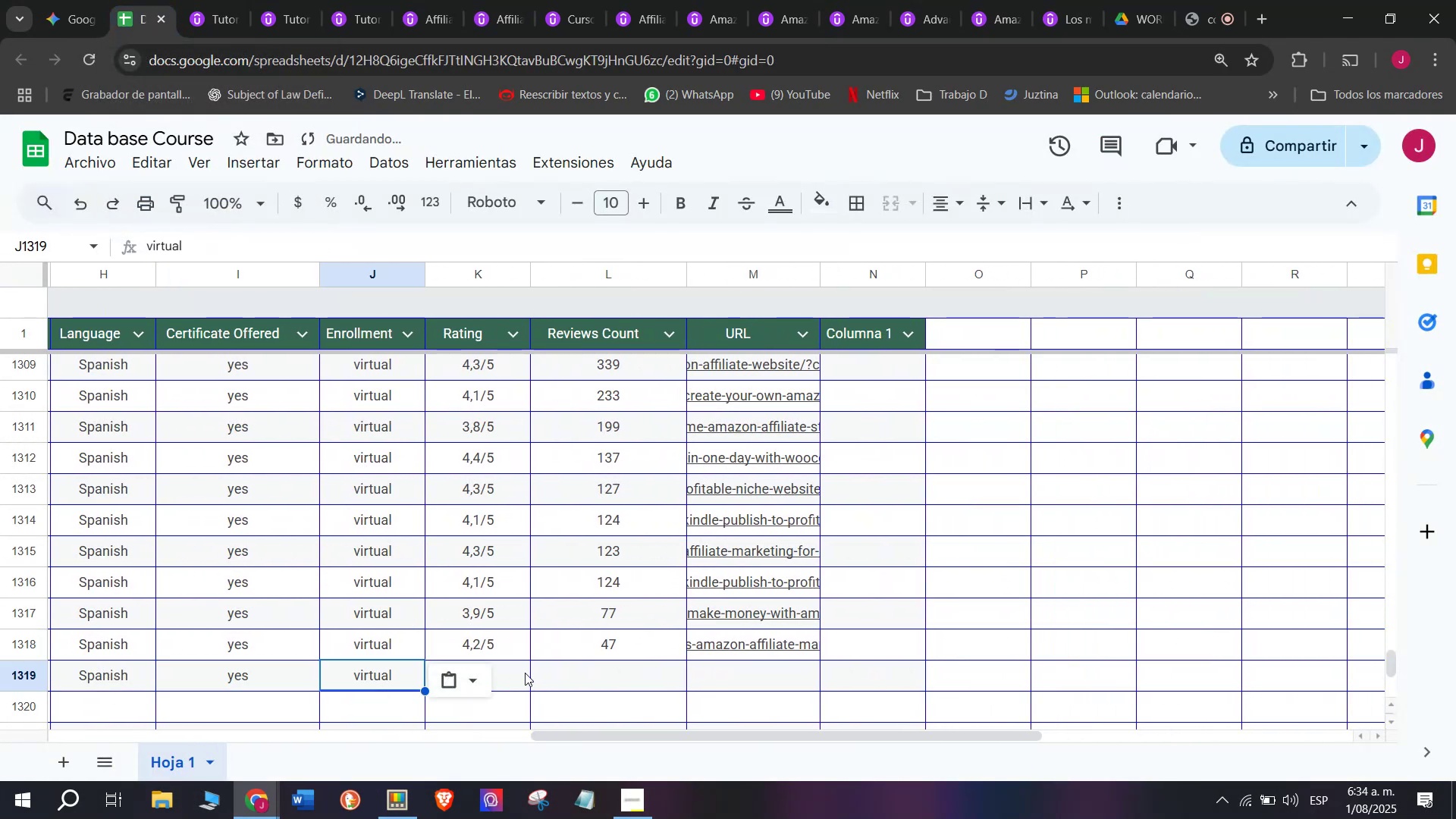 
left_click([514, 672])
 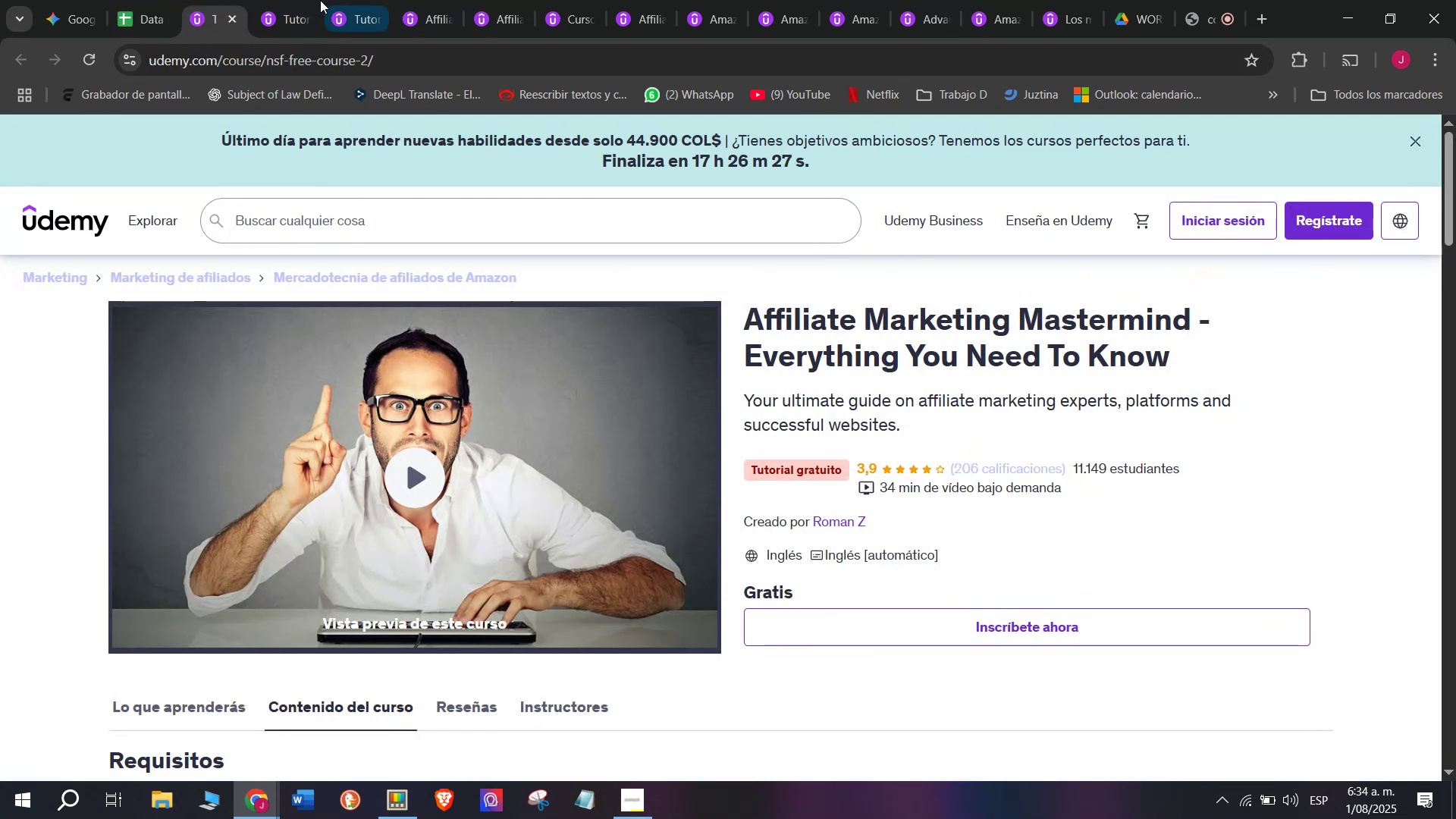 
left_click([155, 0])
 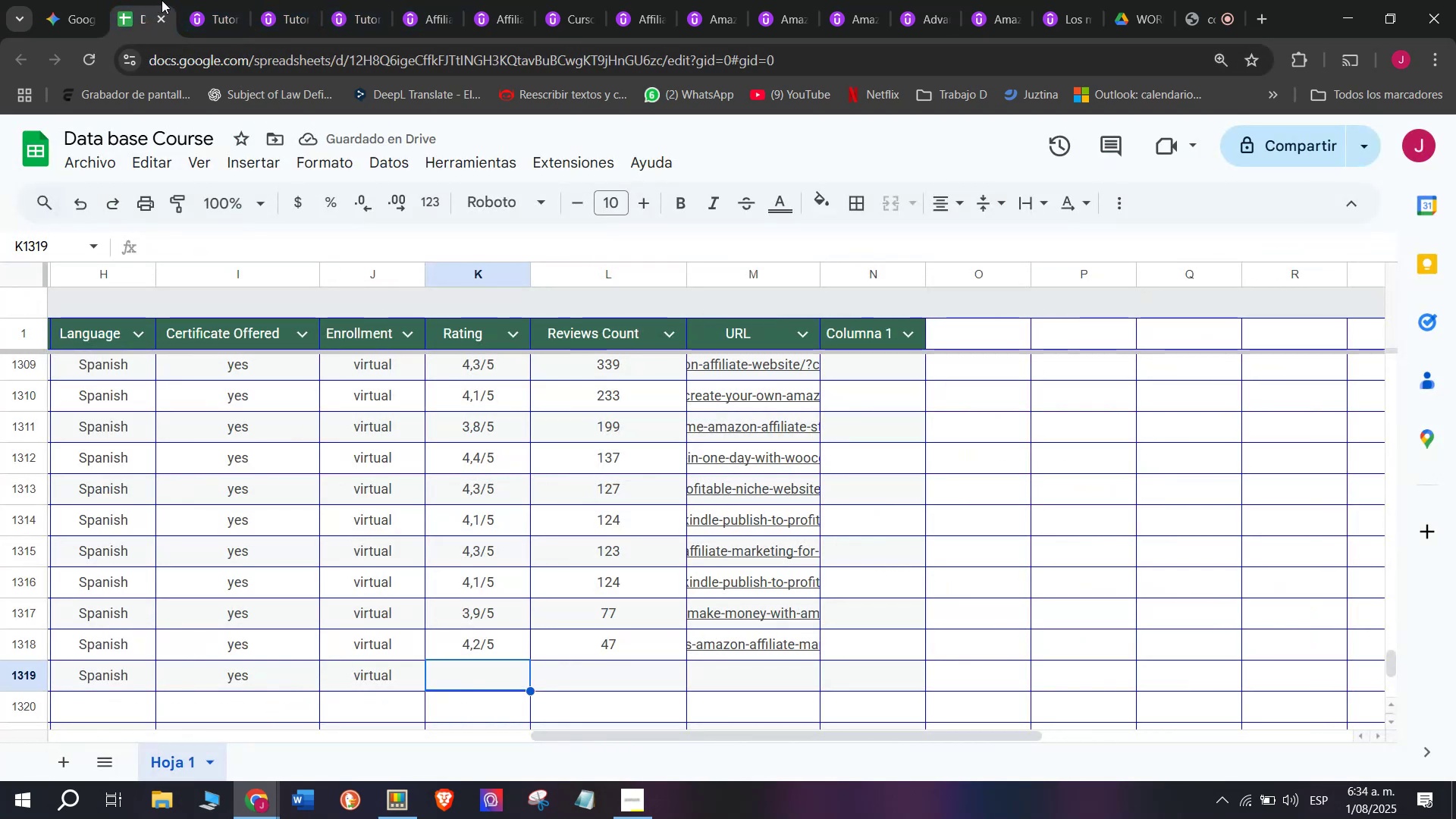 
left_click([188, 0])
 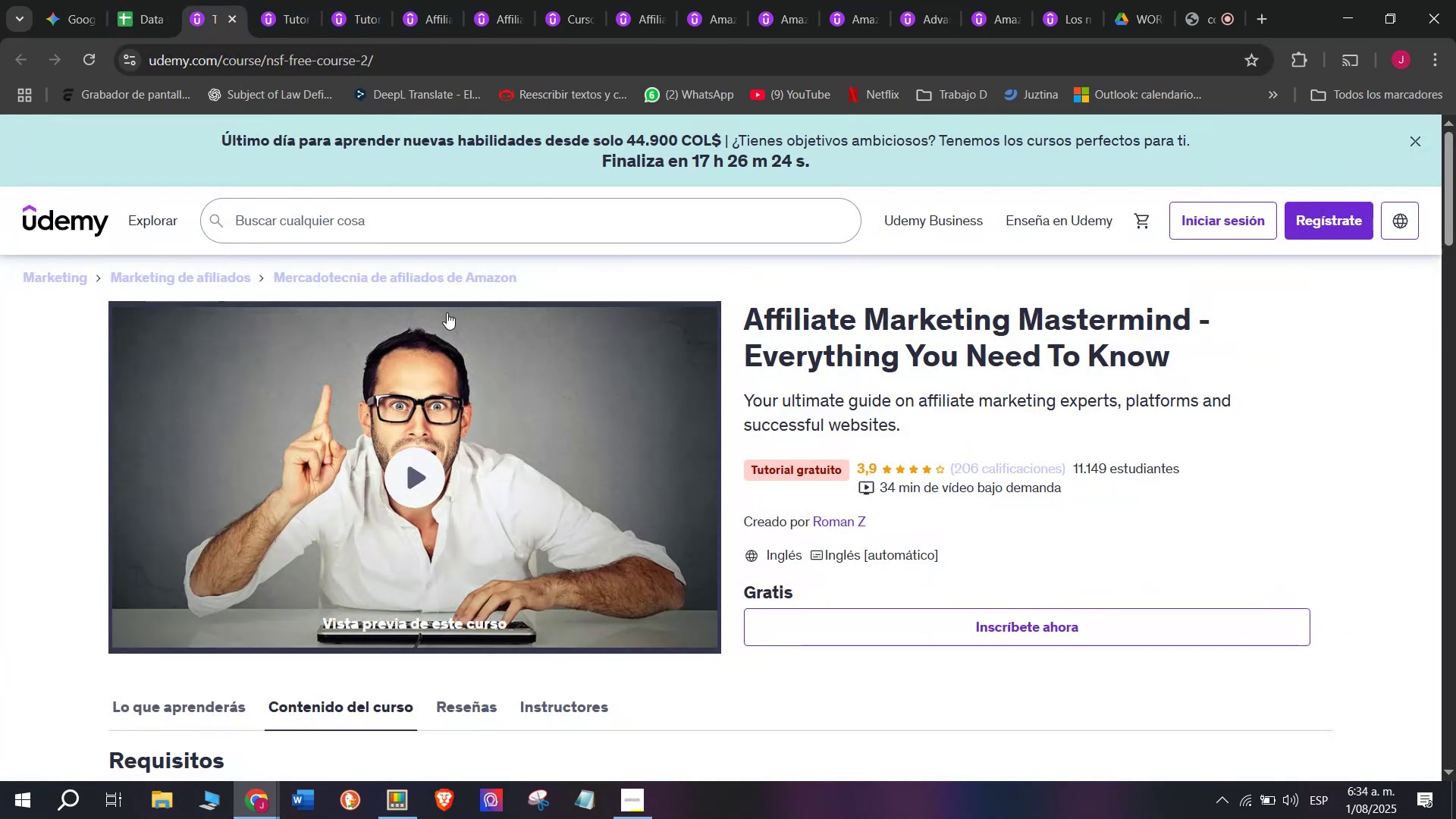 
left_click([132, 0])
 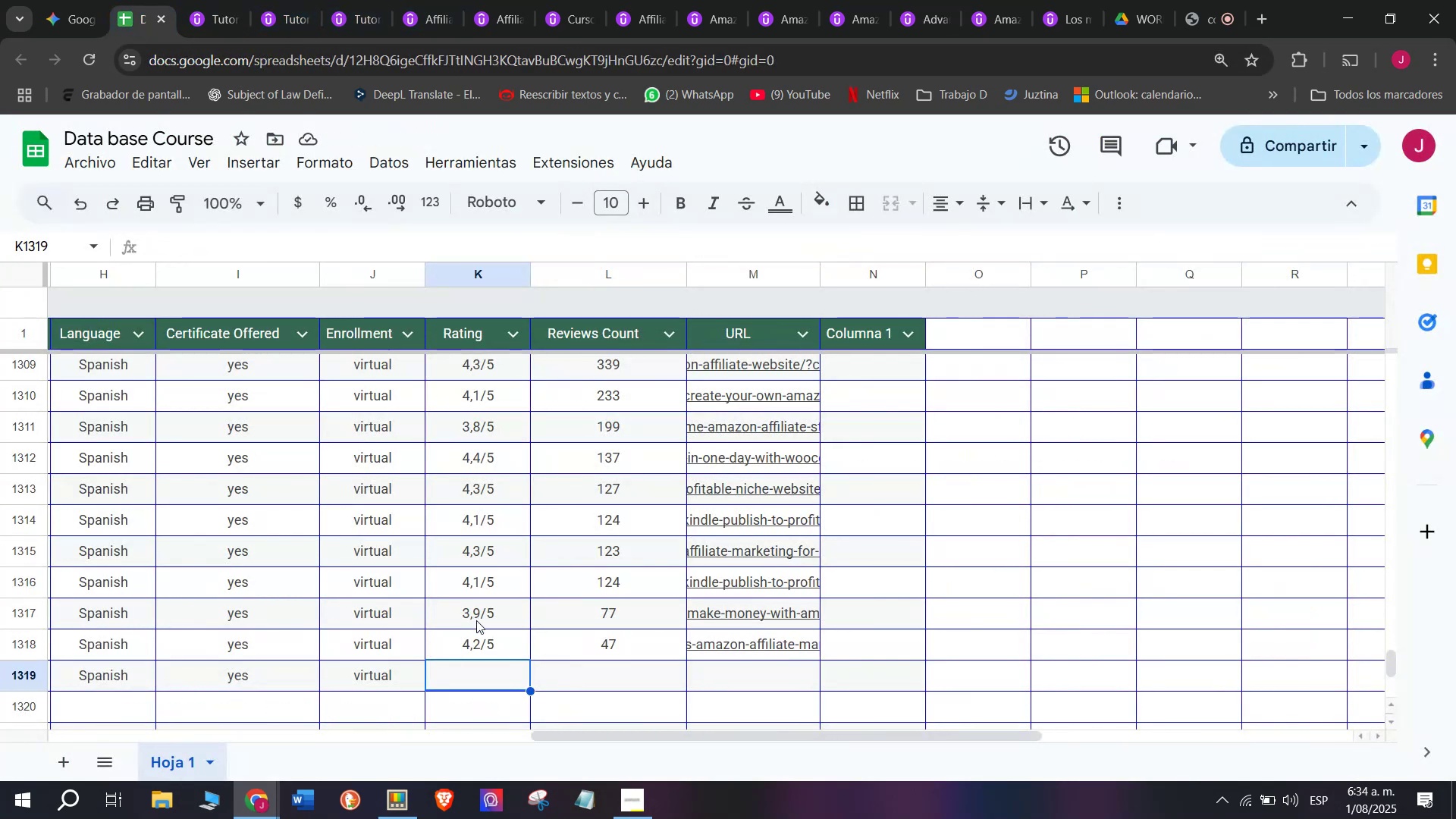 
key(Control+ControlLeft)
 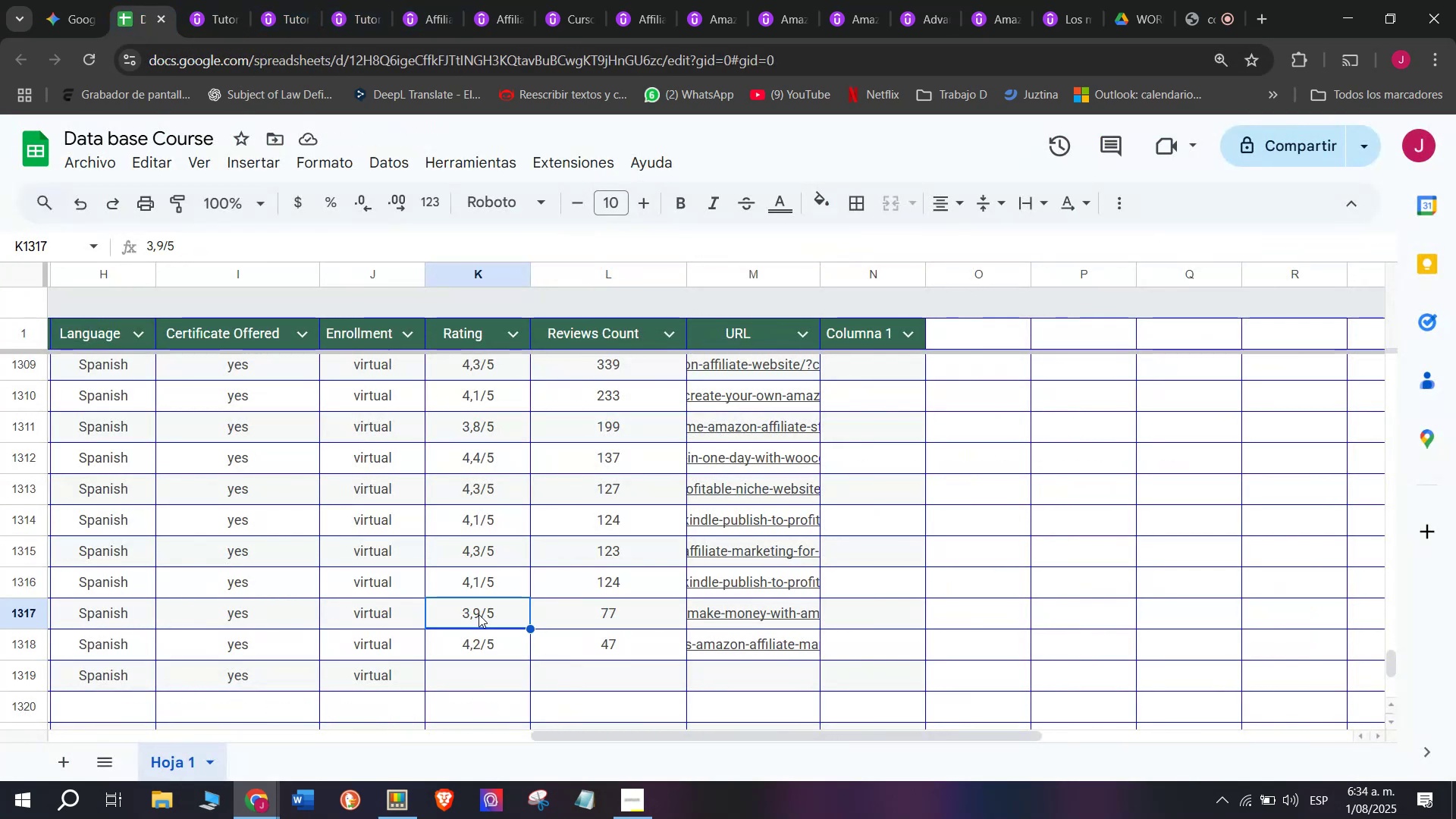 
key(Break)
 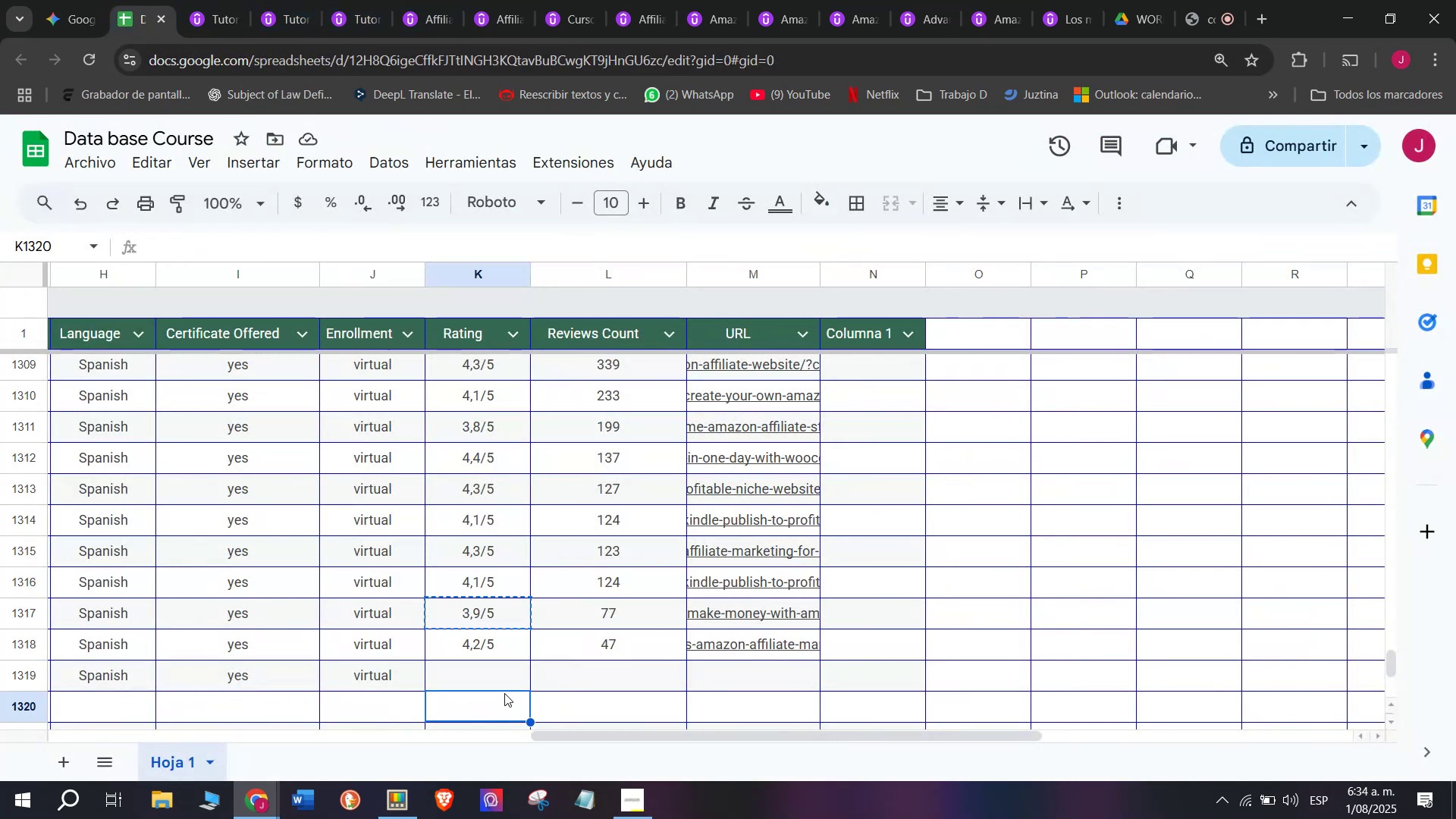 
key(Control+C)
 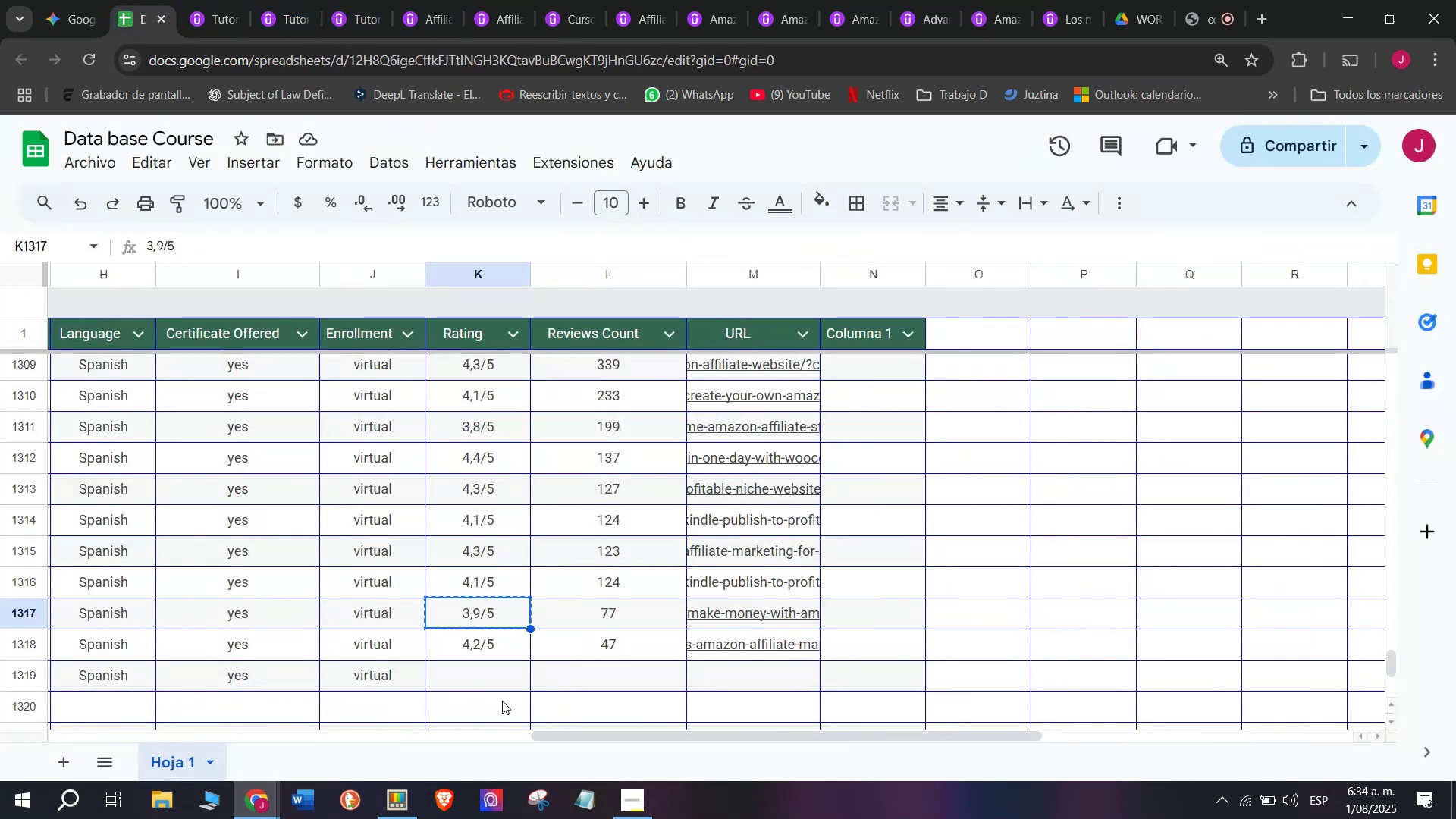 
double_click([502, 701])
 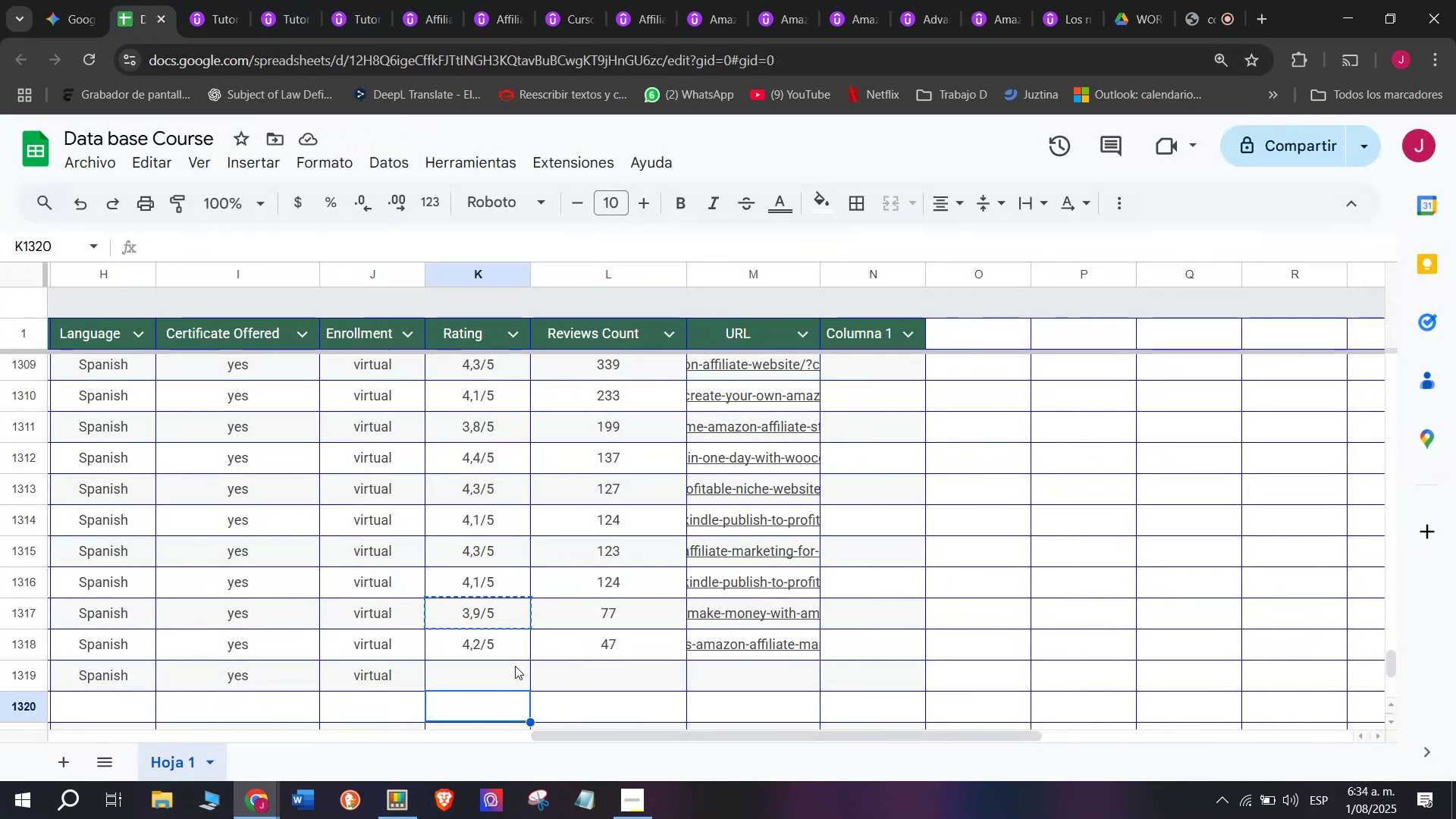 
triple_click([515, 665])
 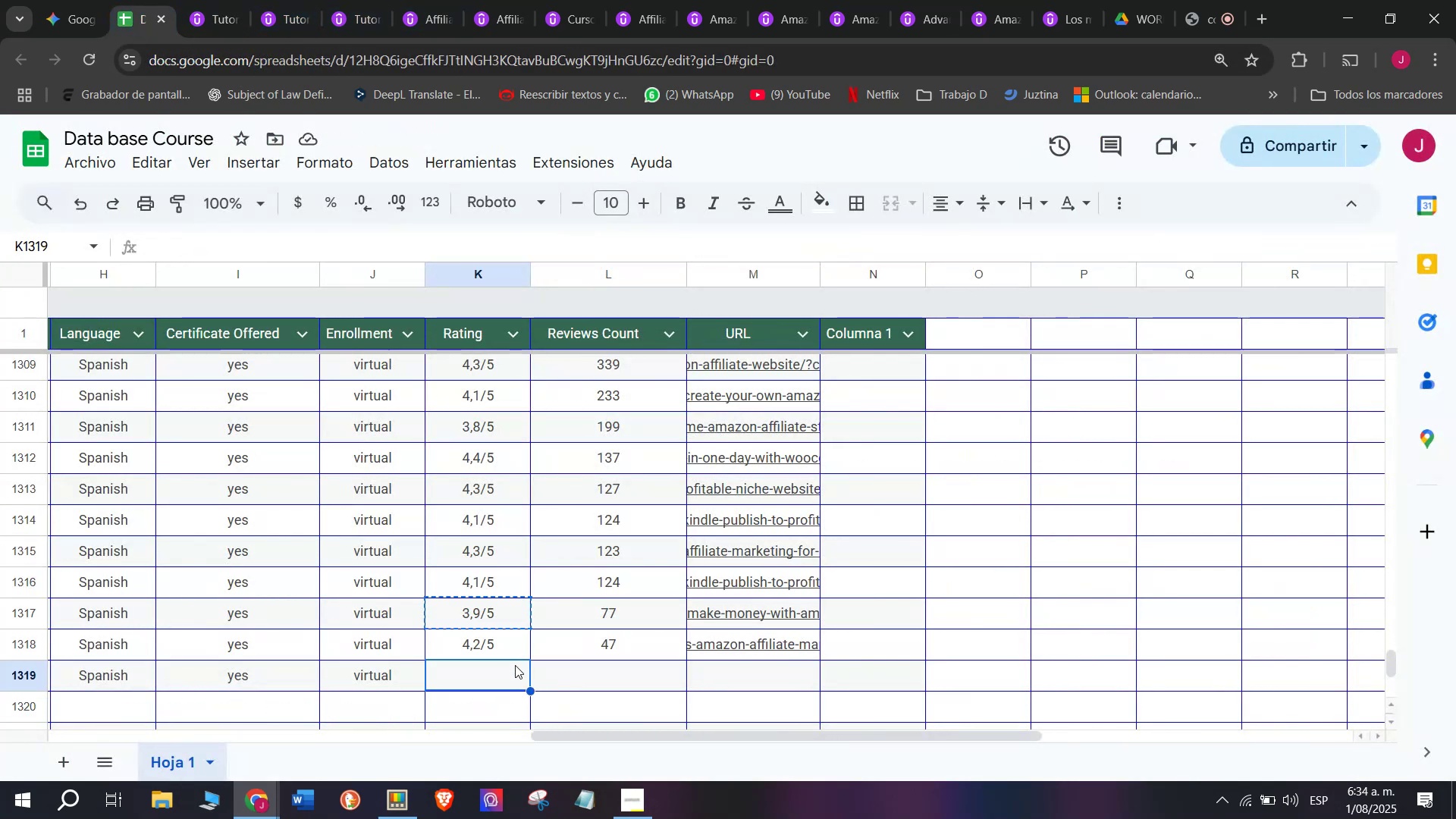 
key(Z)
 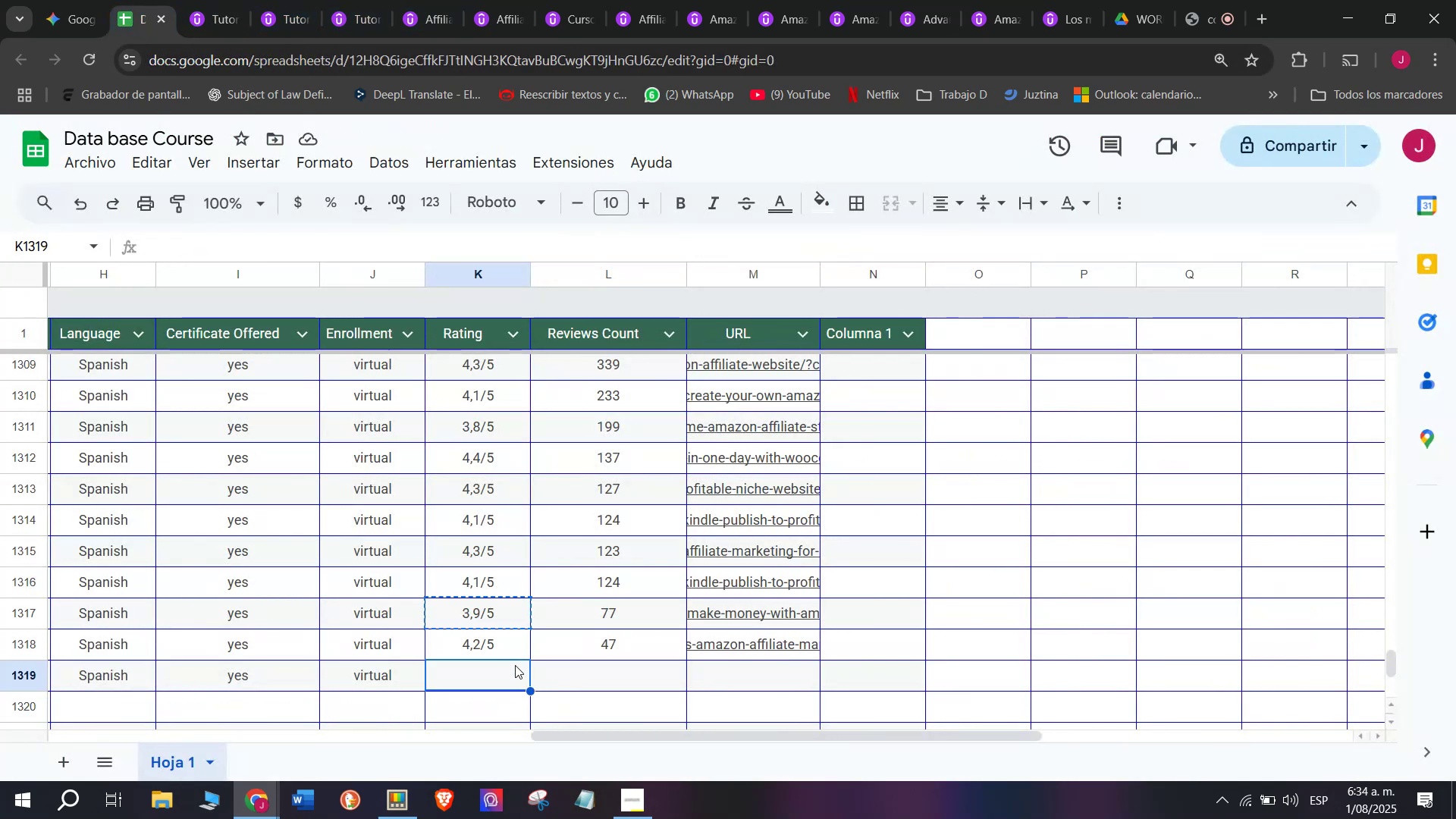 
key(Control+ControlLeft)
 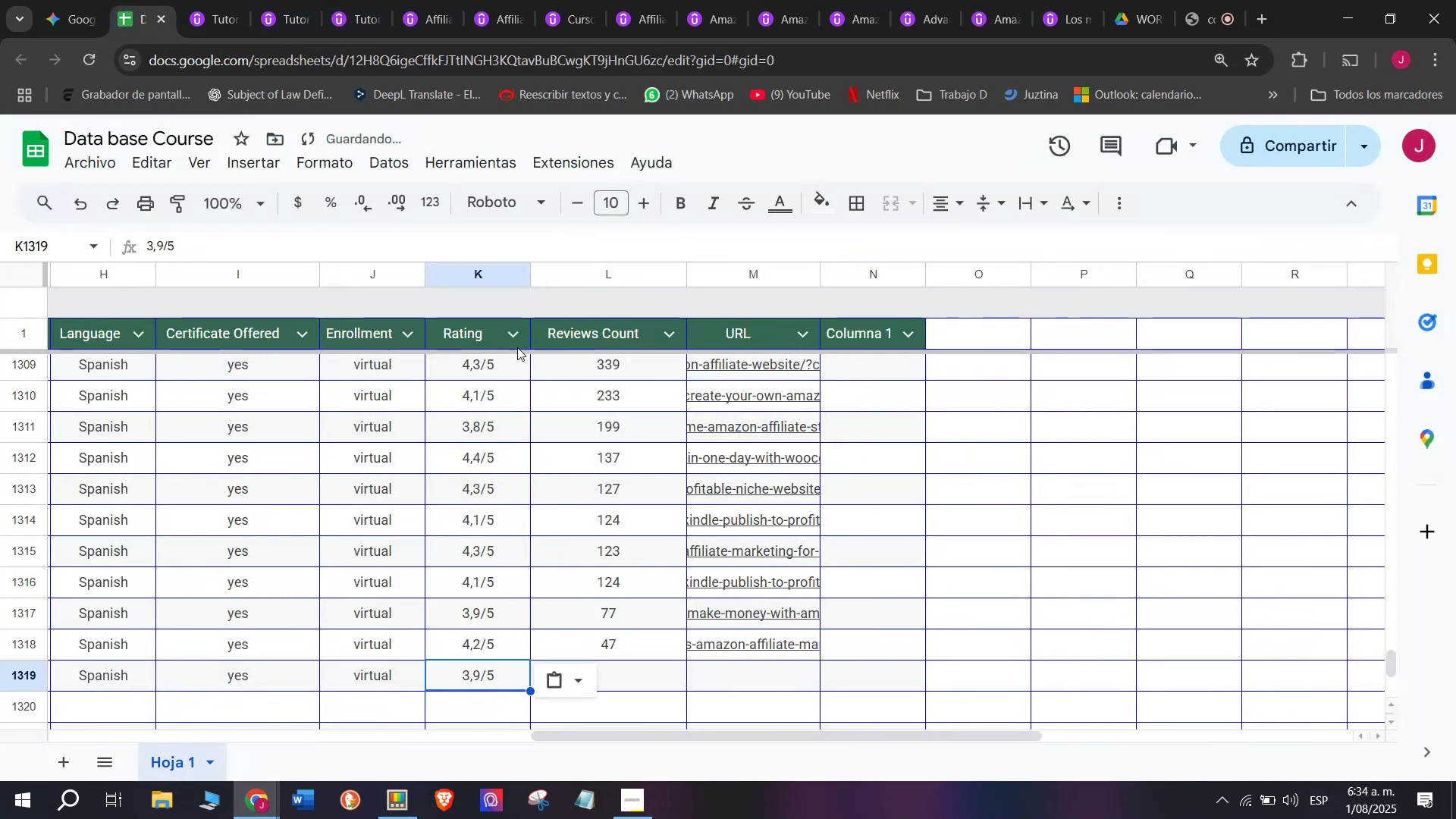 
key(Control+V)
 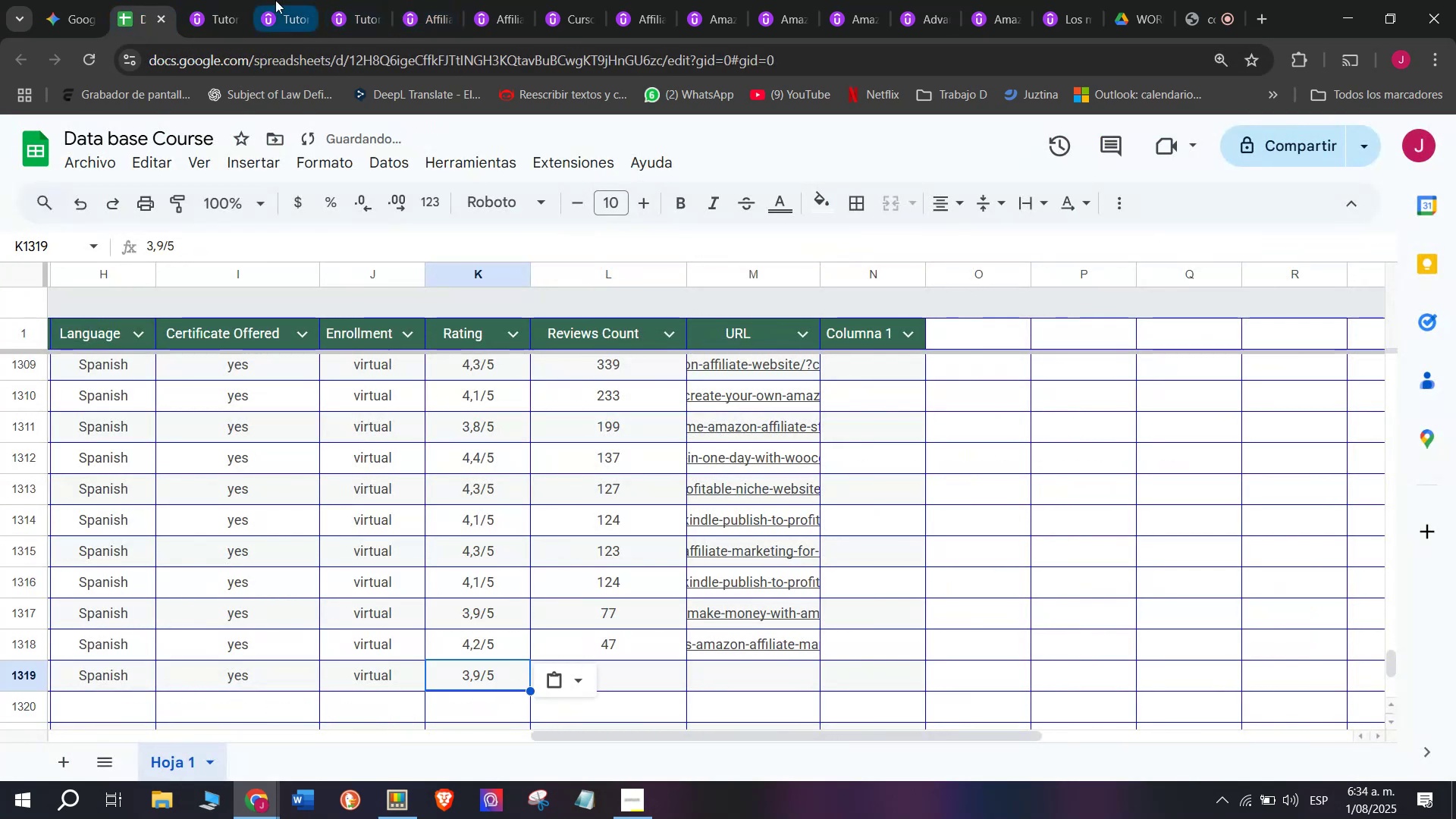 
left_click([221, 0])
 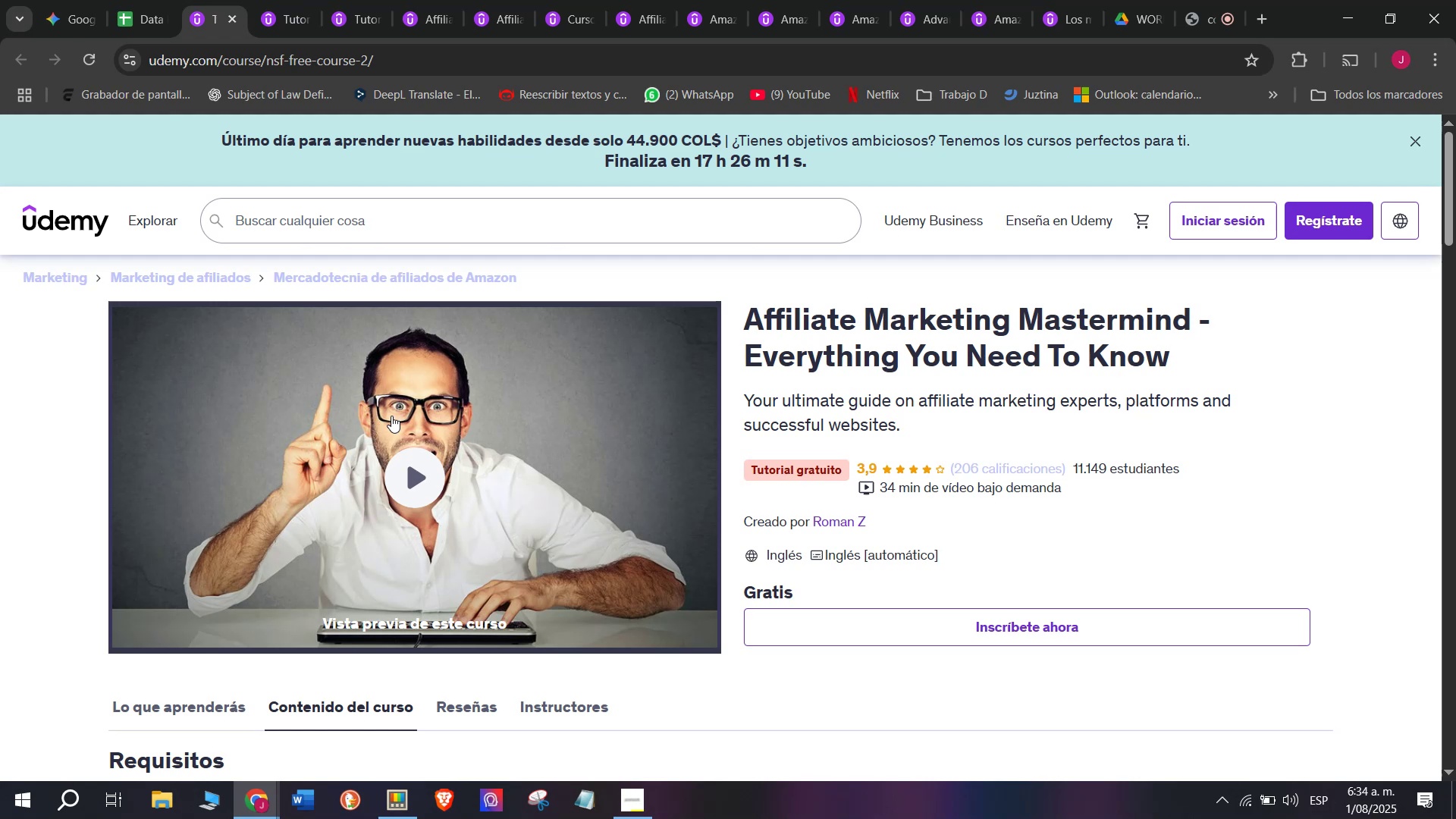 
wait(14.91)
 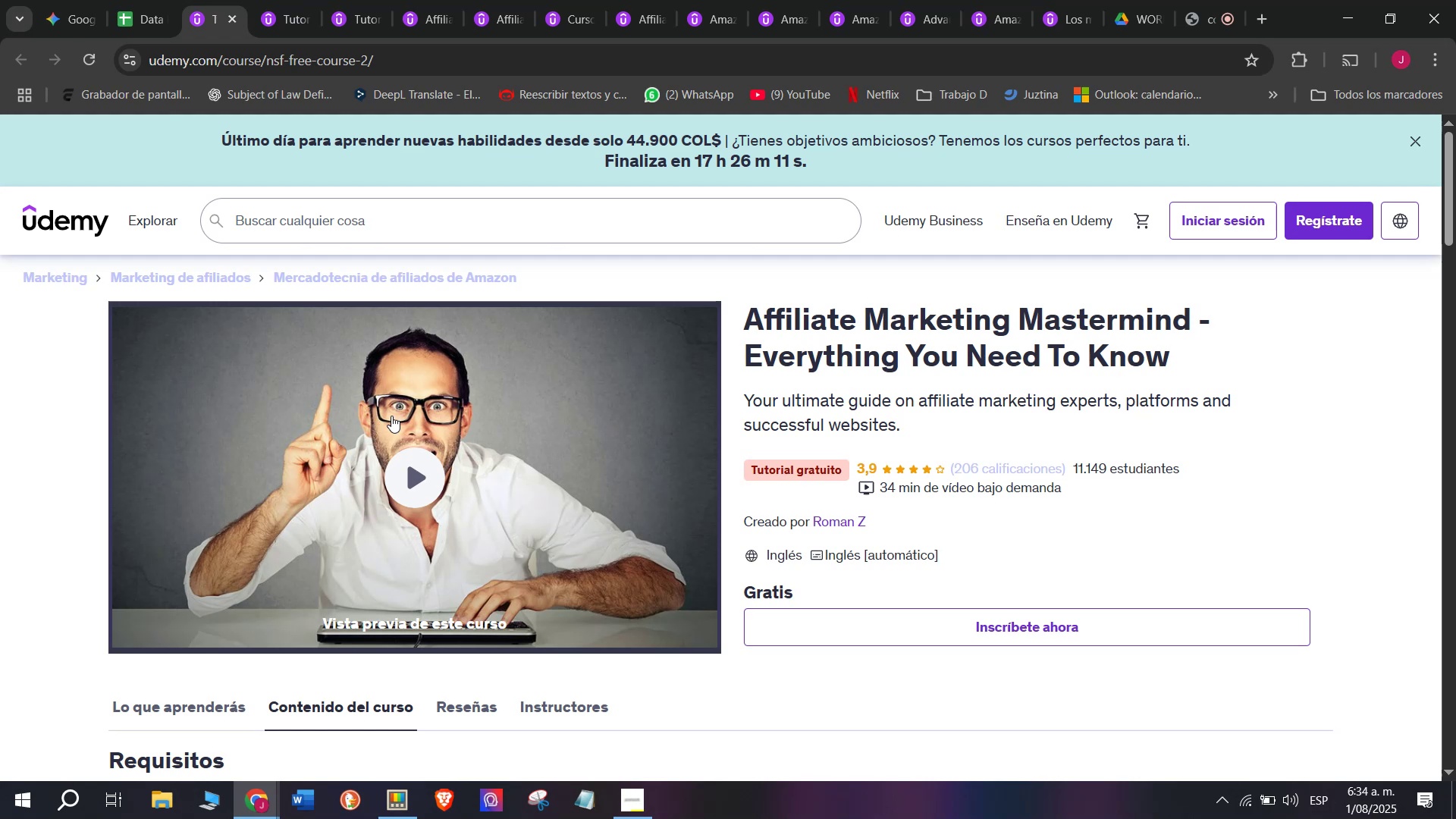 
left_click([143, 0])
 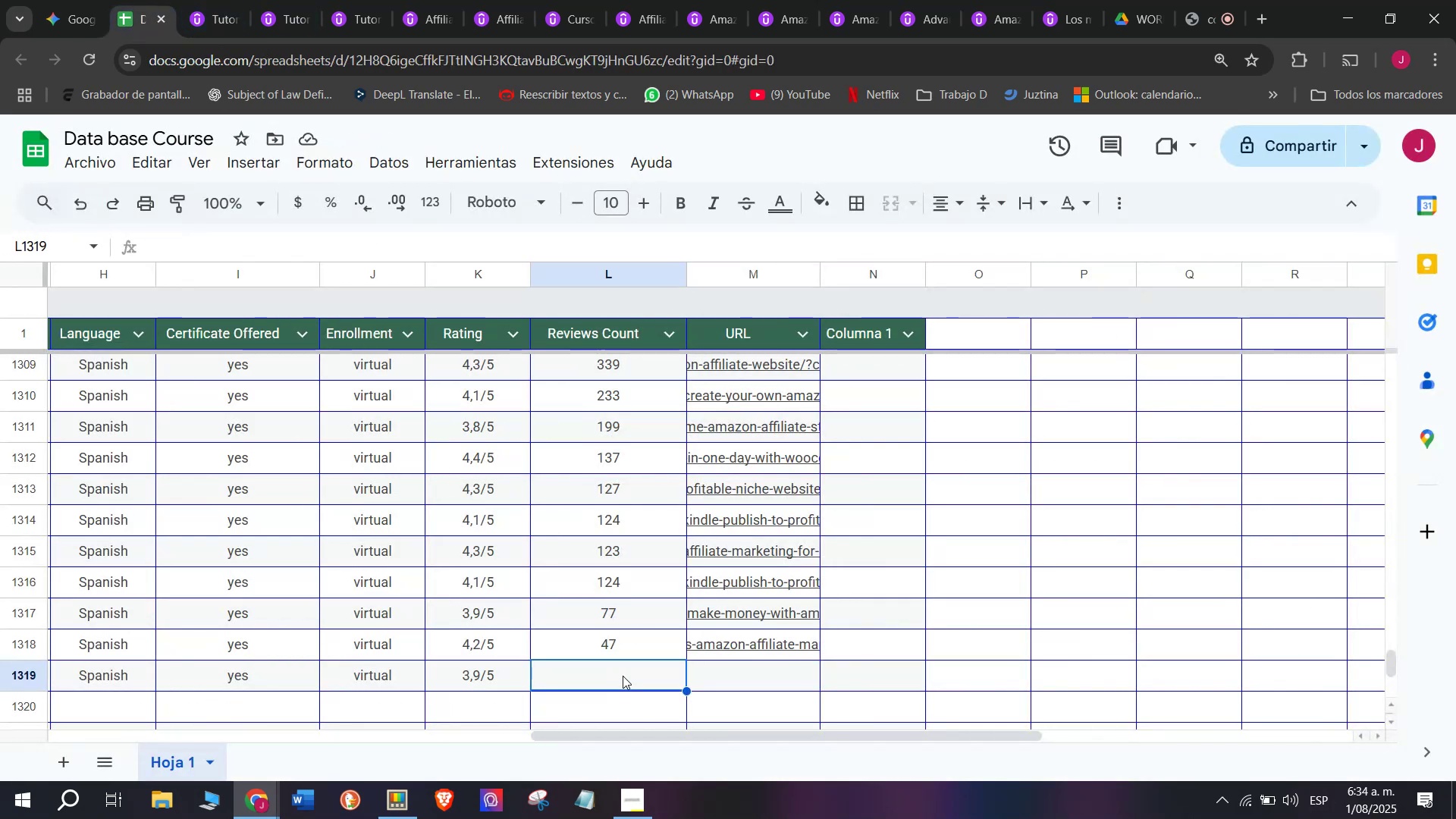 
type(209)
 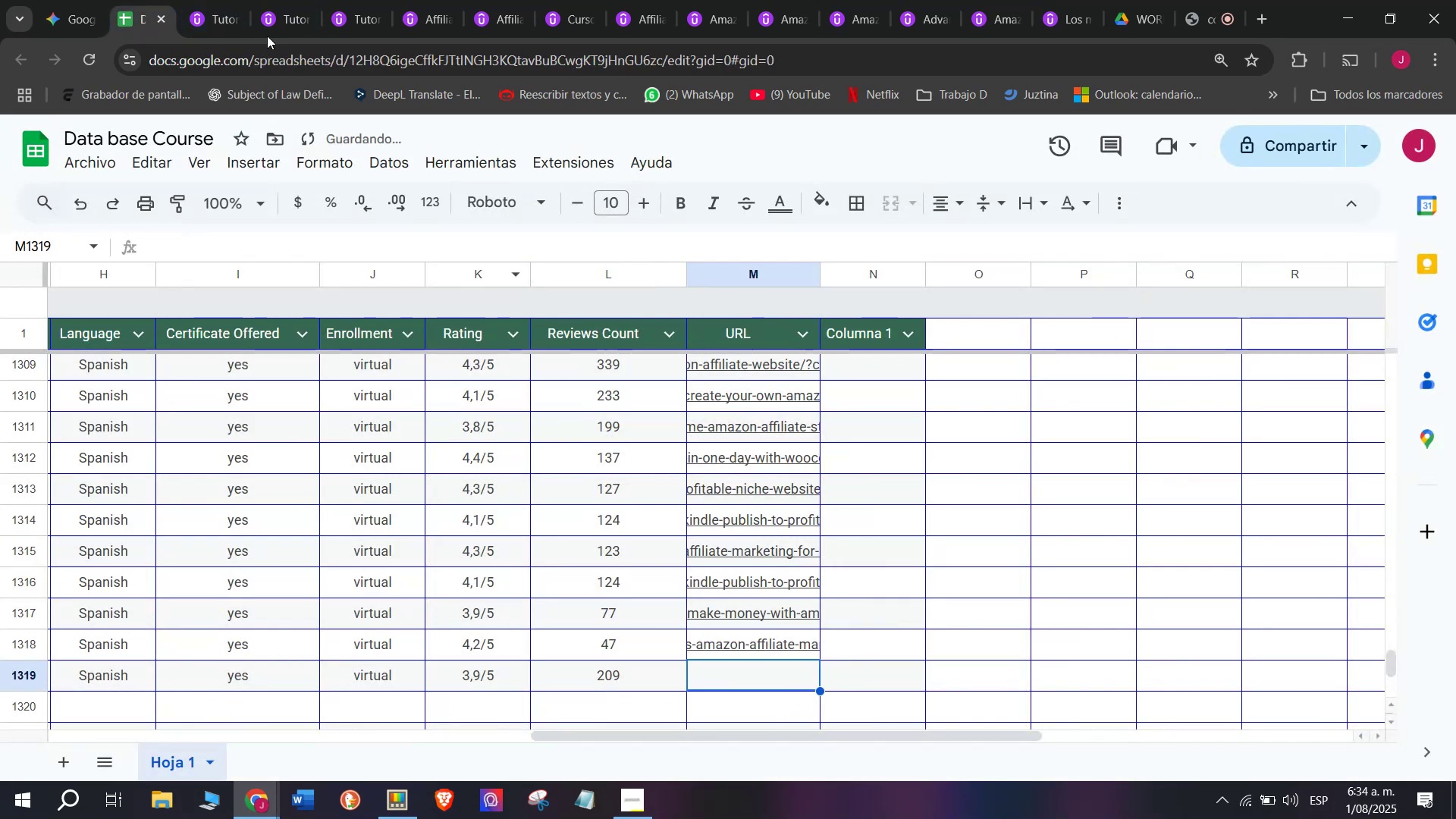 
left_click([195, 0])
 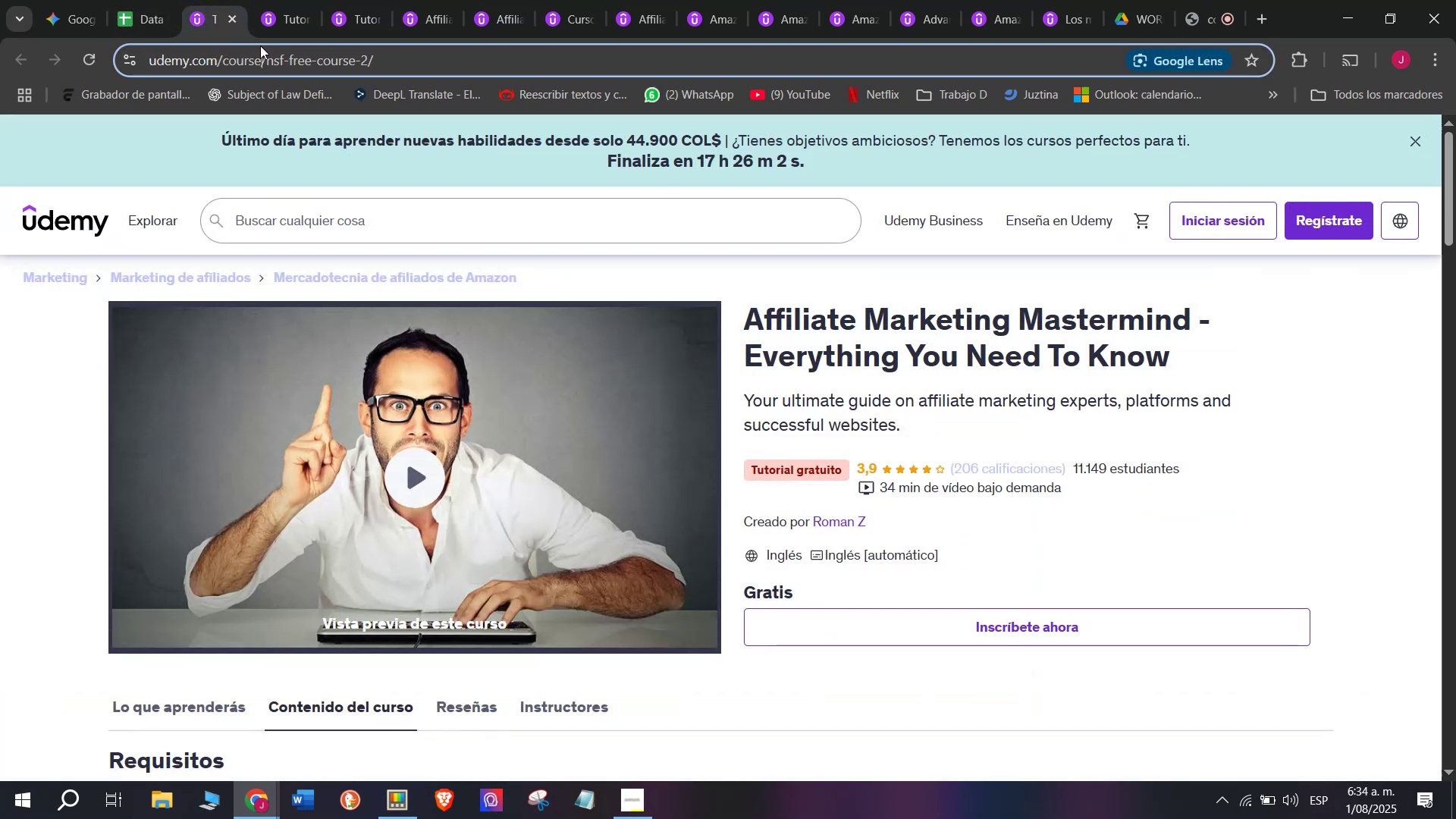 
double_click([260, 46])
 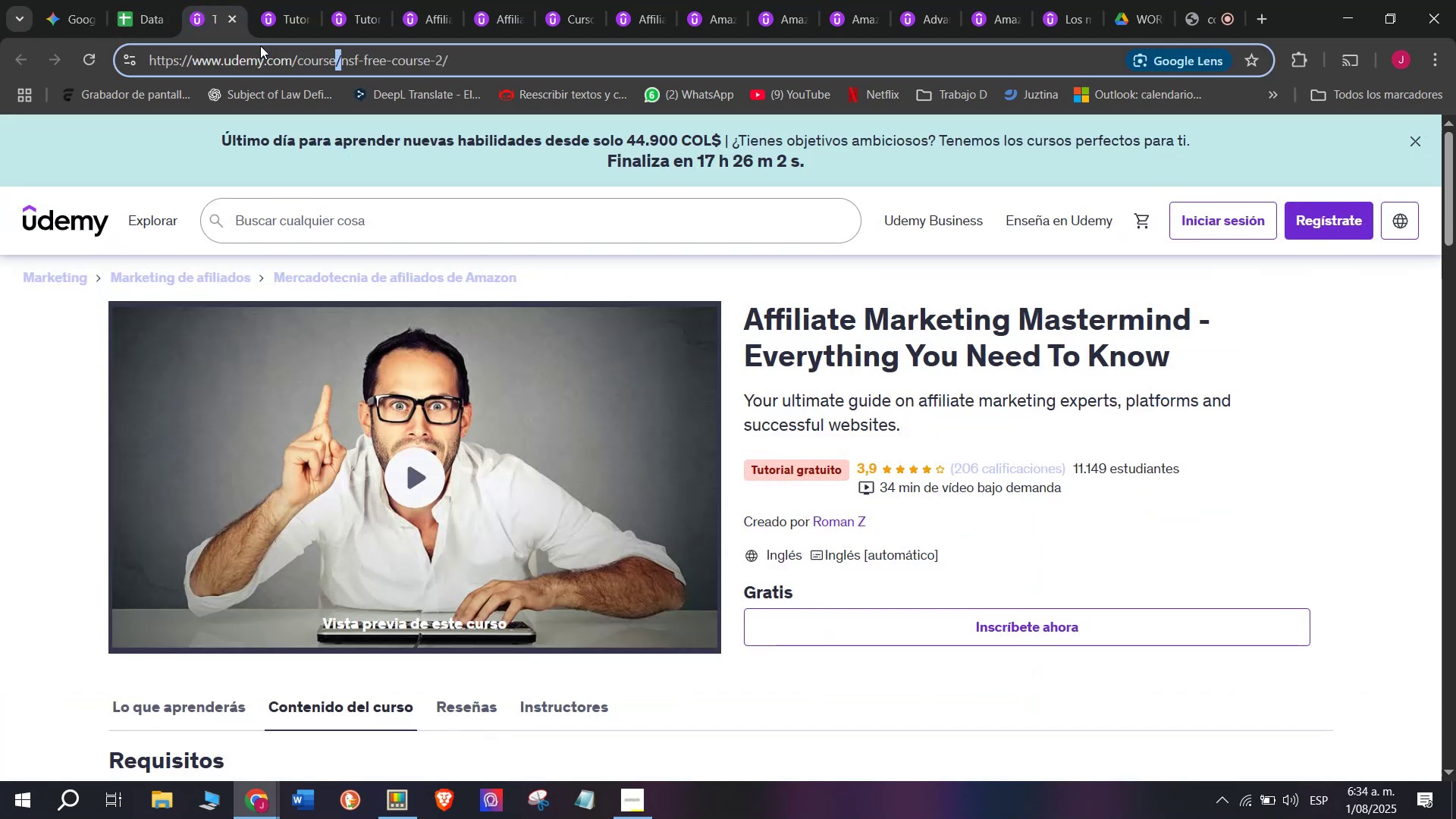 
triple_click([260, 46])
 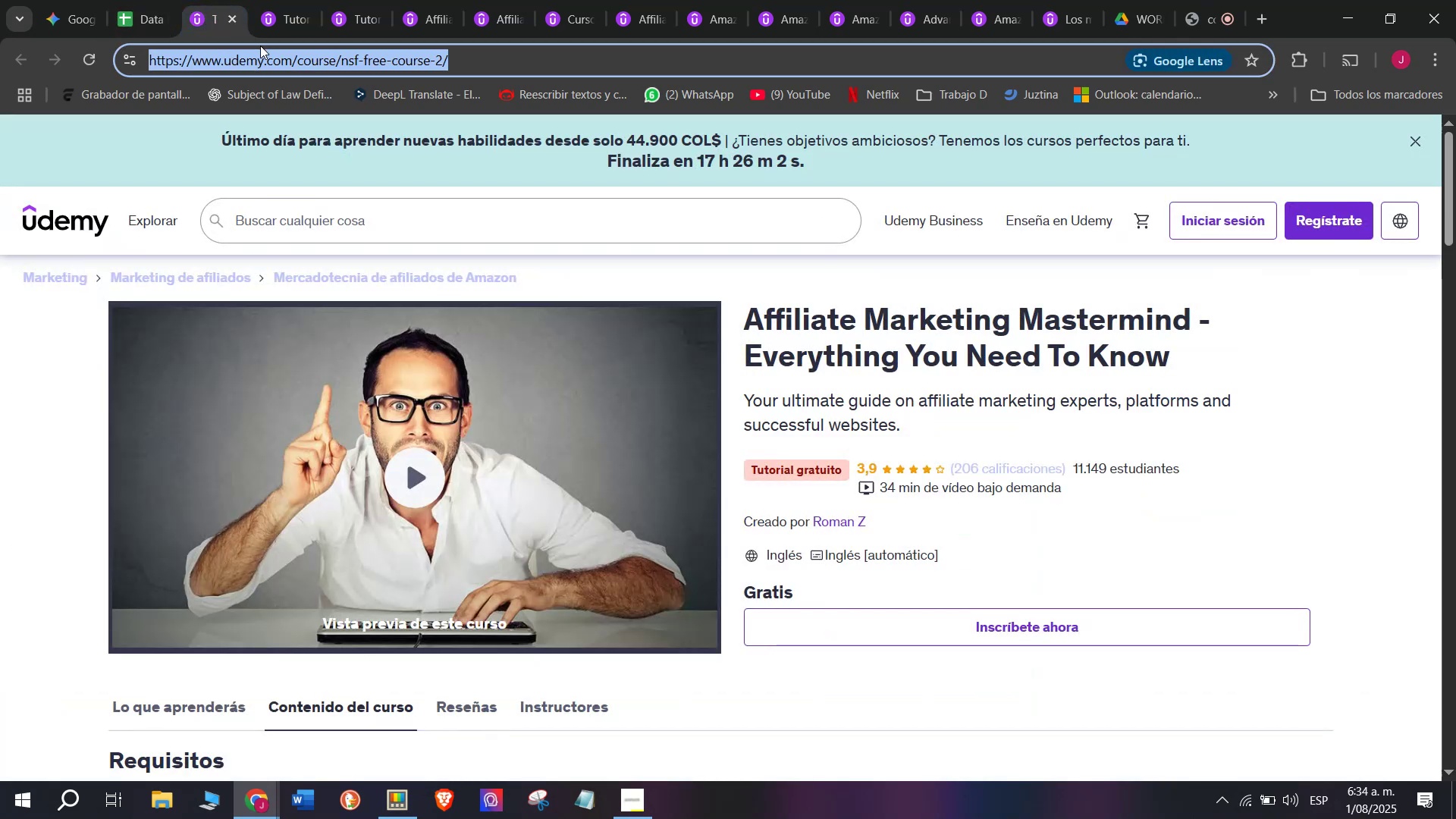 
key(Break)
 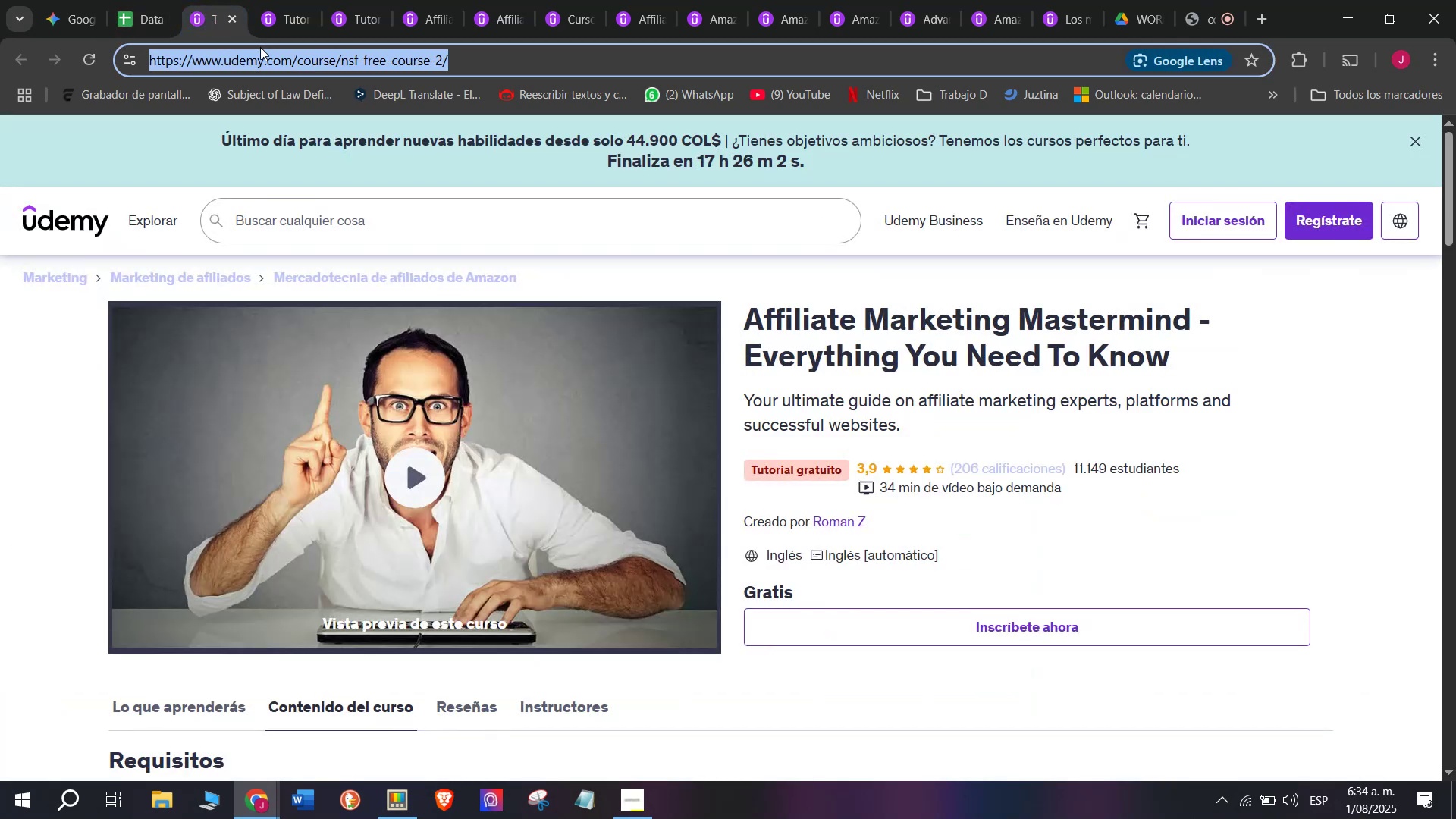 
key(Control+ControlLeft)
 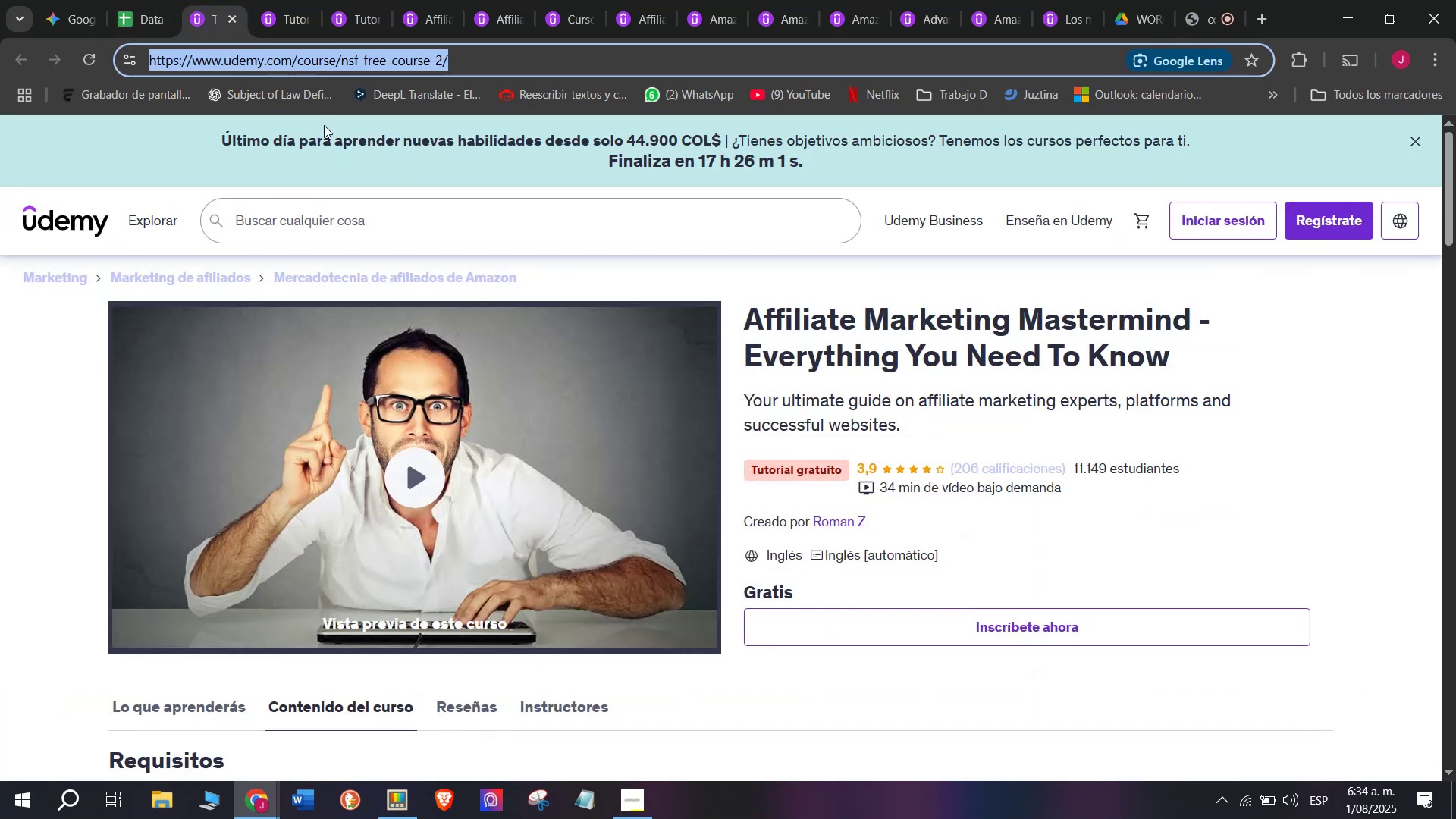 
key(Control+C)
 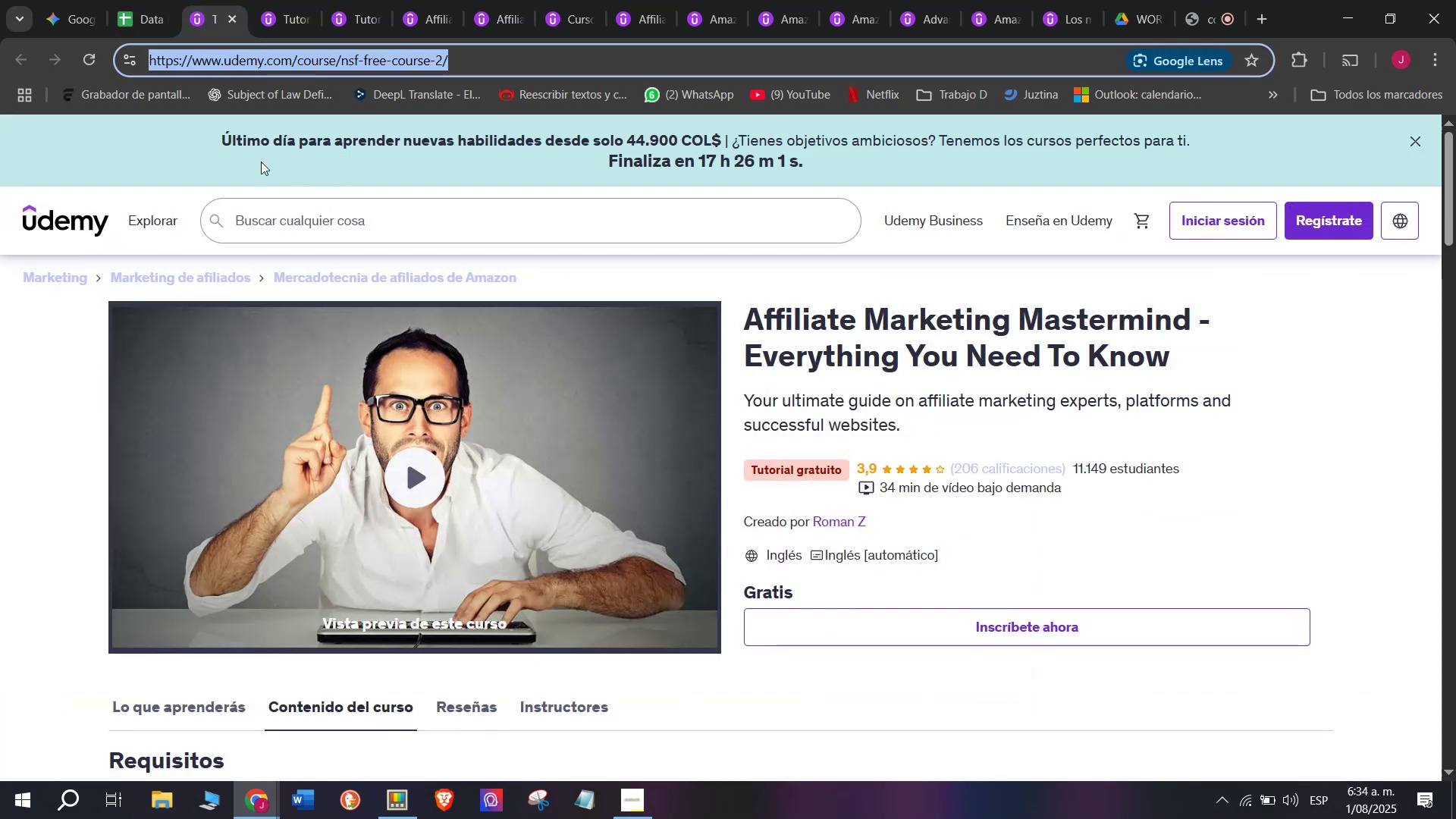 
key(Control+C)
 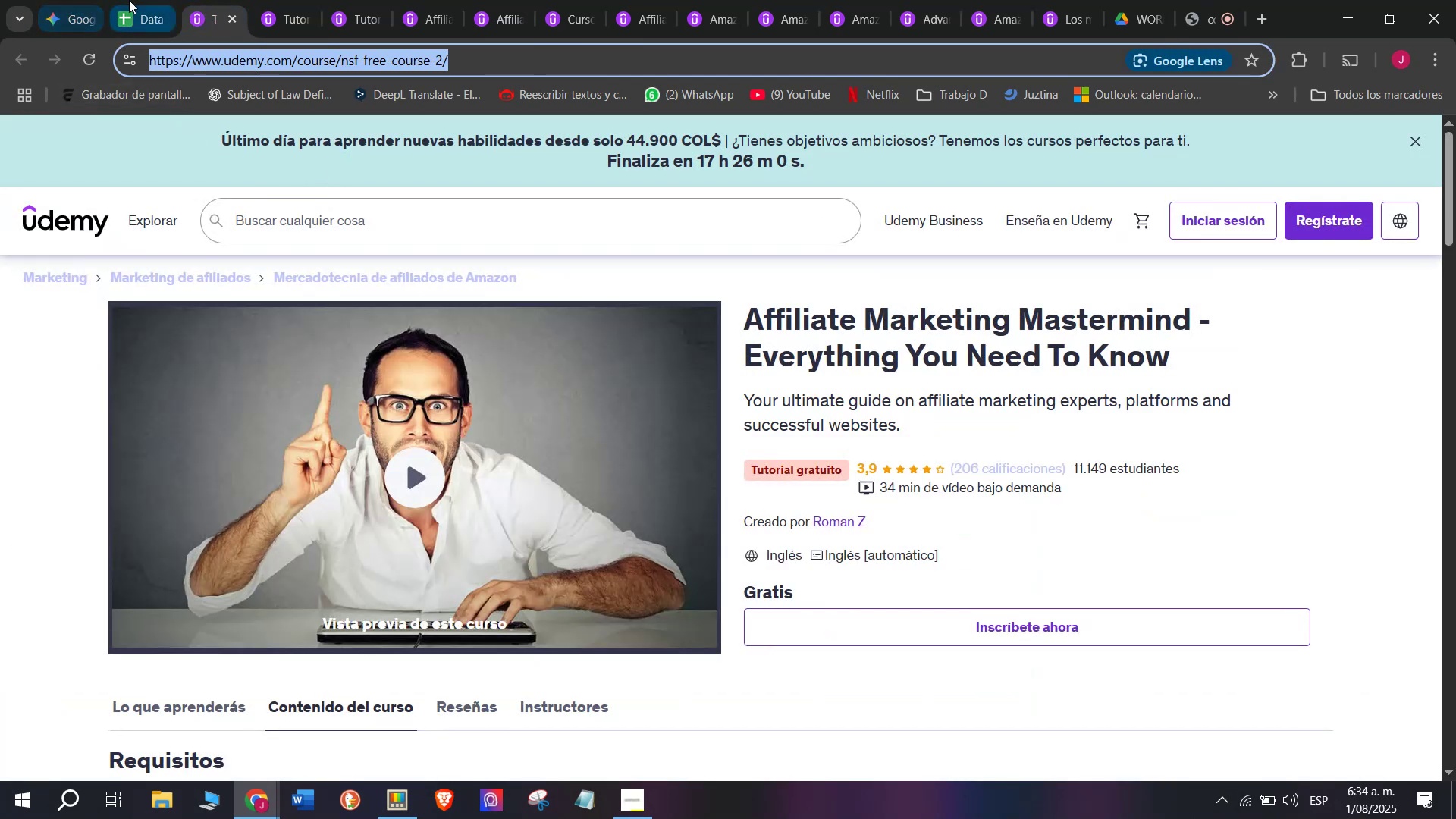 
key(Break)
 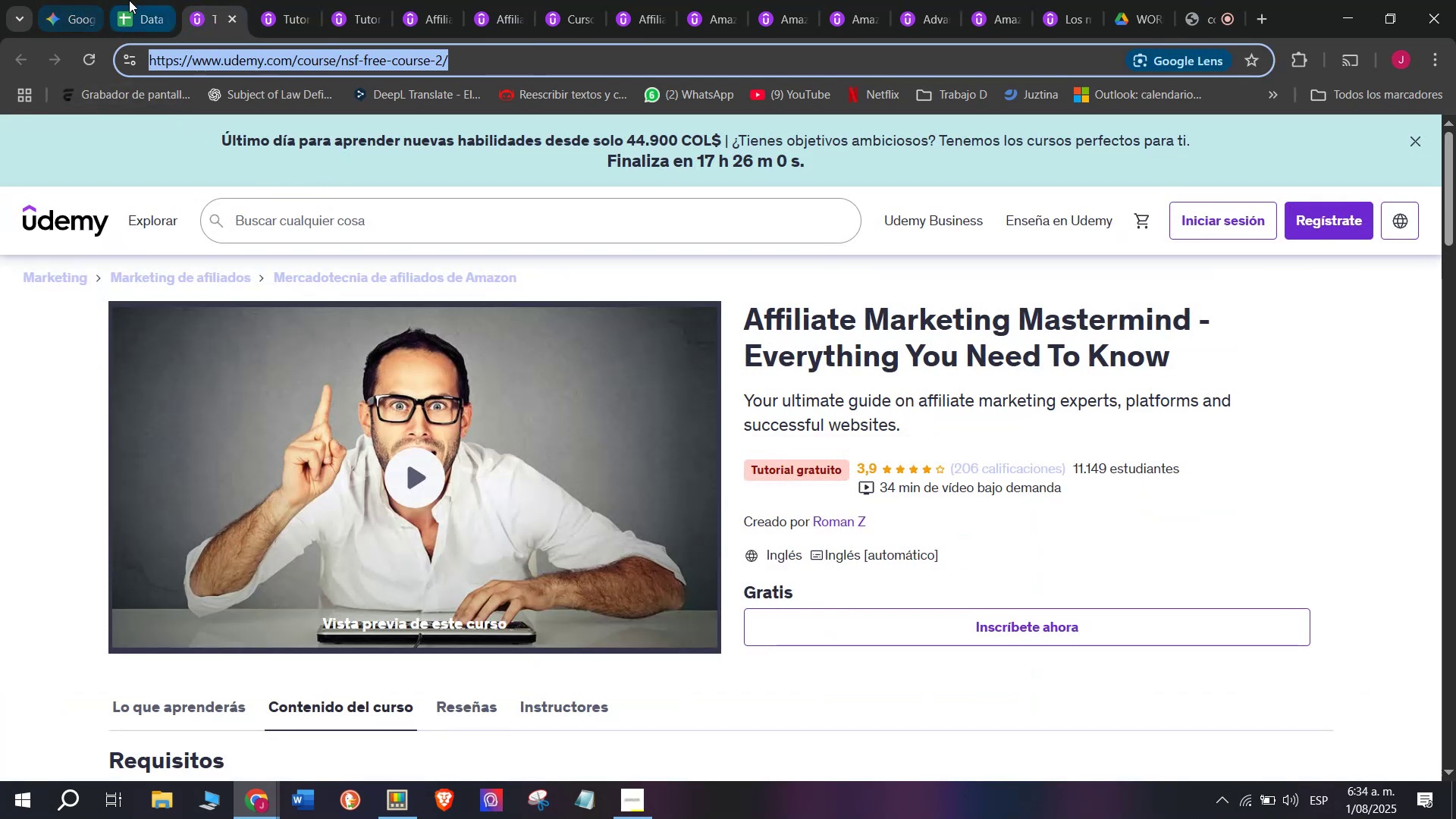 
key(Control+ControlLeft)
 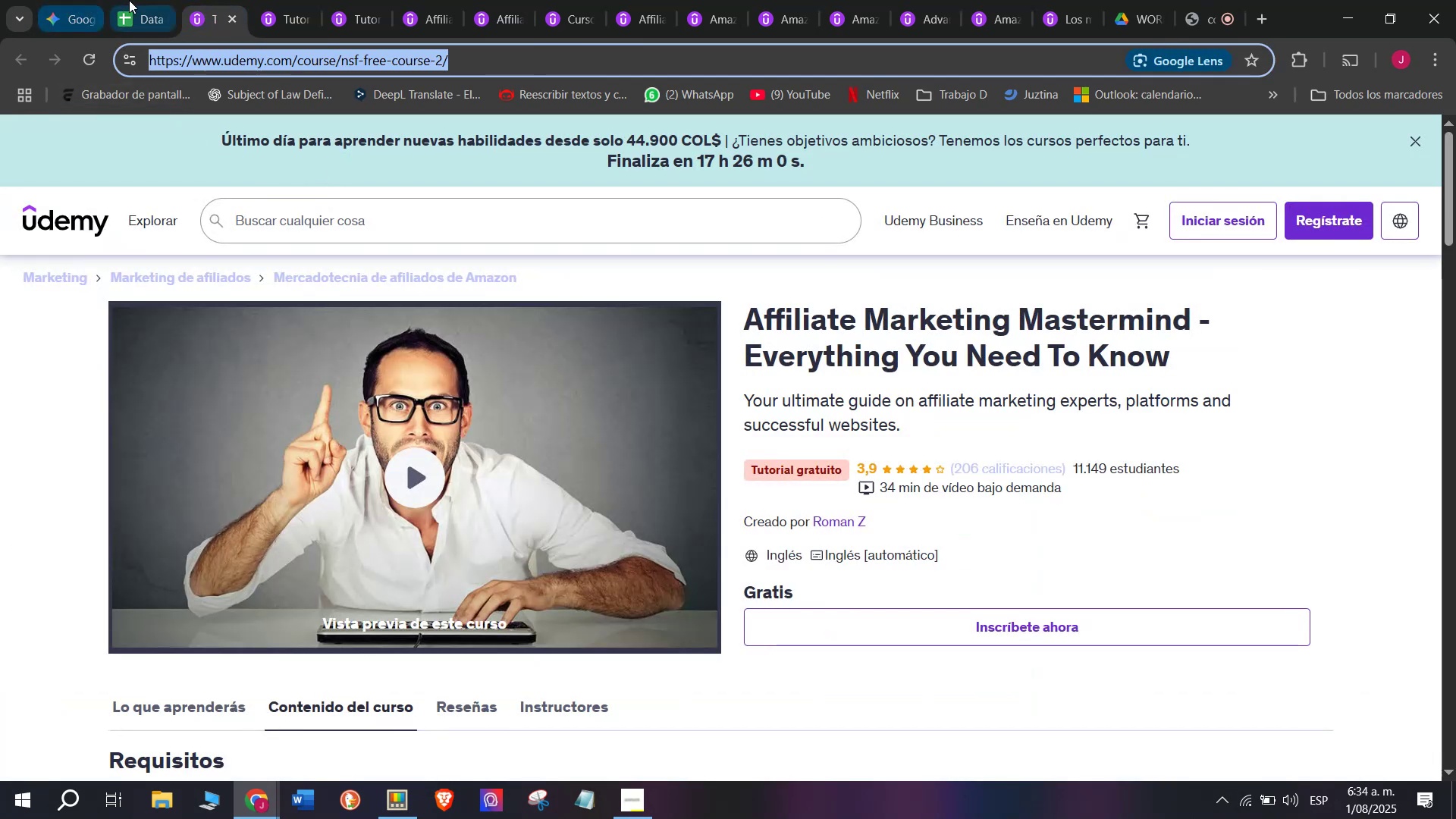 
left_click([129, 0])
 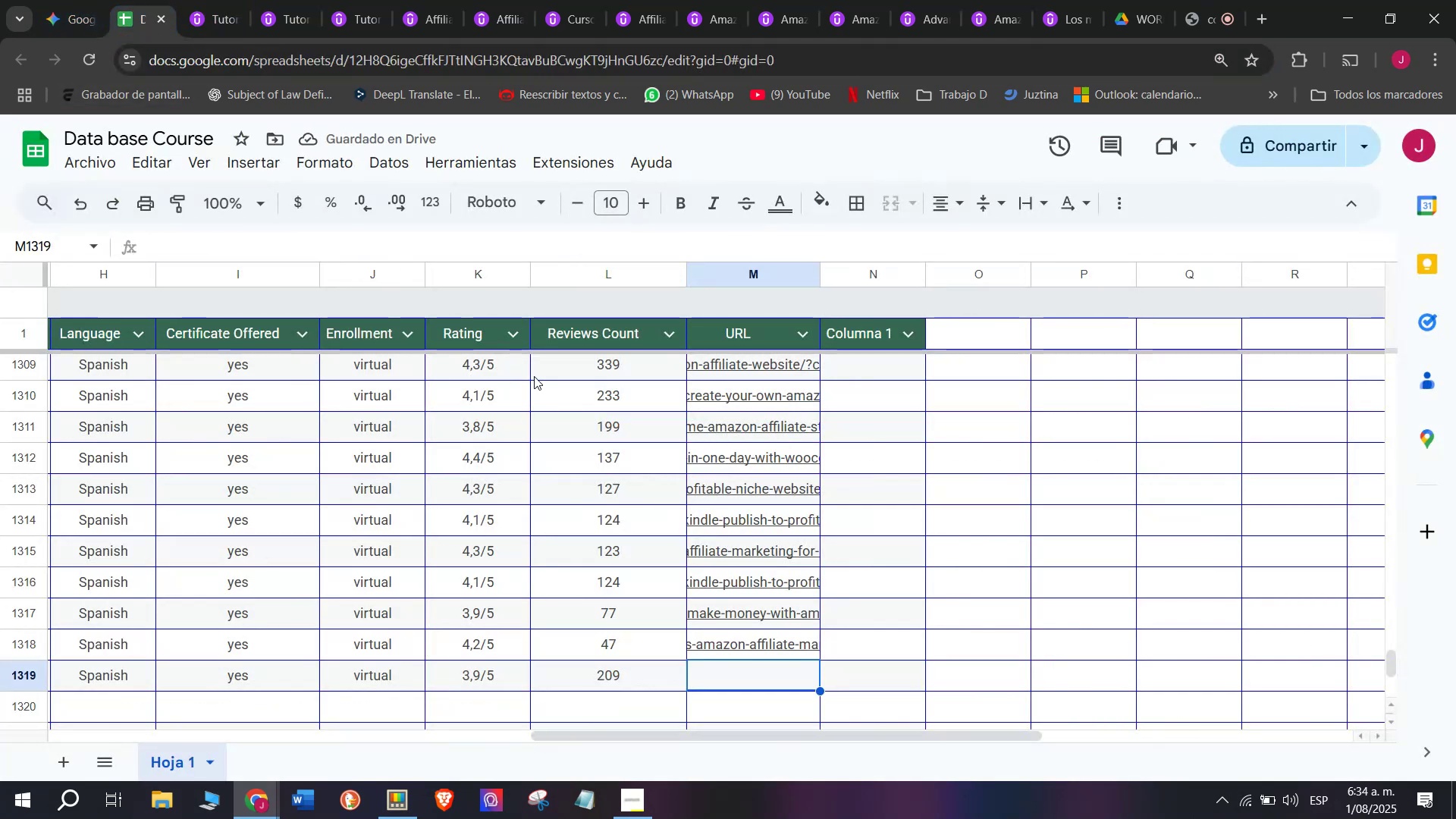 
key(Control+ControlLeft)
 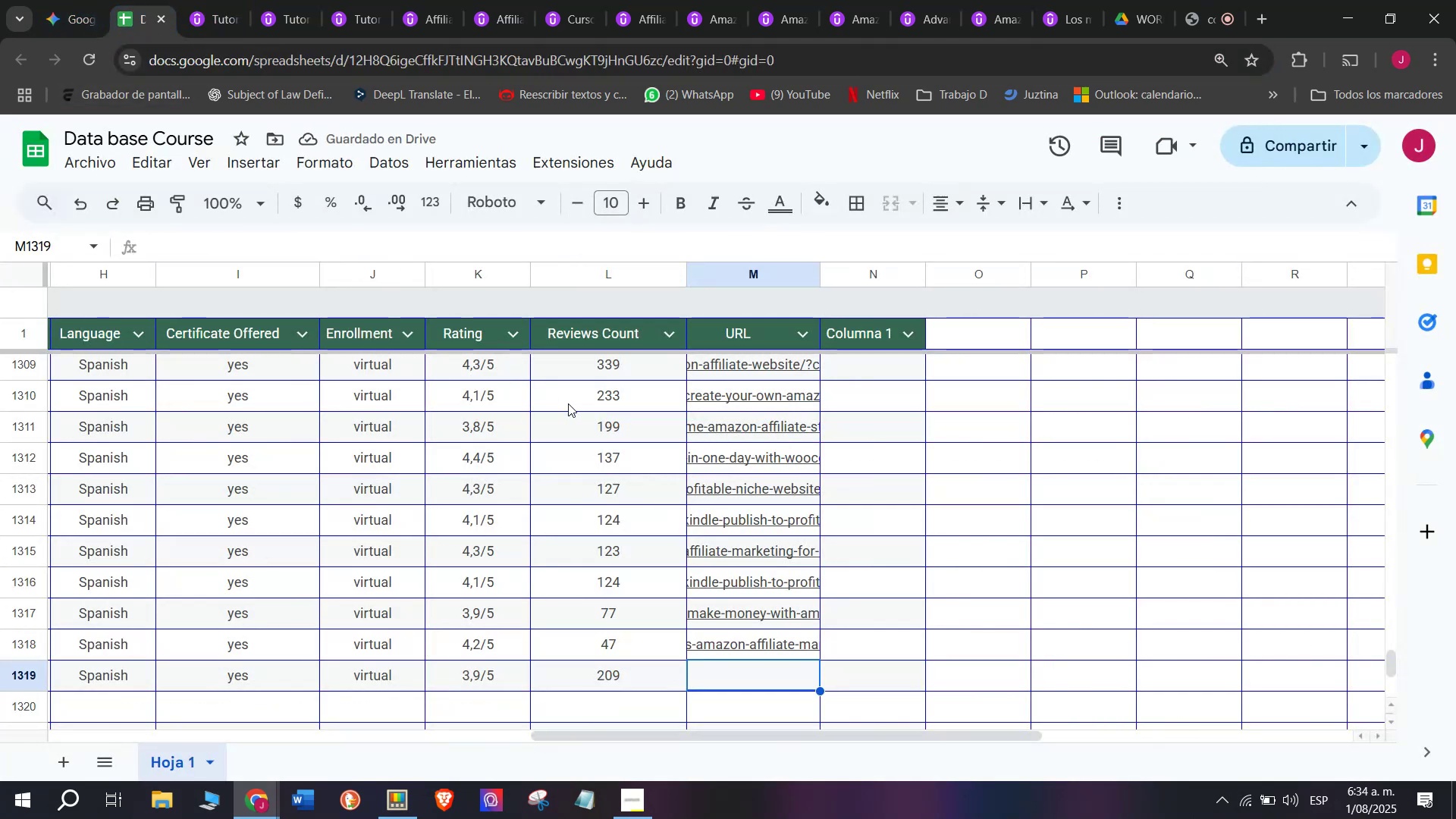 
key(Z)
 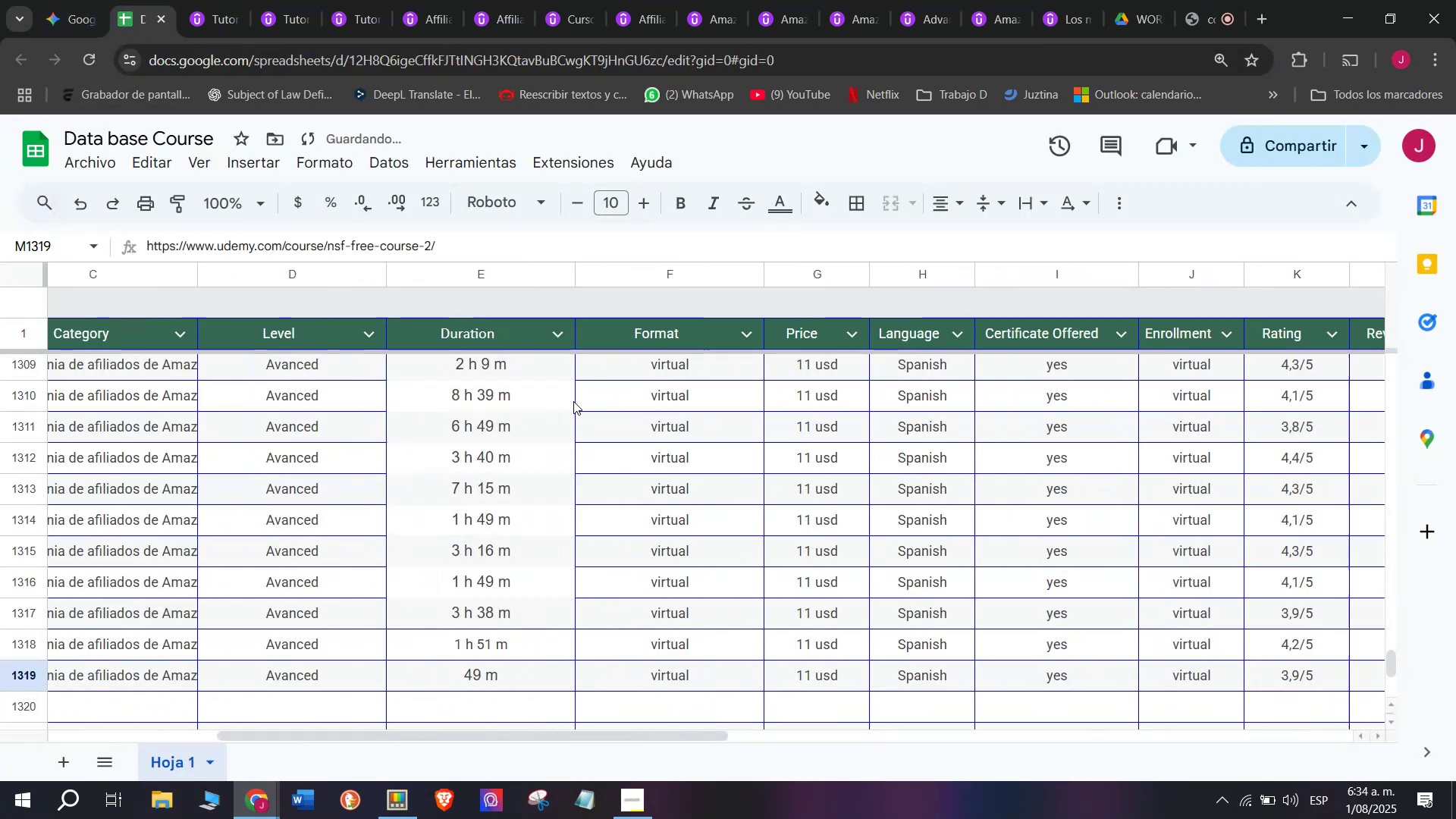 
key(Control+V)
 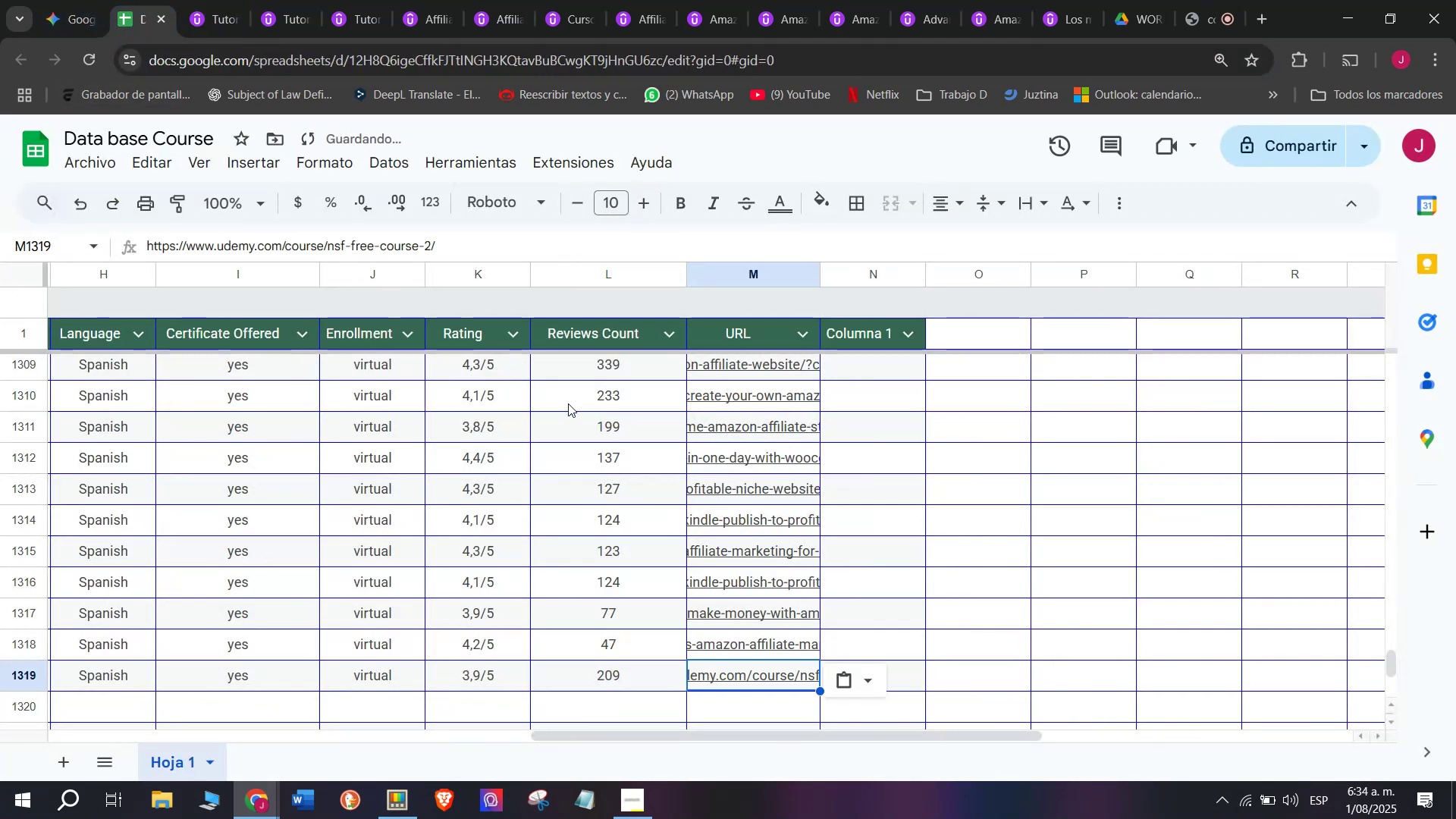 
scroll: coordinate [479, 633], scroll_direction: up, amount: 7.0
 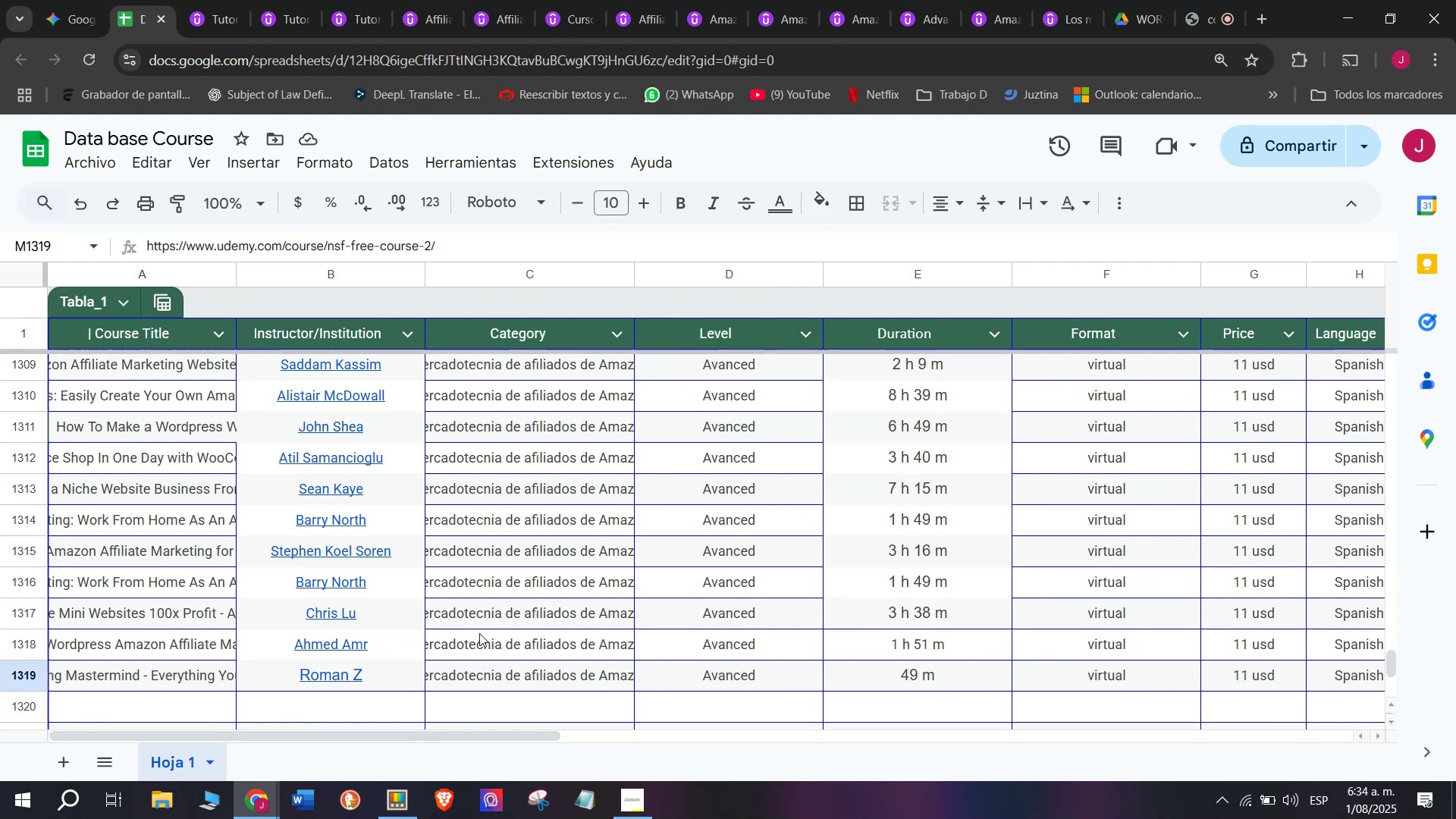 
wait(17.45)
 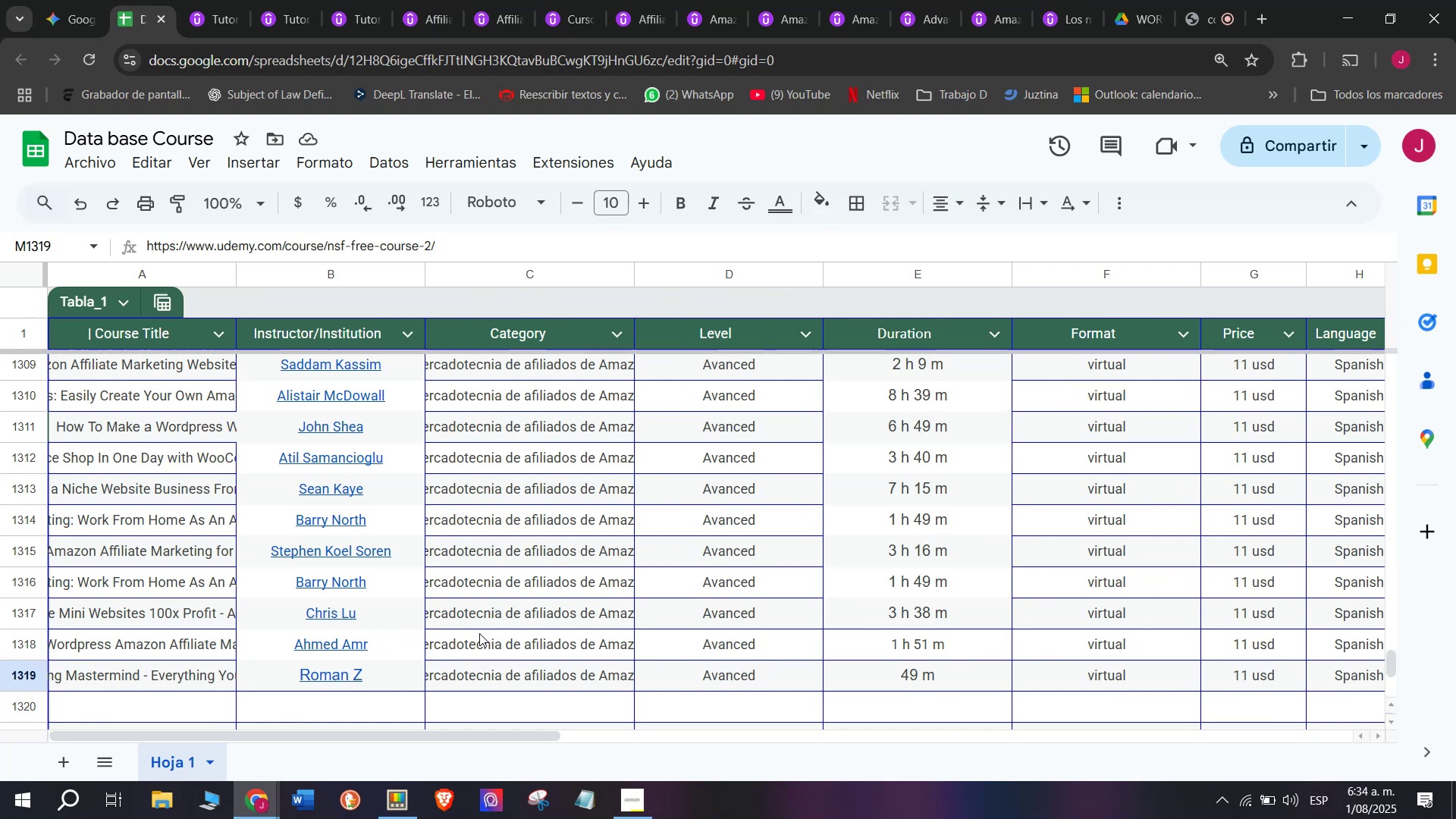 
scroll: coordinate [181, 558], scroll_direction: up, amount: 3.0
 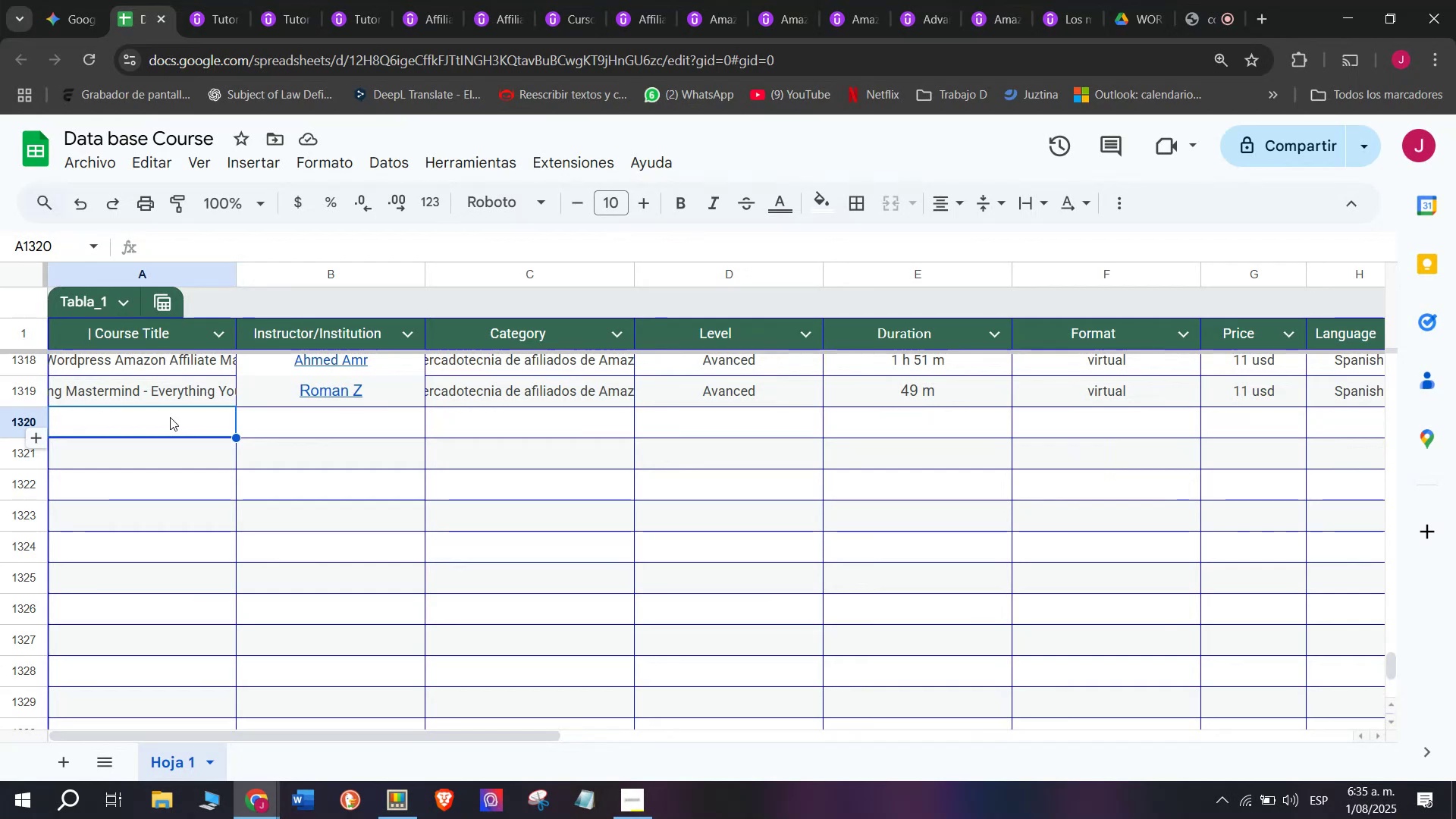 
wait(38.72)
 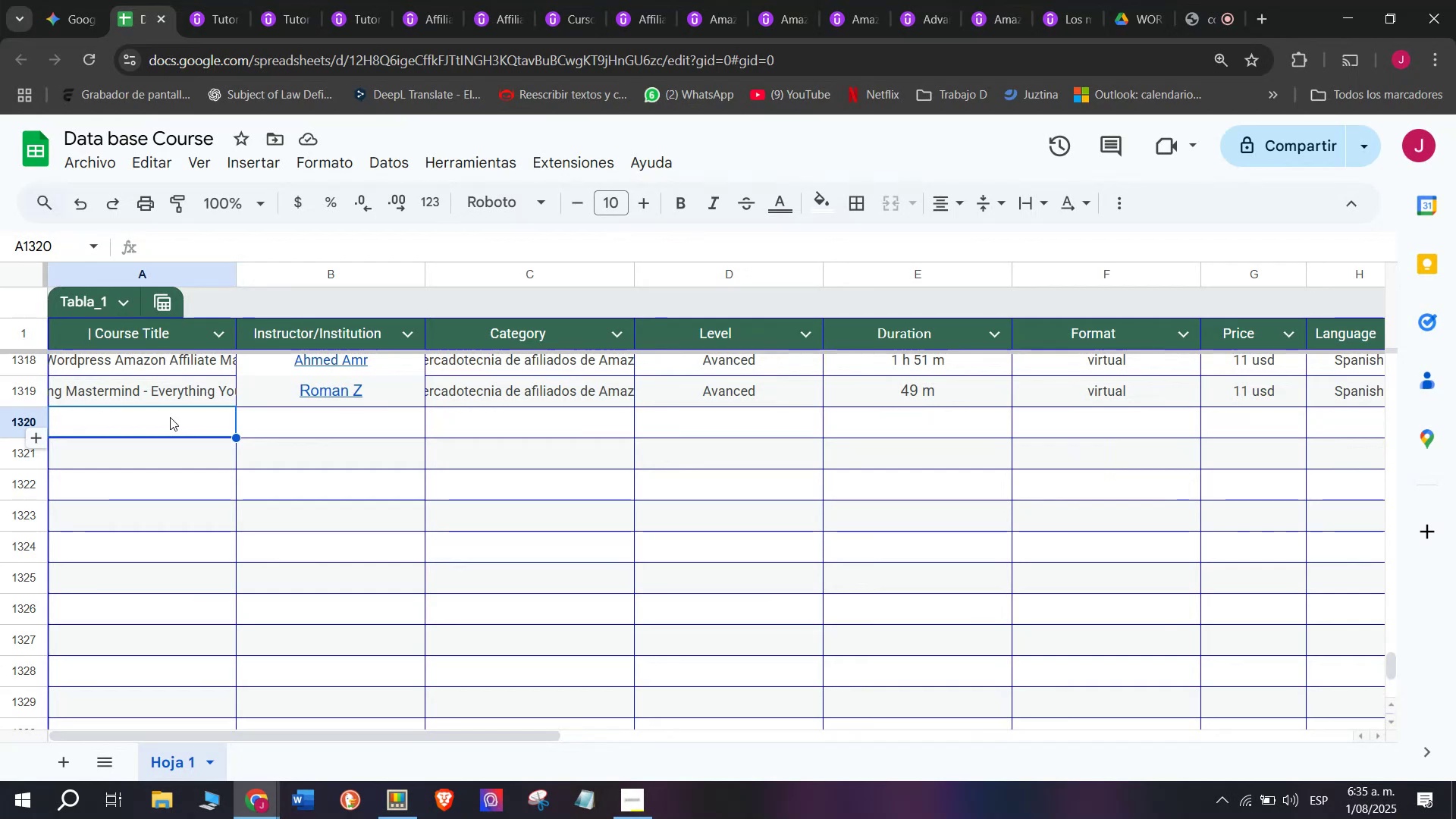 
scroll: coordinate [166, 201], scroll_direction: up, amount: 4.0
 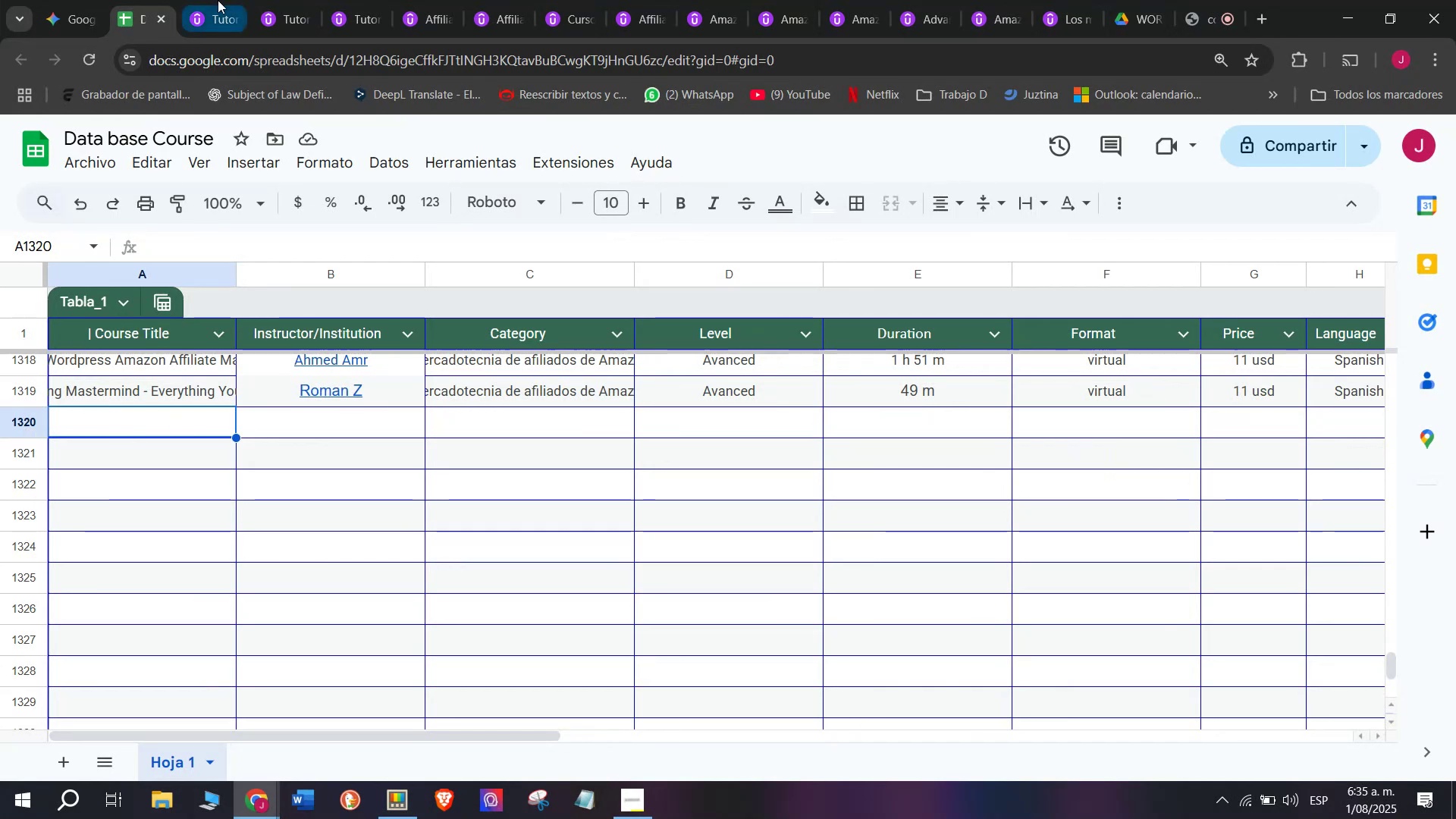 
left_click([218, 0])
 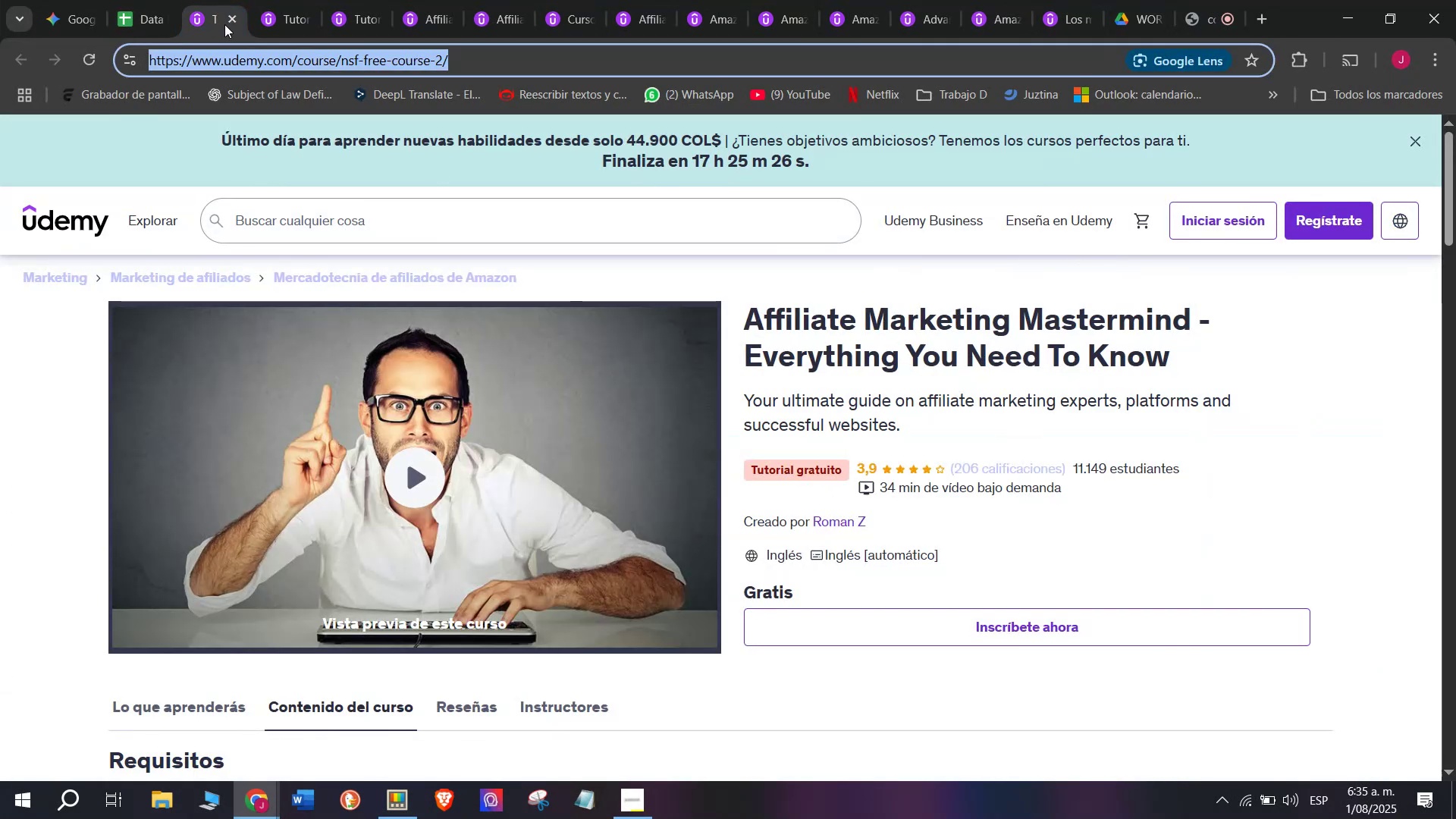 
left_click([230, 24])
 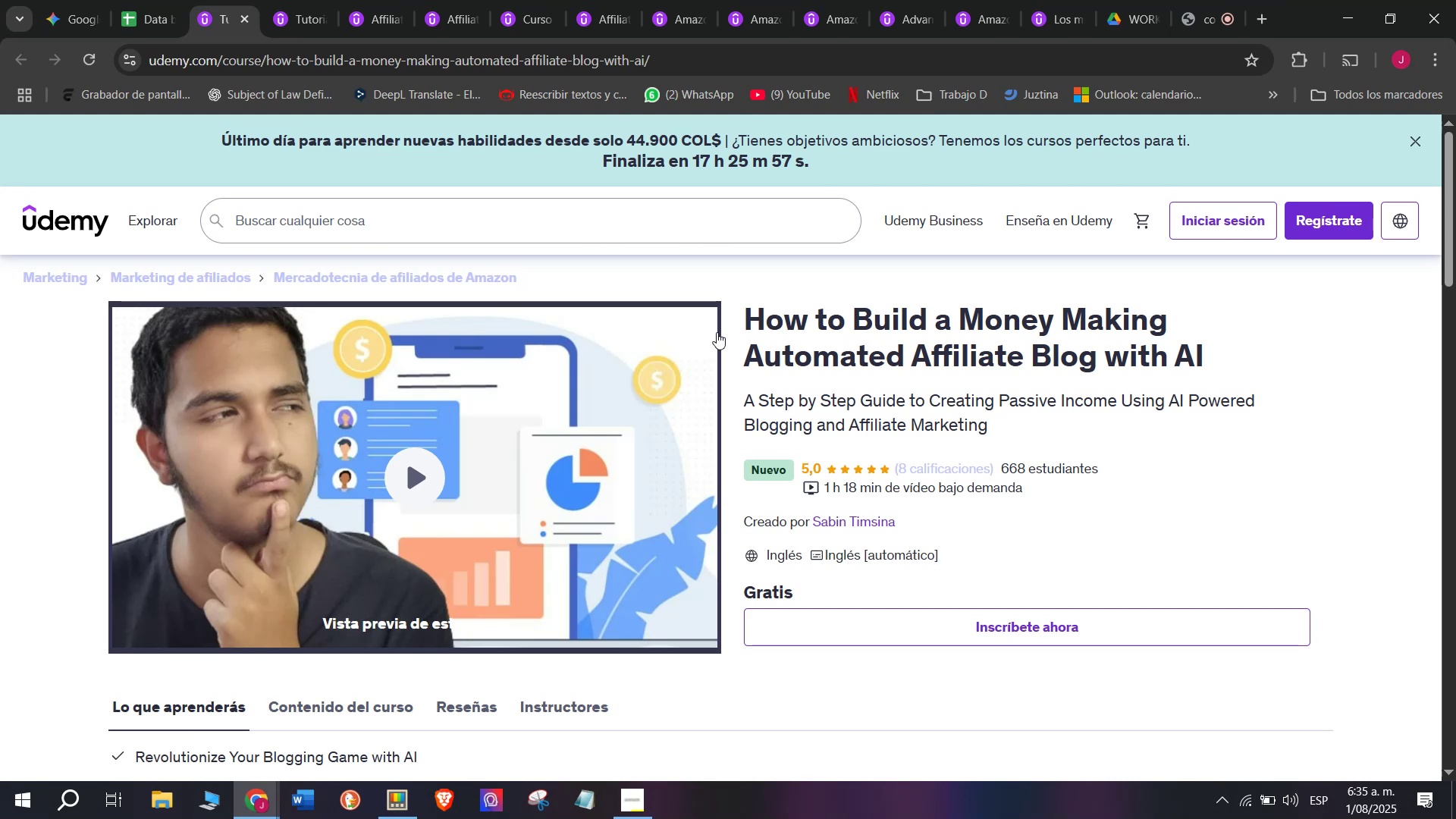 
left_click_drag(start_coordinate=[746, 318], to_coordinate=[1244, 362])
 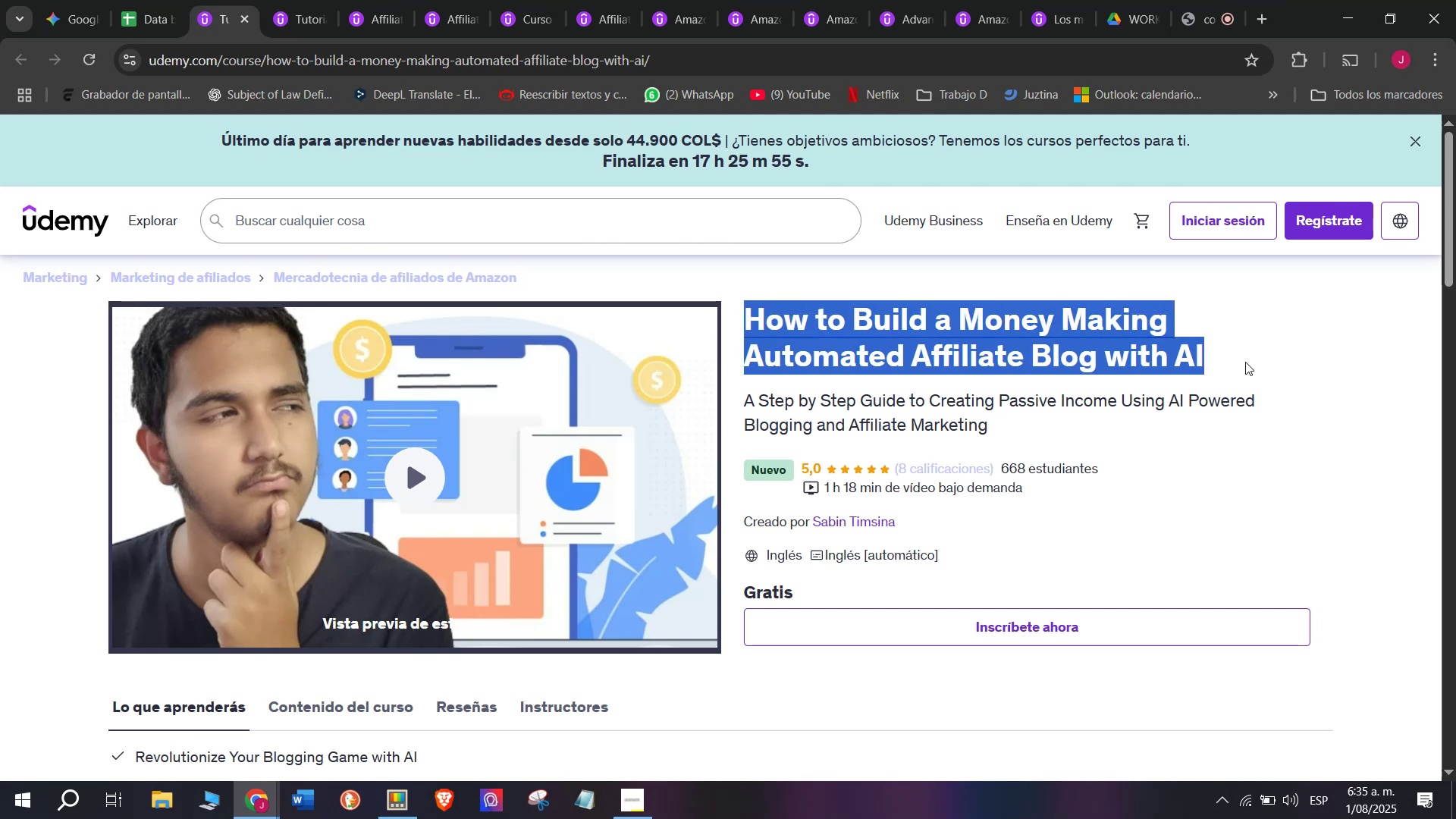 
key(Break)
 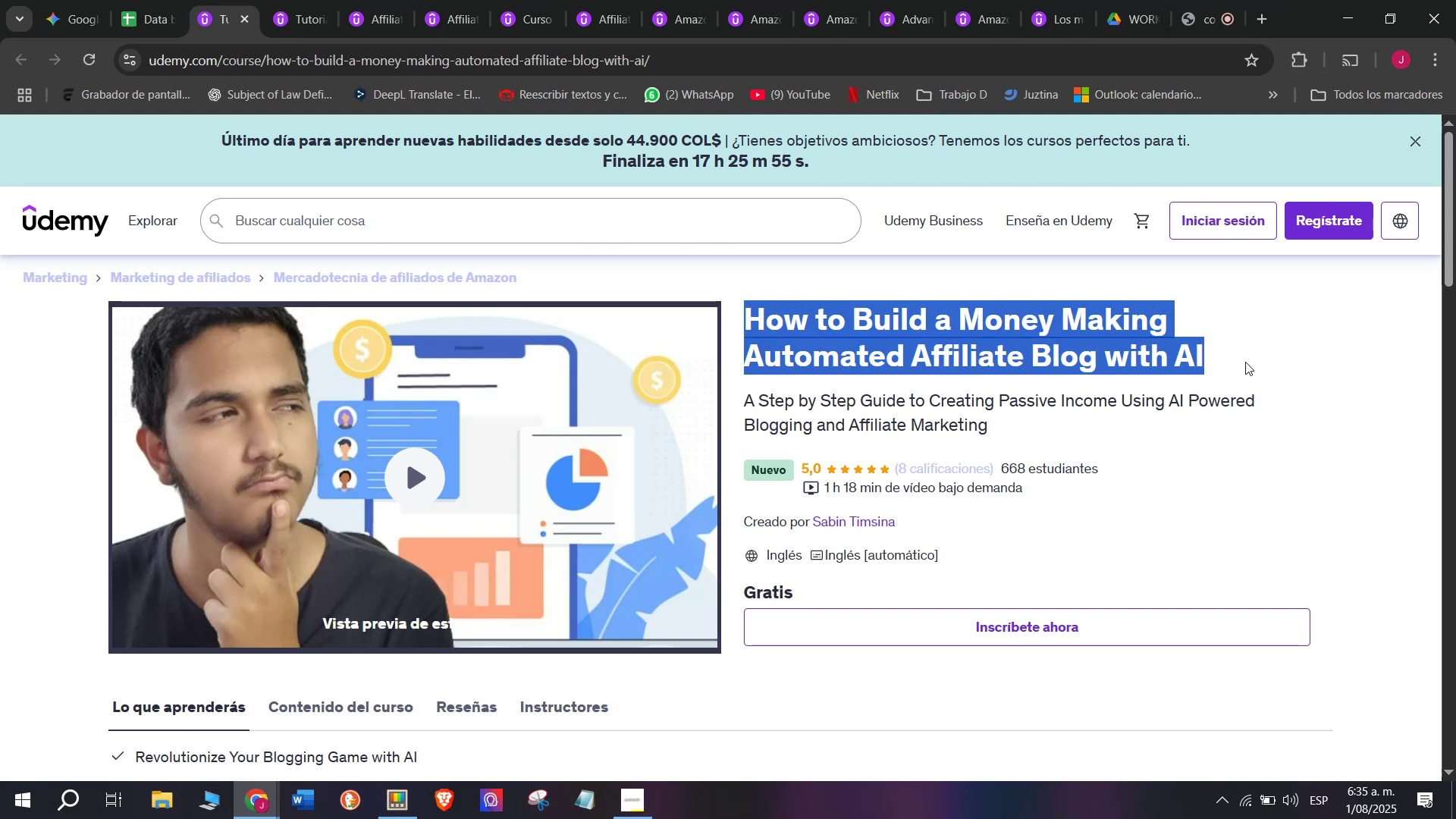 
key(Control+ControlLeft)
 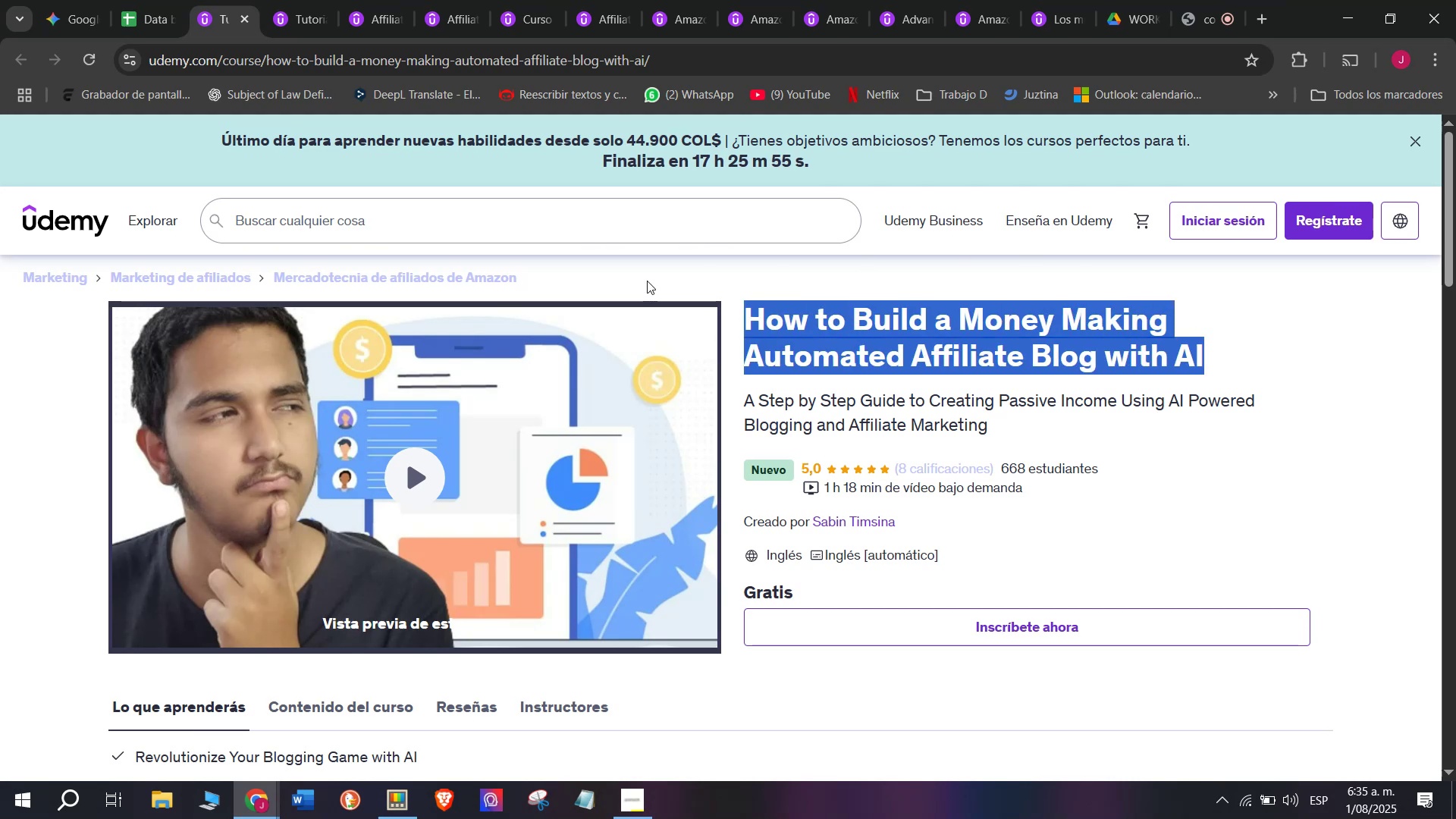 
key(Control+C)
 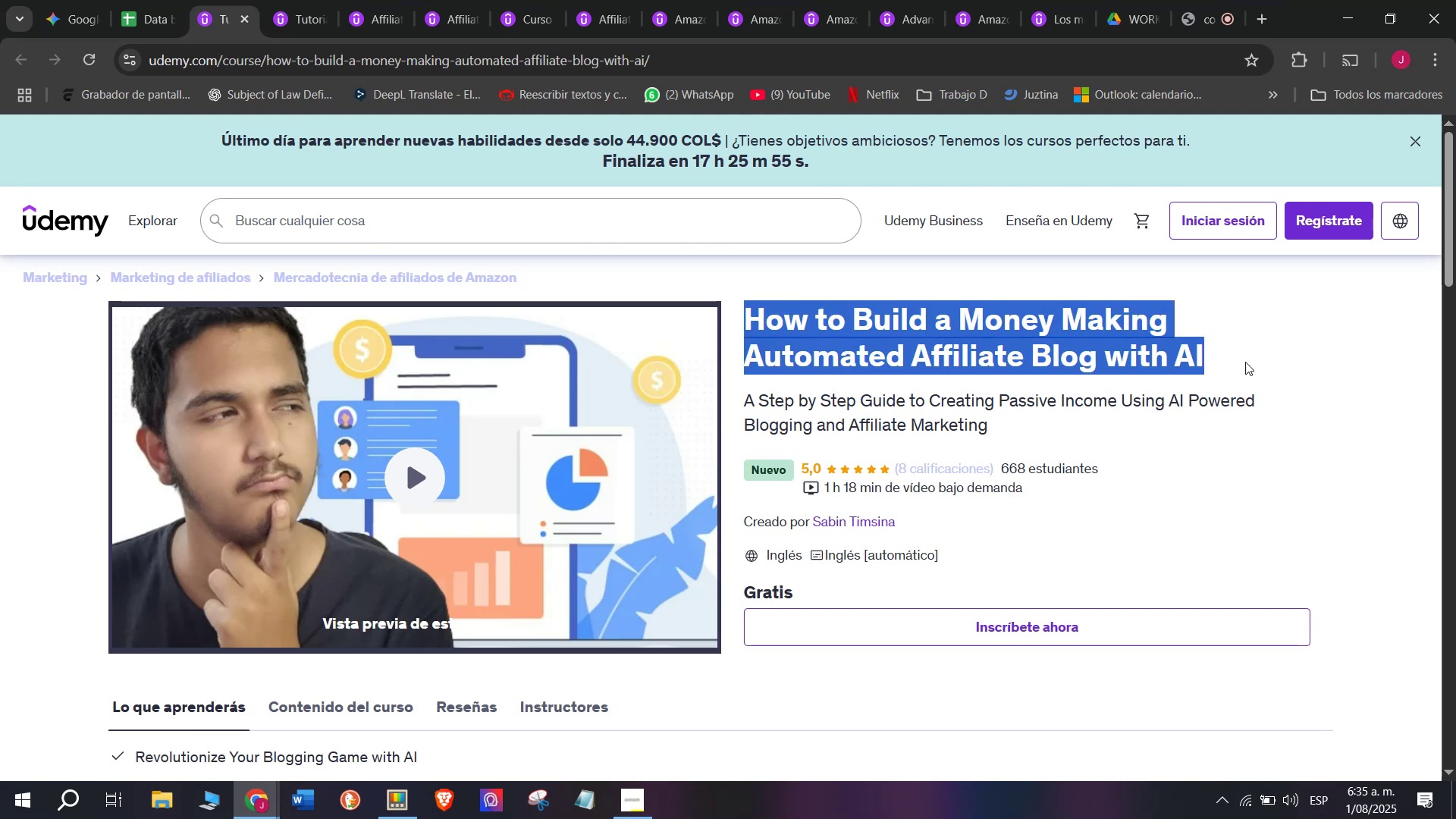 
key(Control+ControlLeft)
 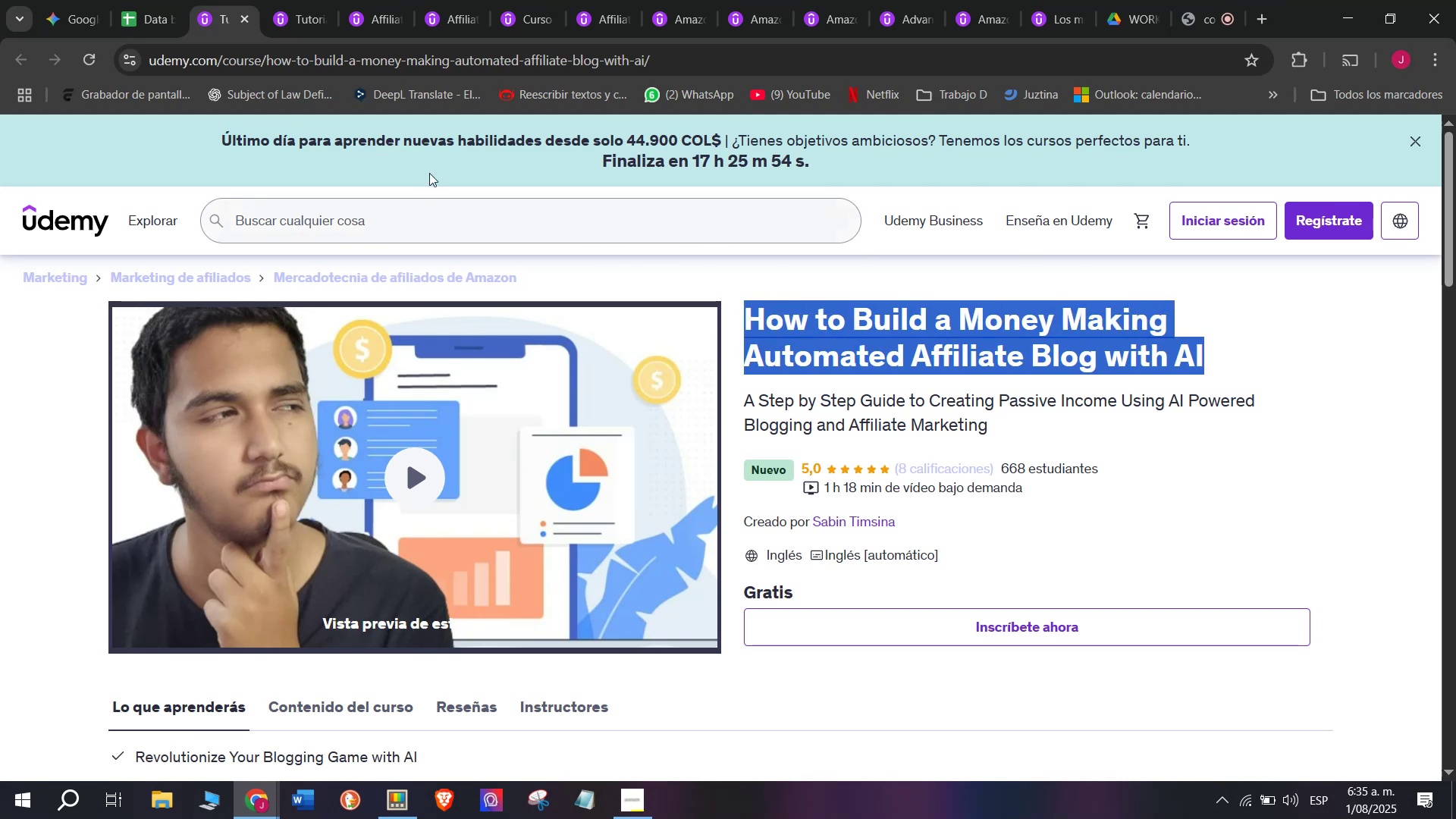 
key(Break)
 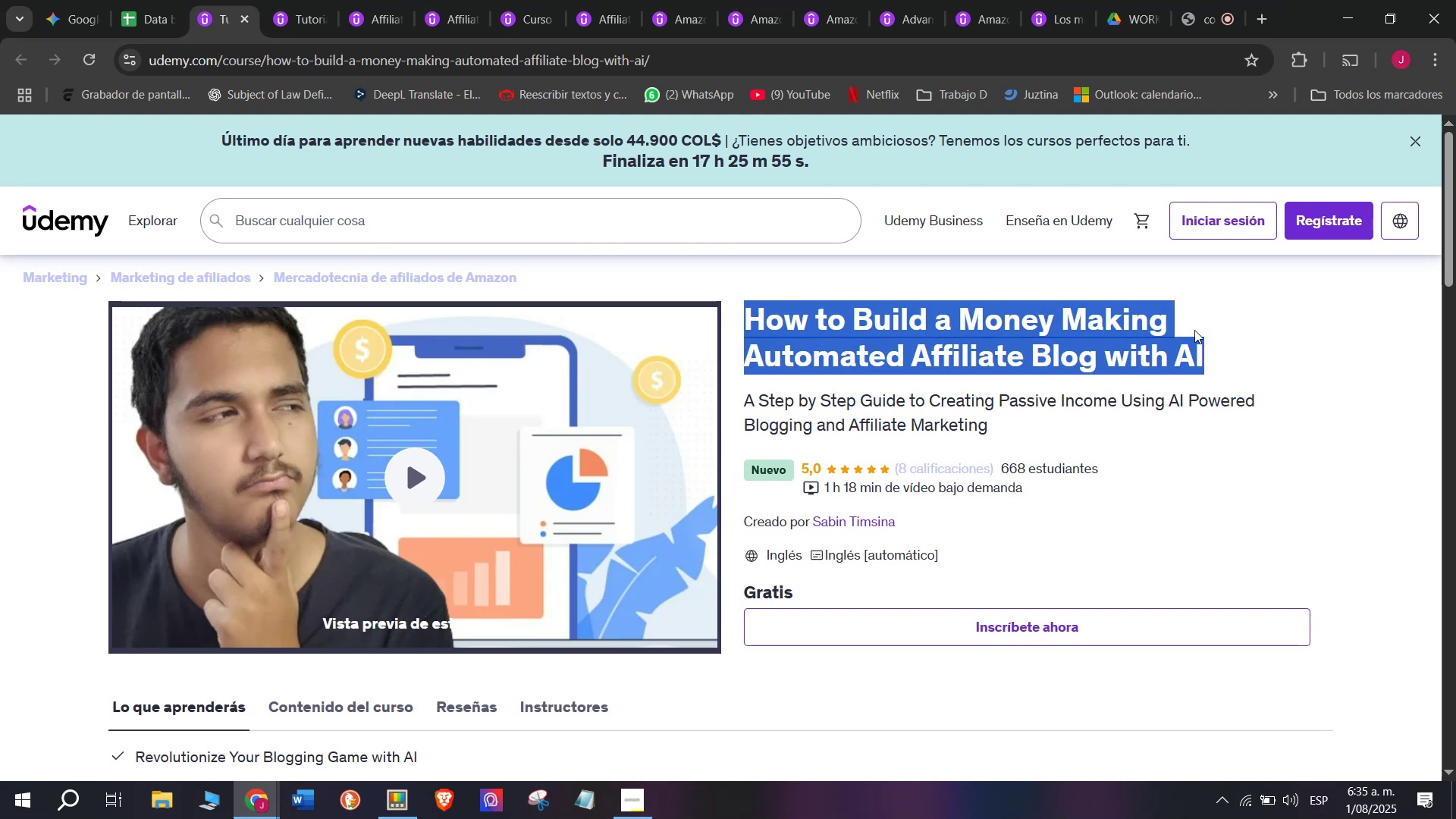 
key(Control+C)
 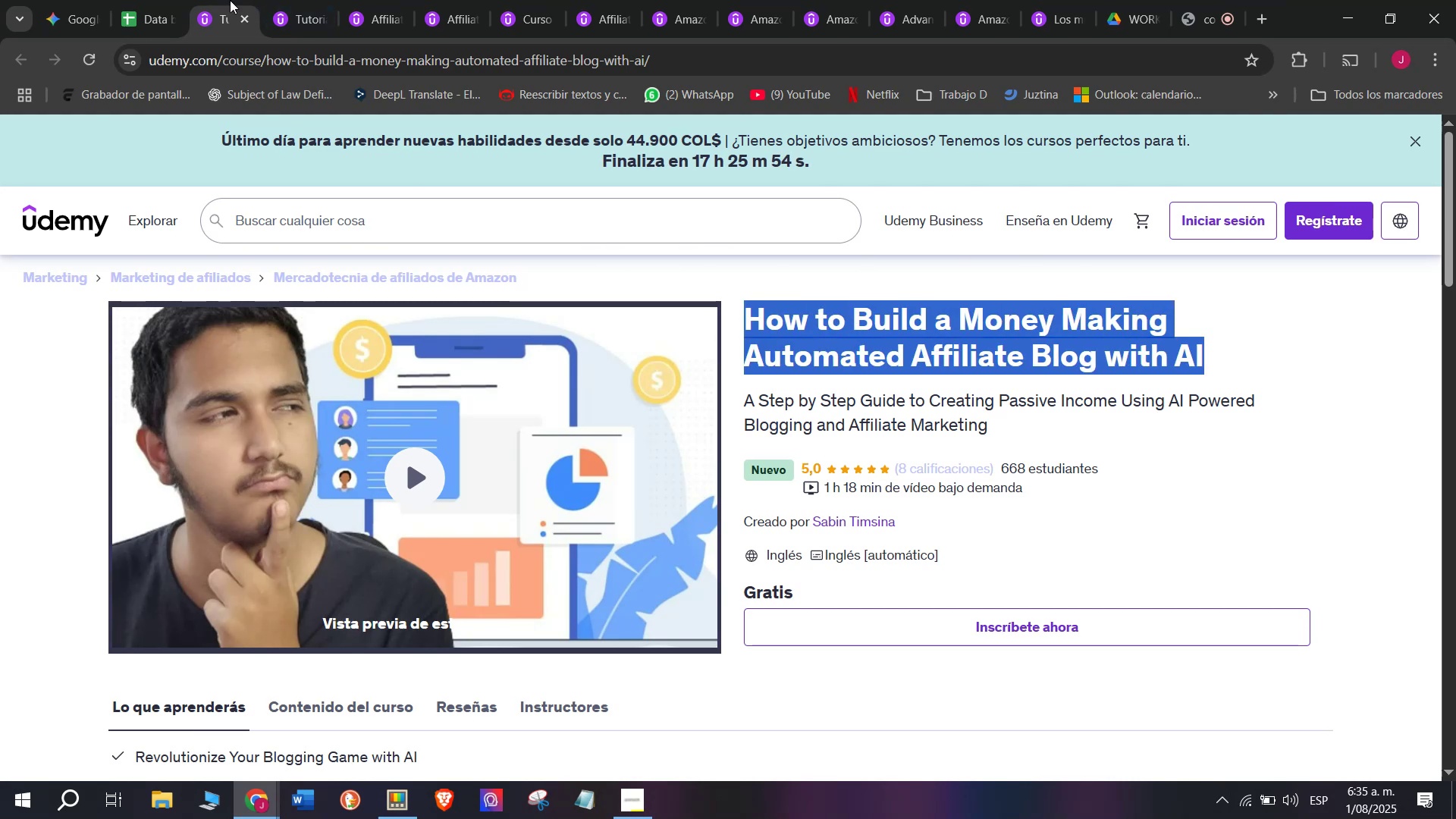 
left_click([128, 0])
 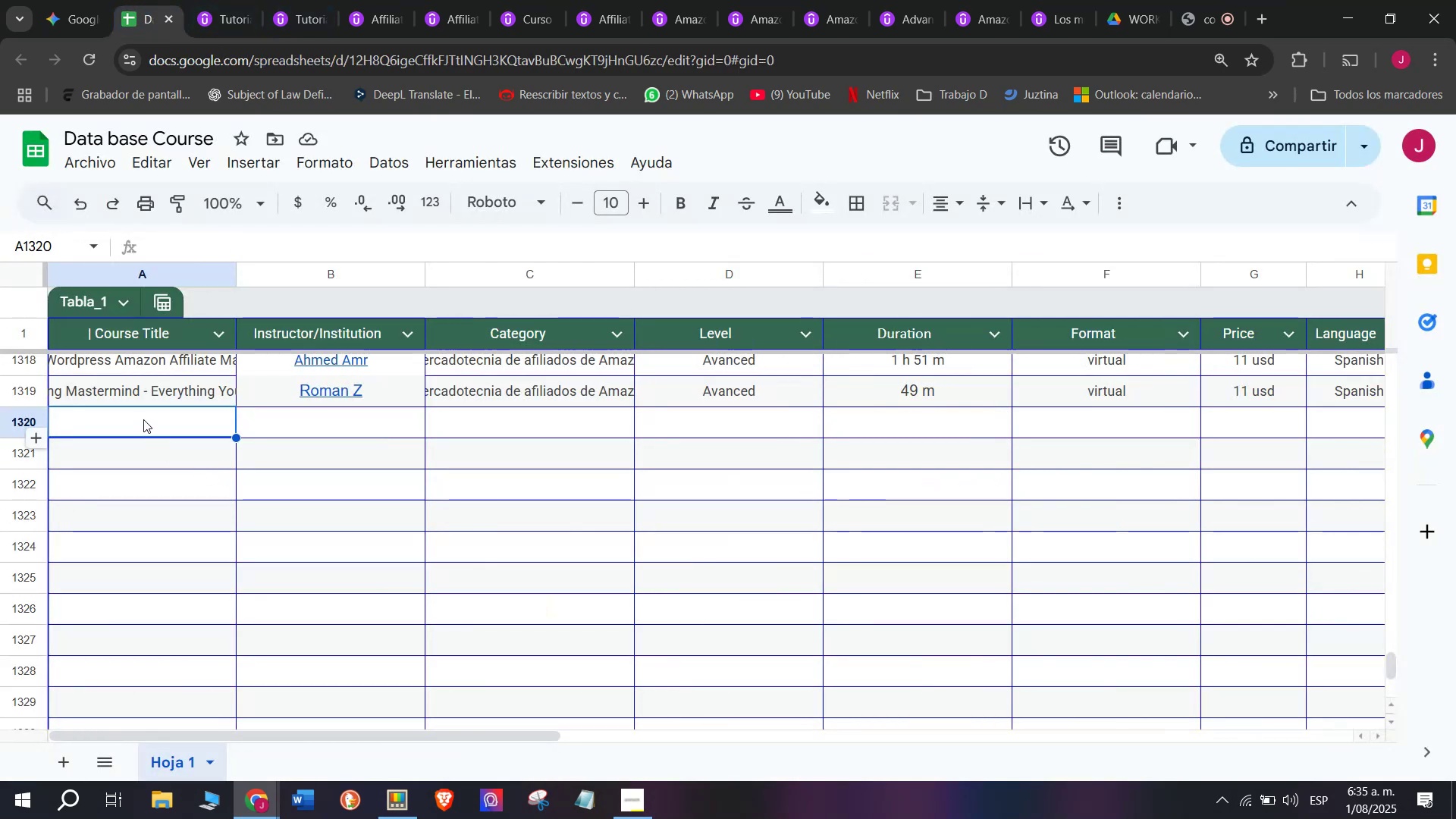 
double_click([143, 419])
 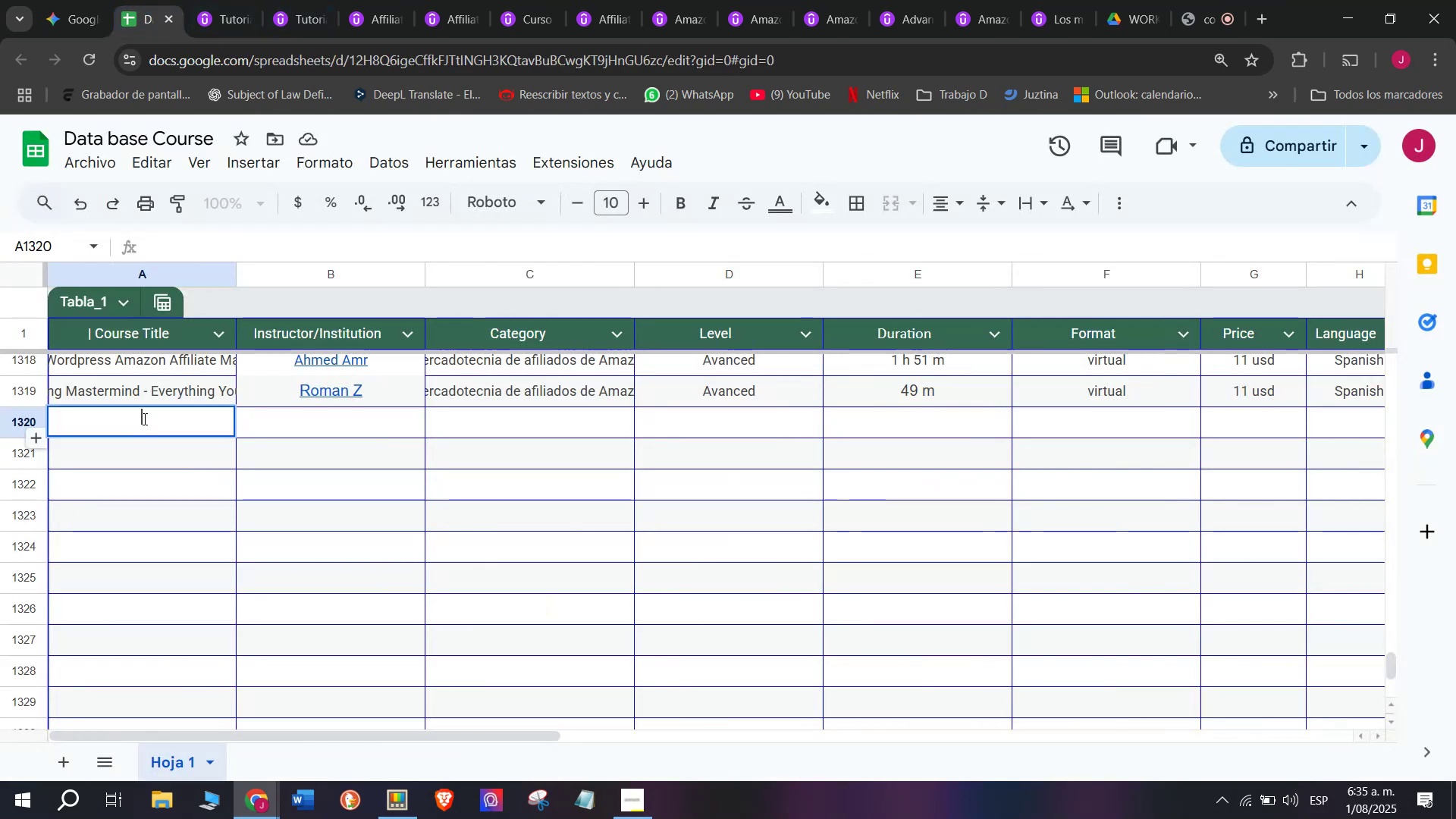 
key(Z)
 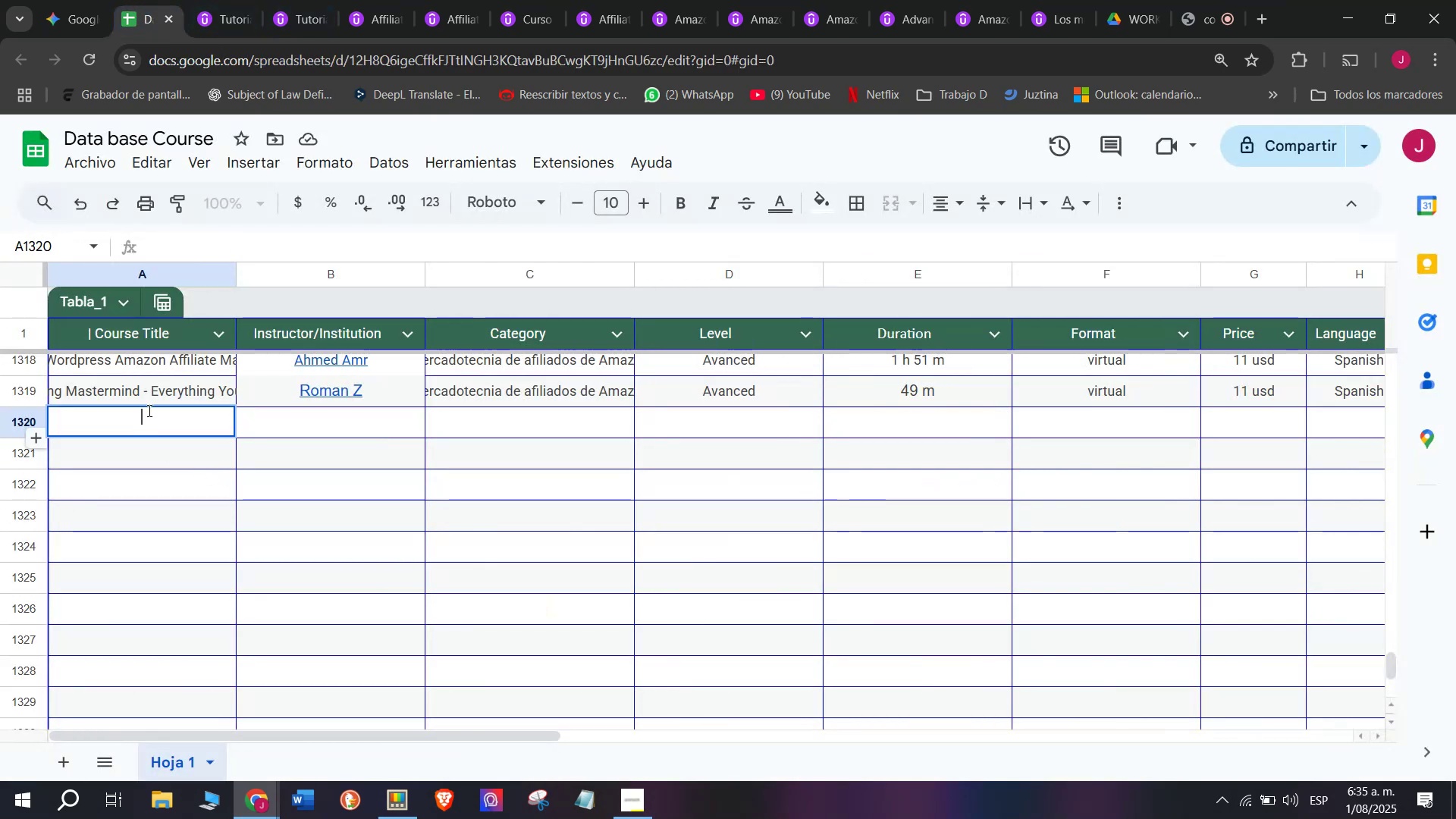 
key(Control+ControlLeft)
 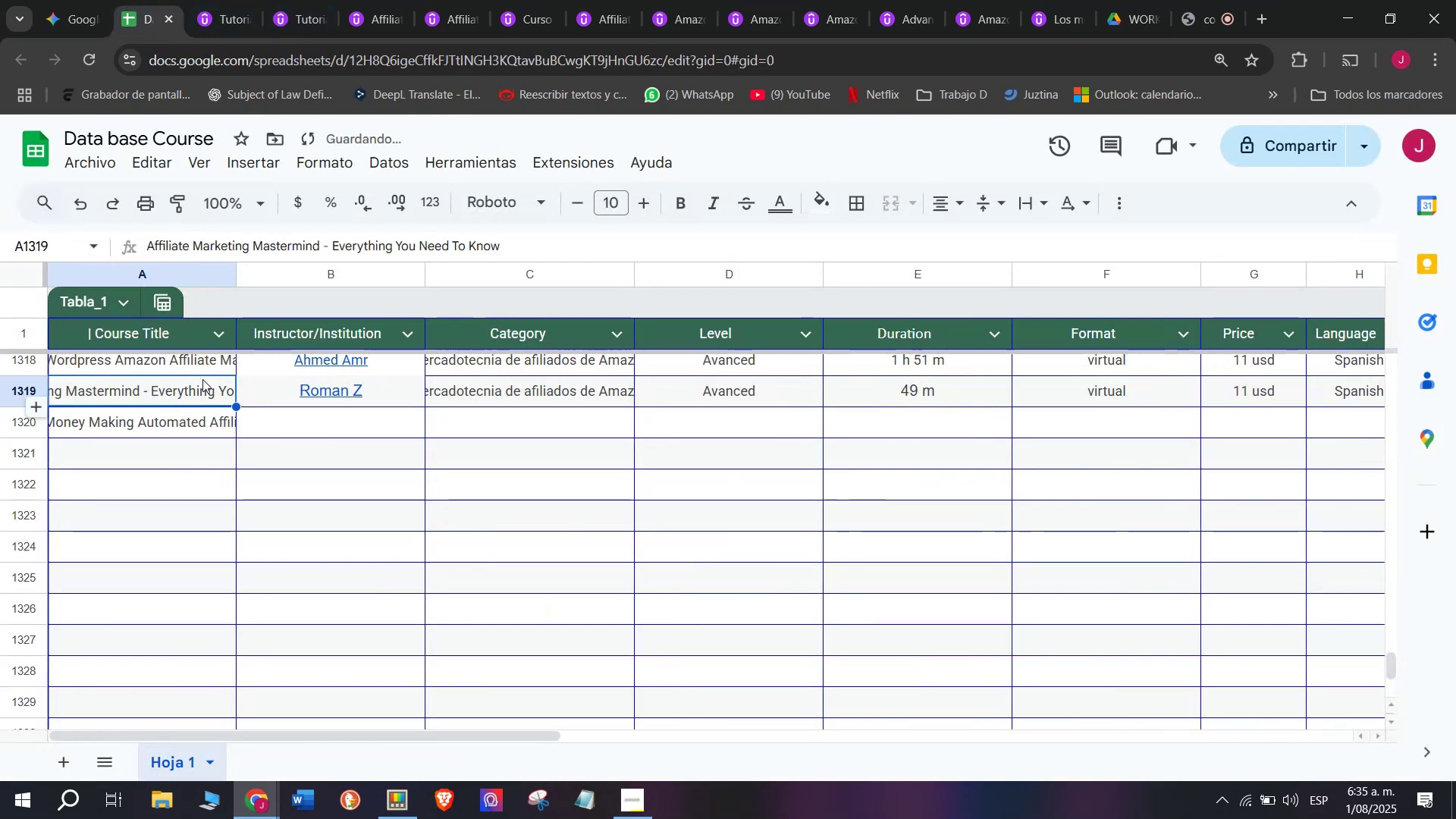 
key(Control+V)
 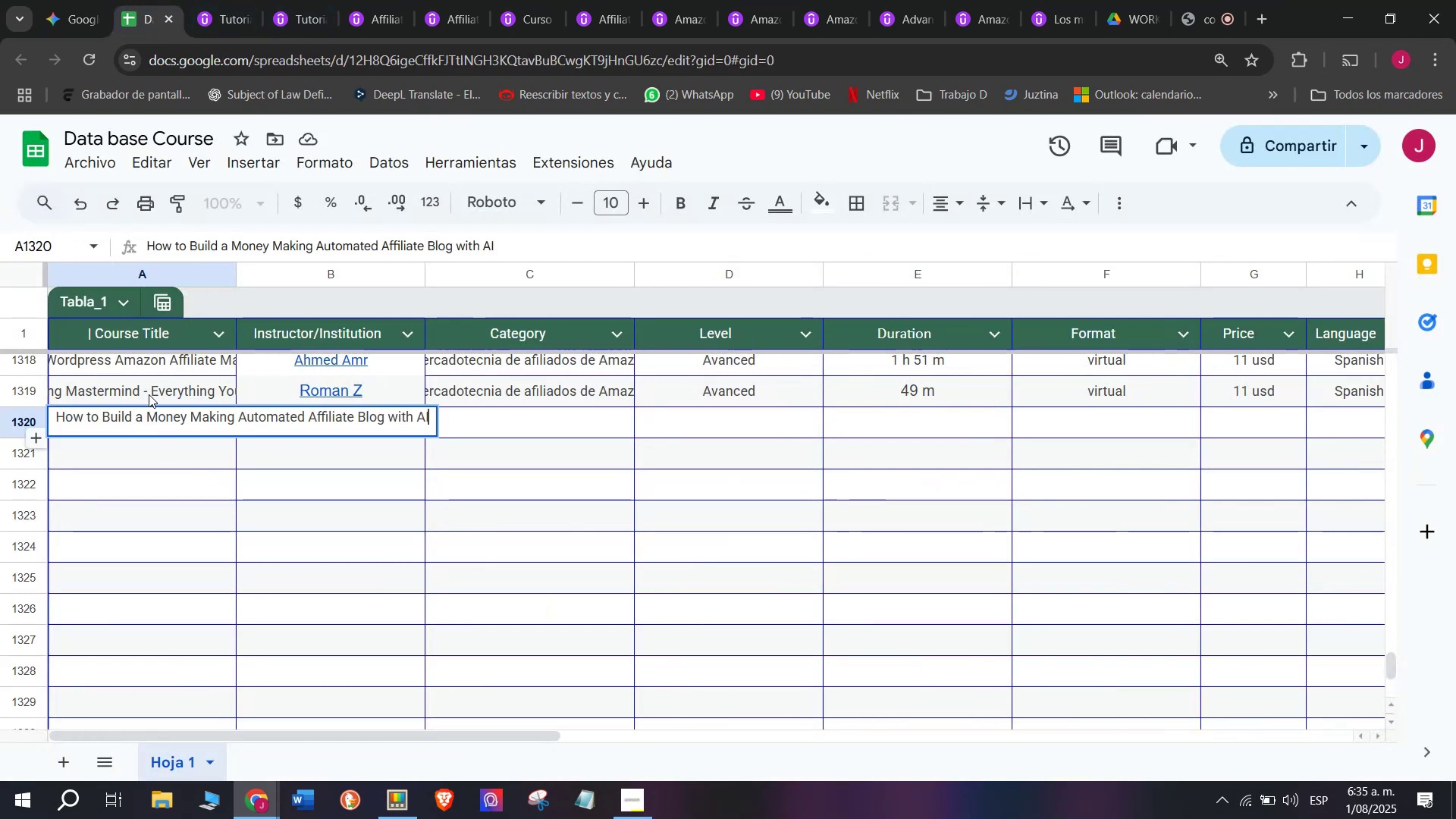 
left_click([149, 394])
 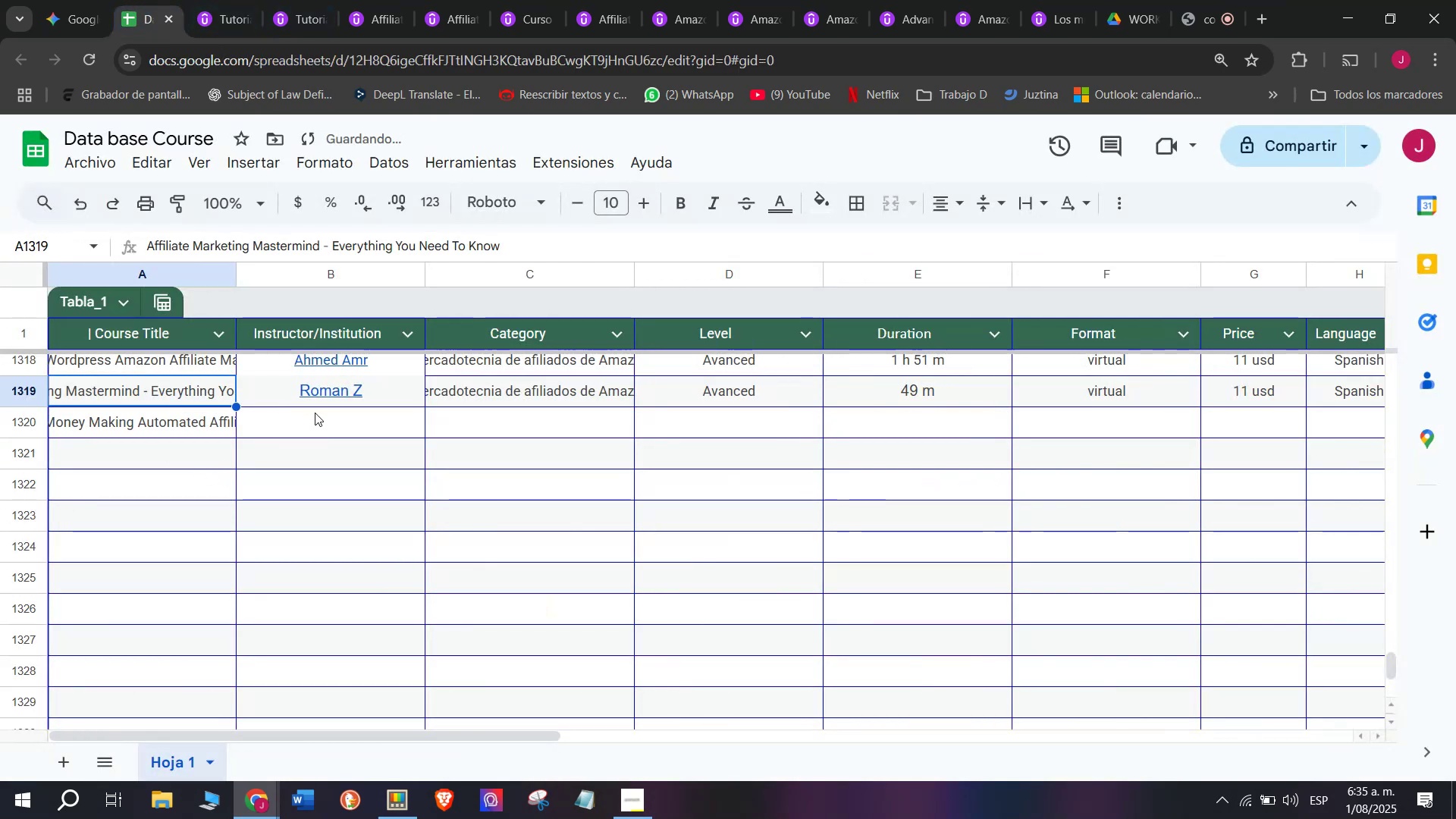 
left_click([323, 418])
 